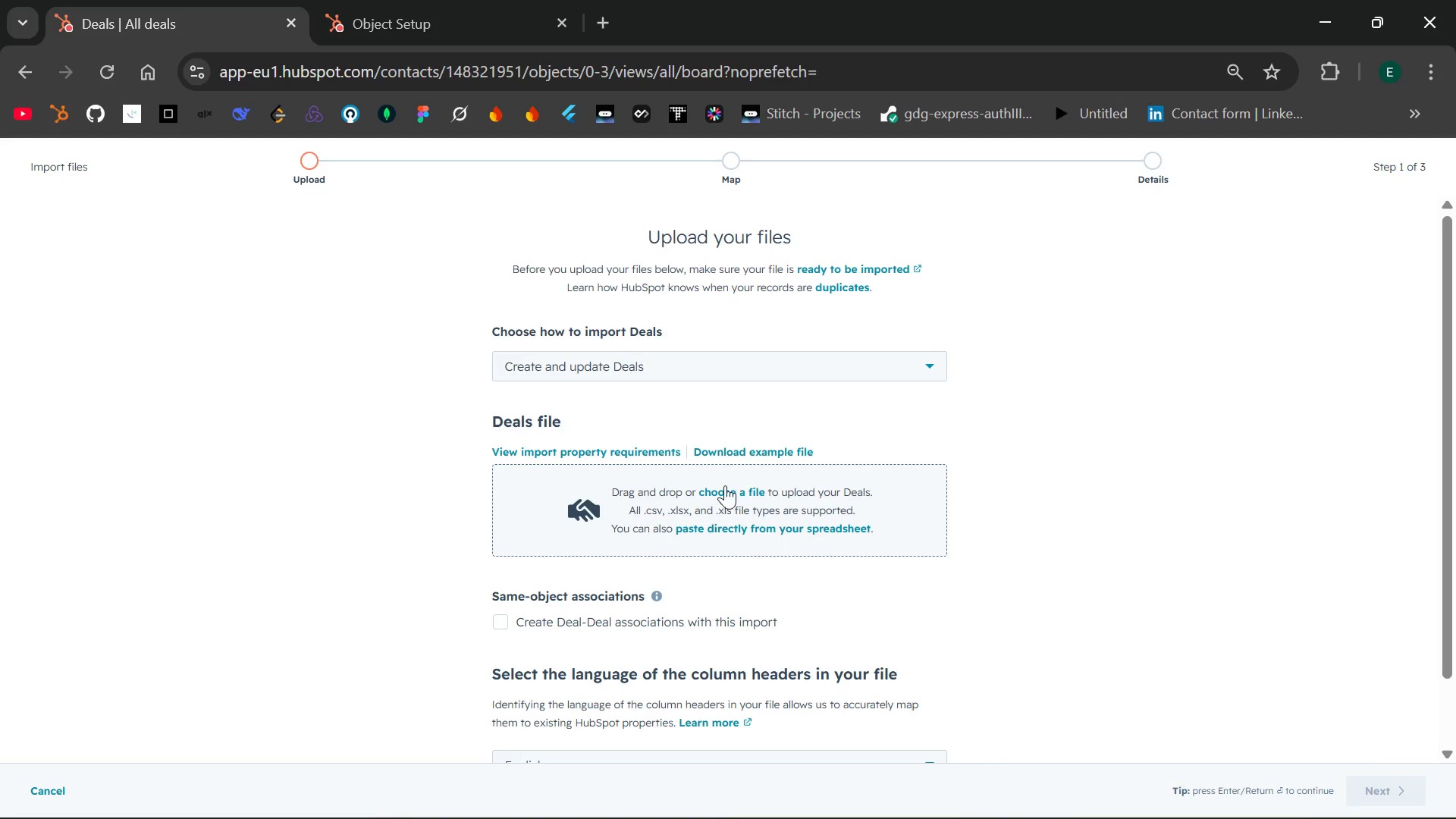 
left_click([725, 485])
 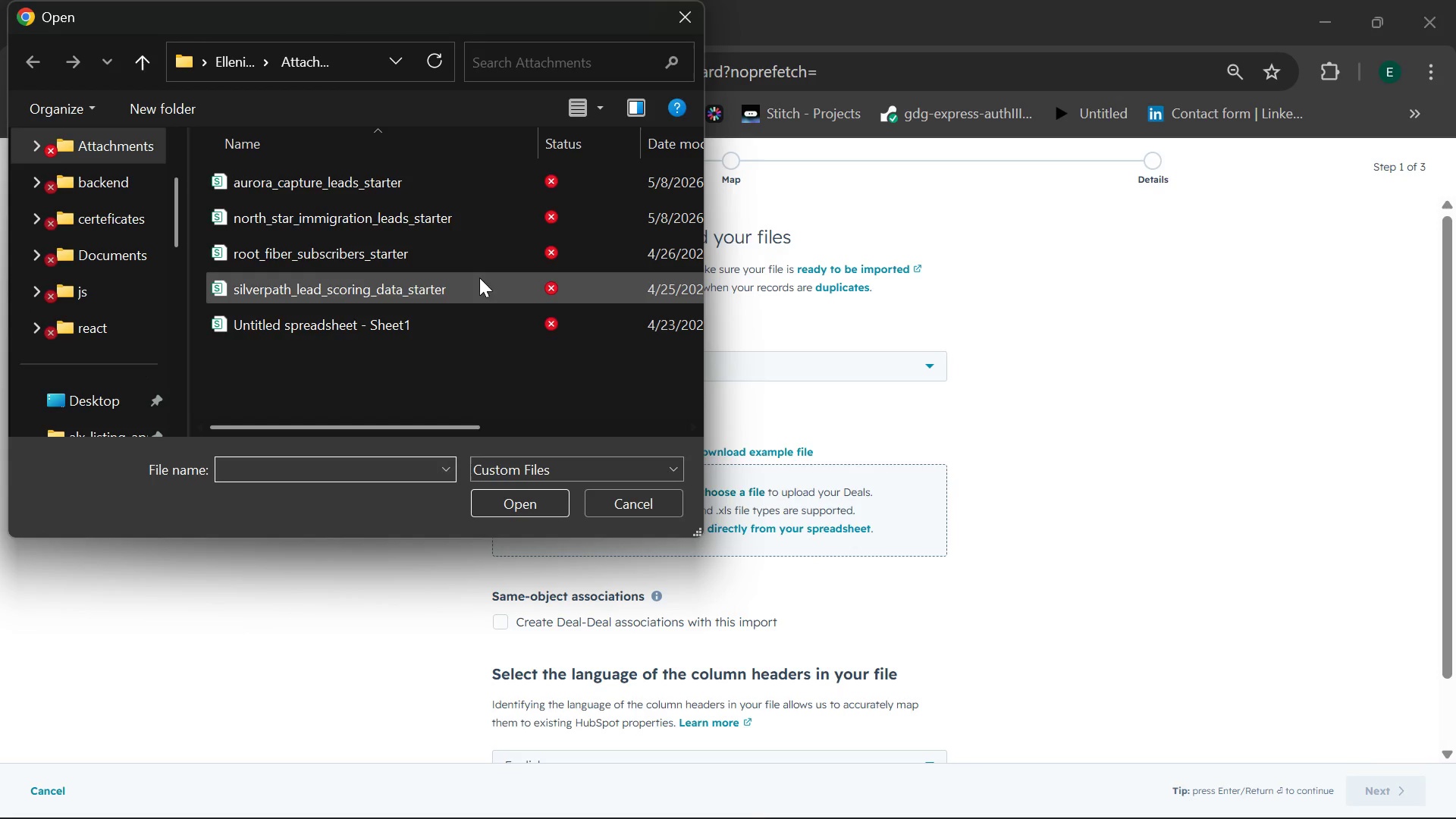 
left_click([488, 230])
 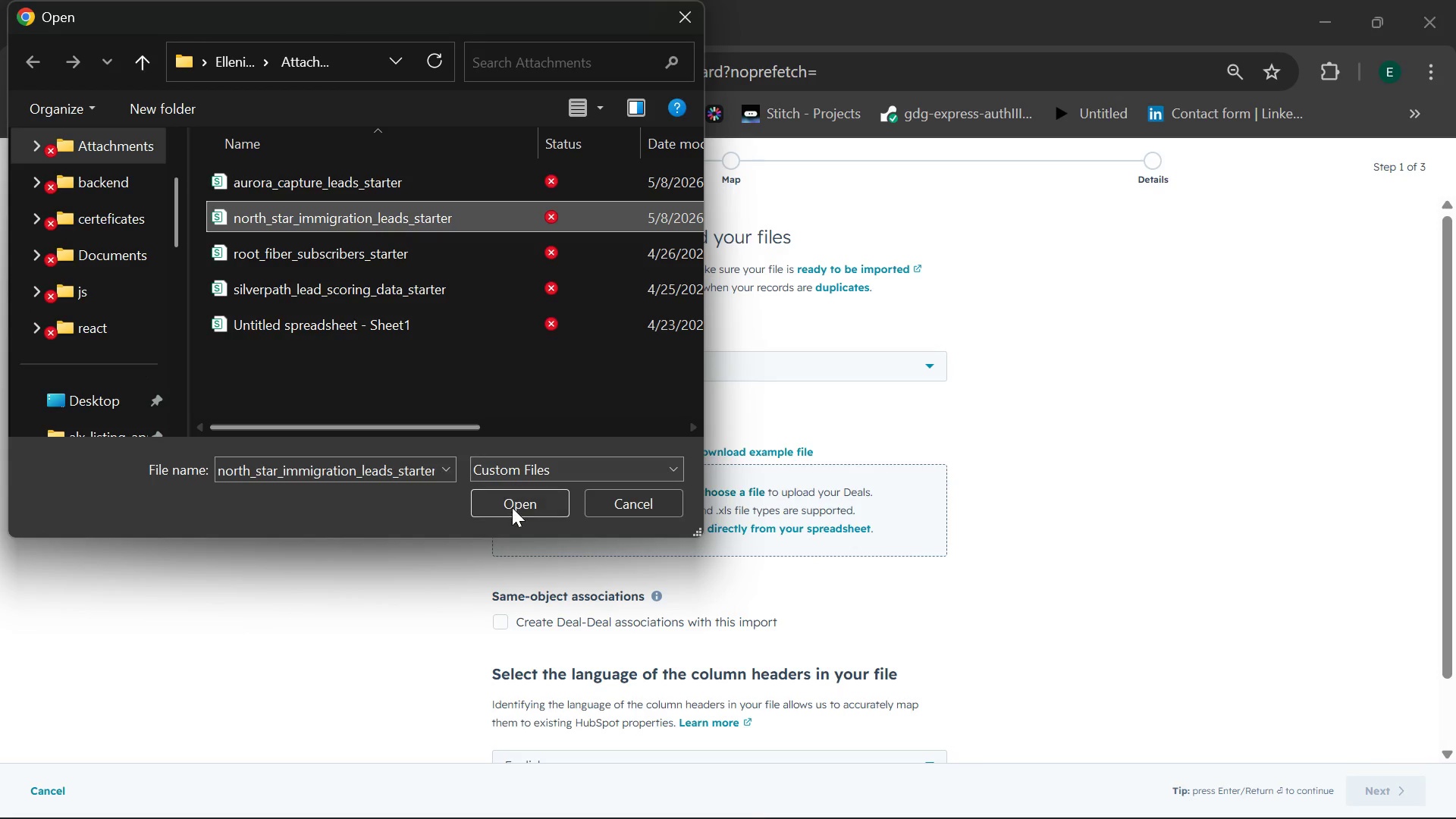 
left_click([512, 510])
 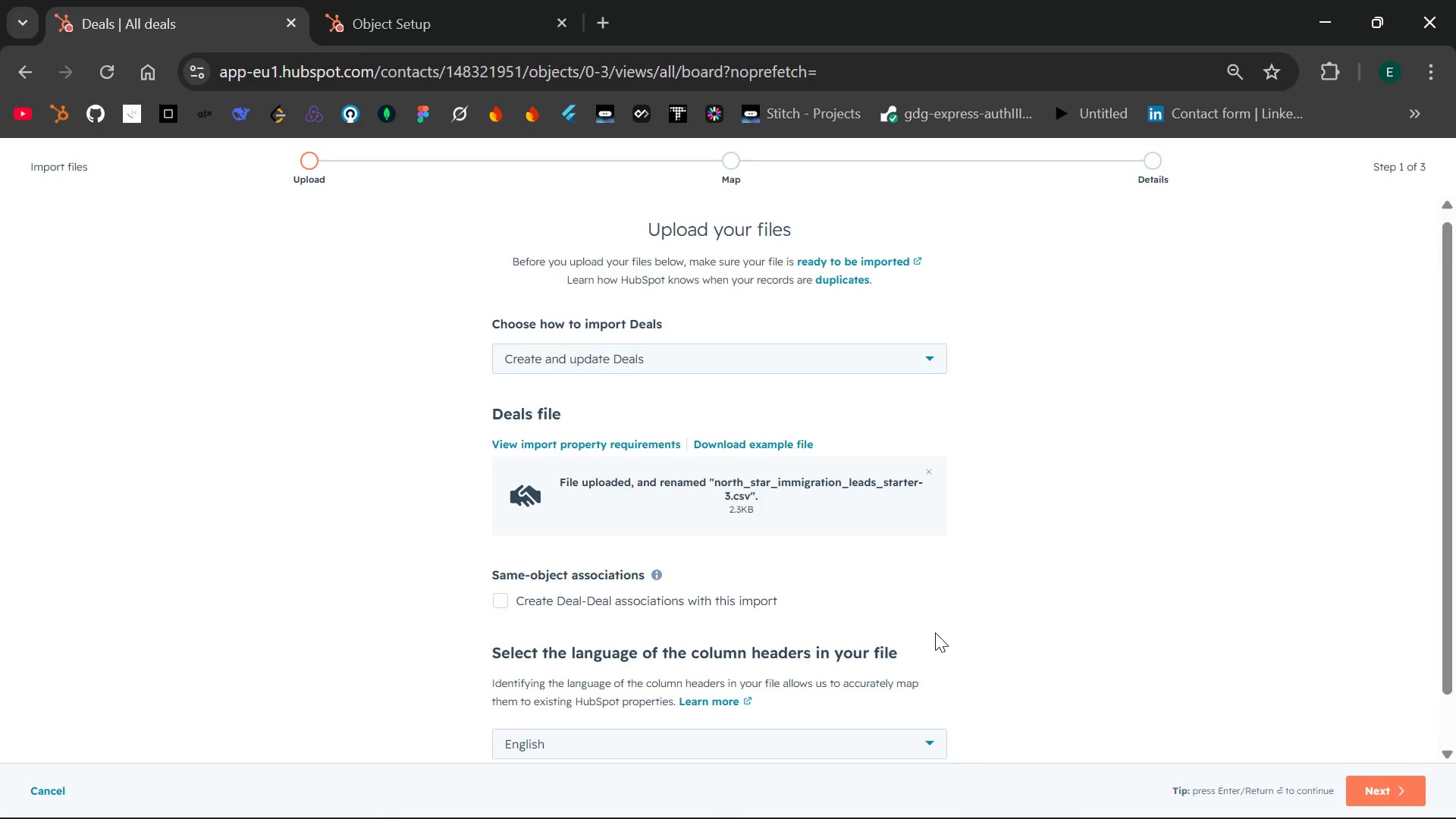 
wait(9.05)
 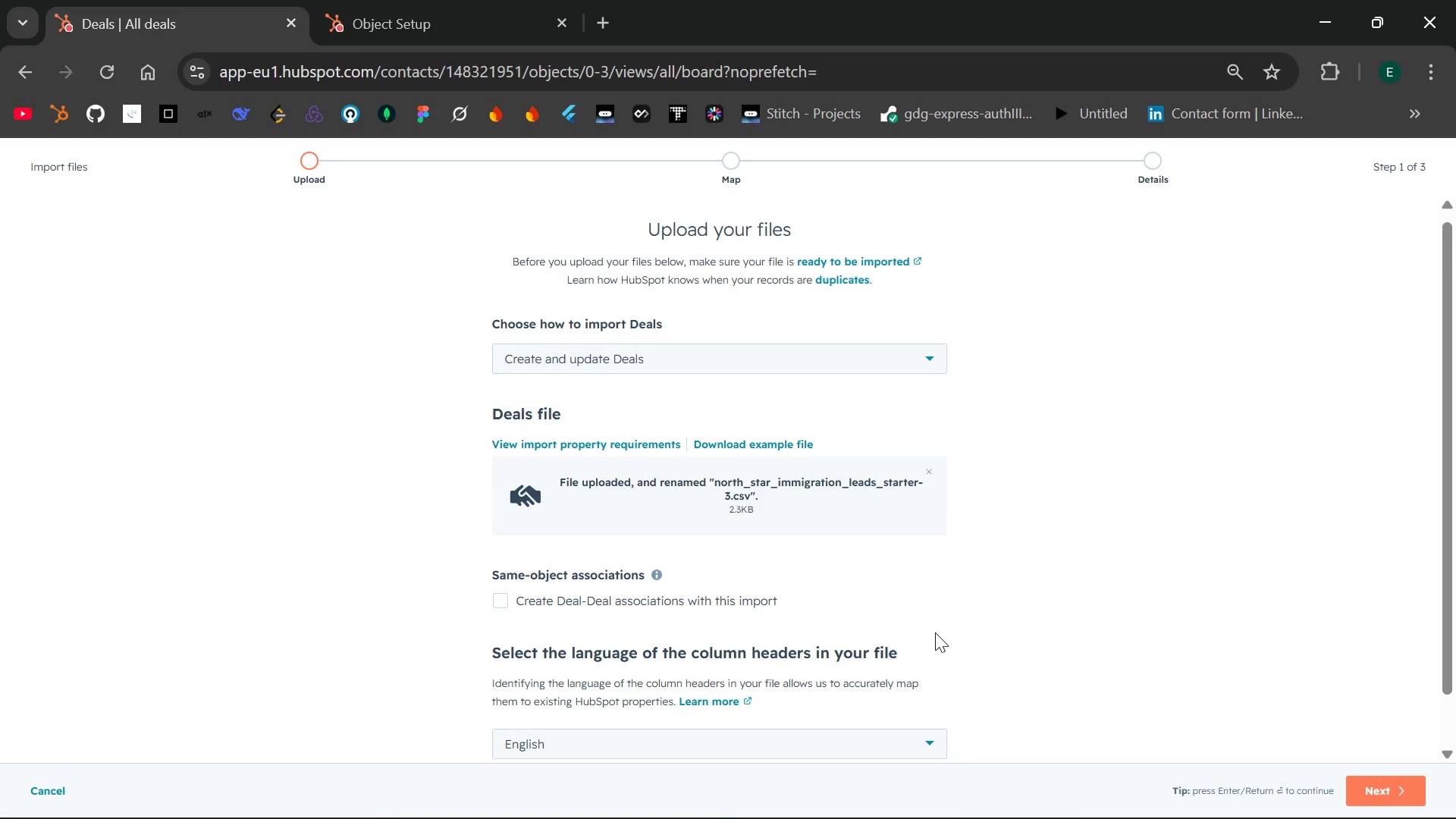 
left_click([720, 604])
 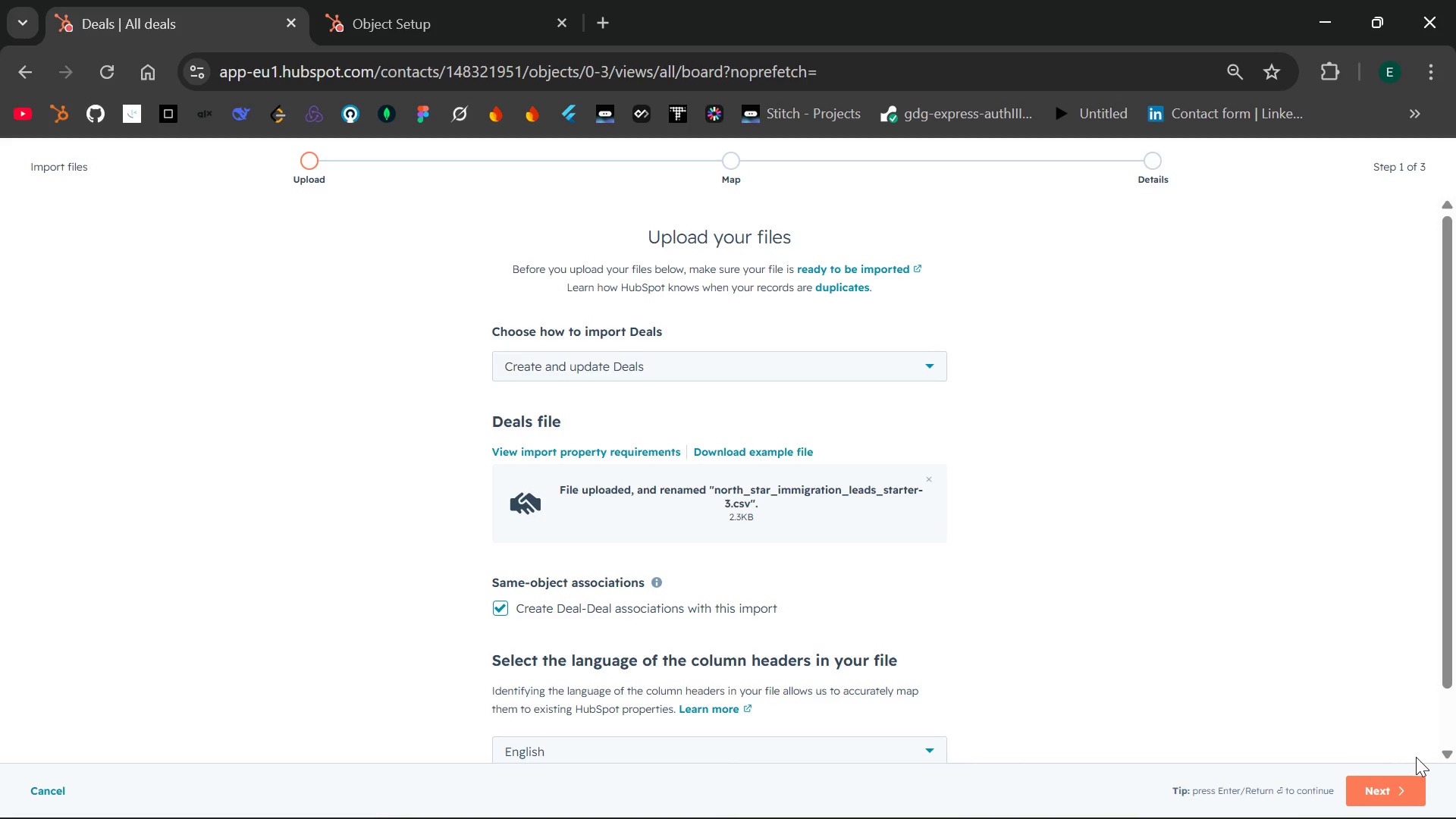 
left_click([1370, 788])
 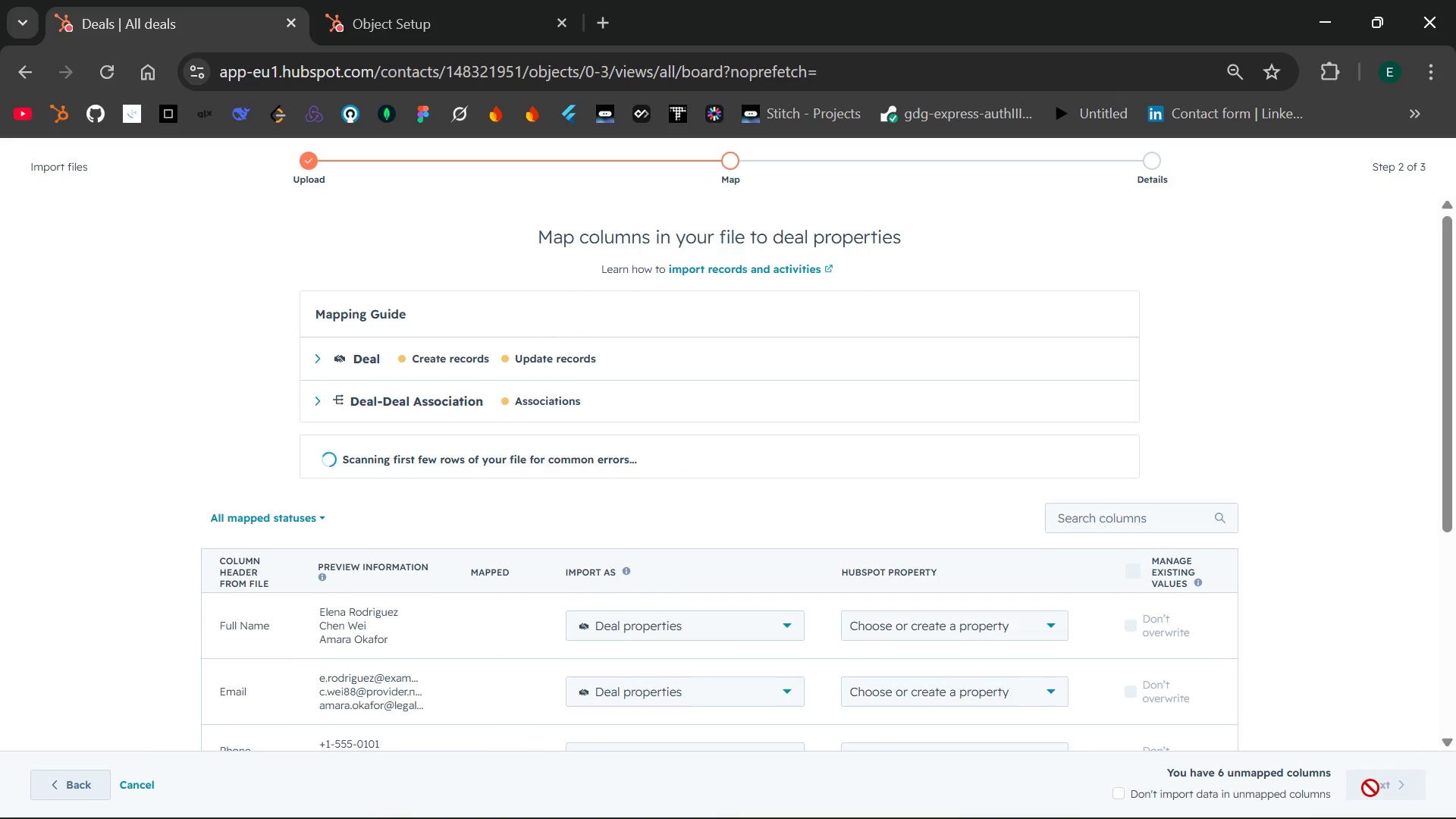 
mouse_move([1179, 664])
 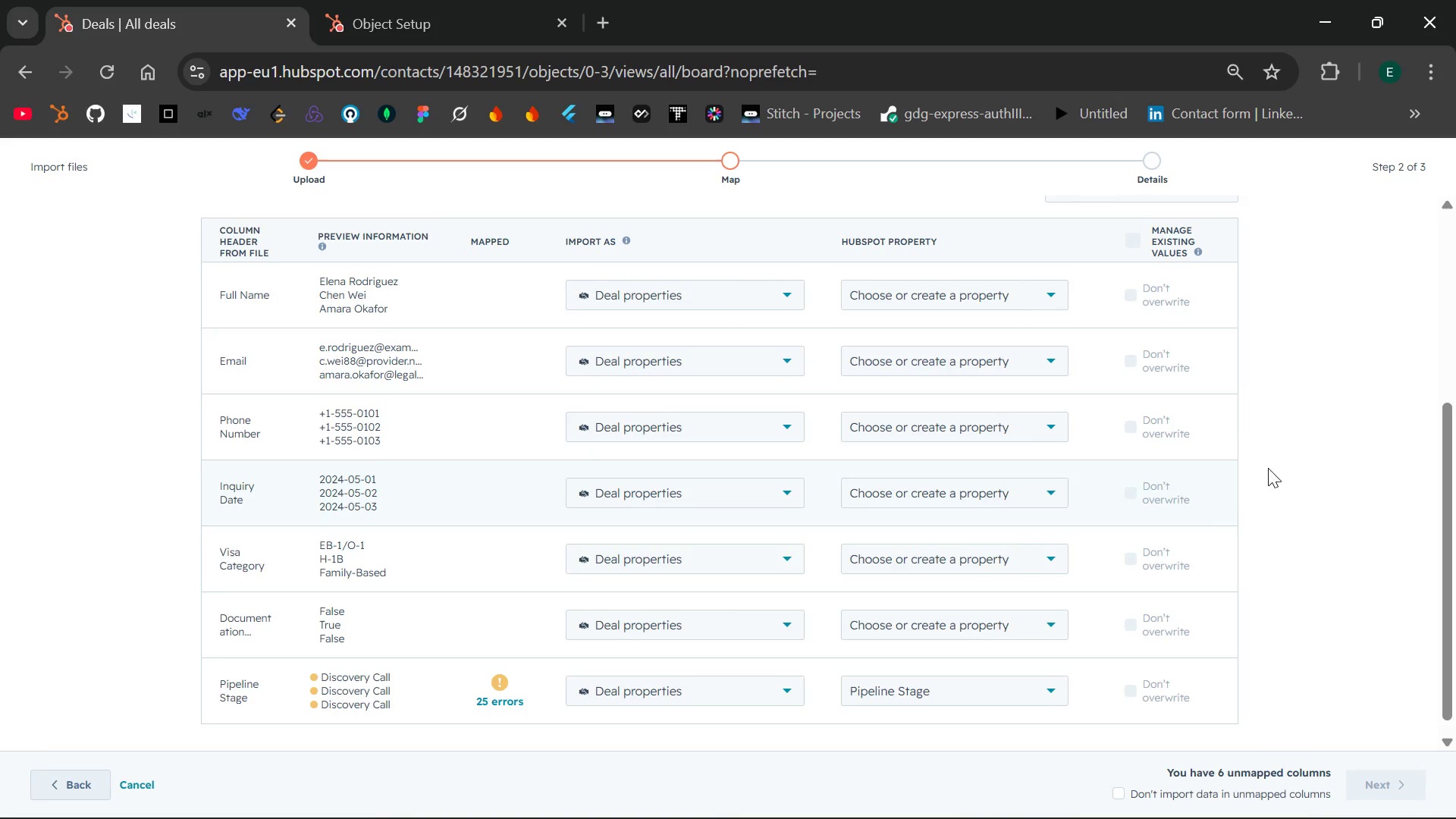 
wait(9.04)
 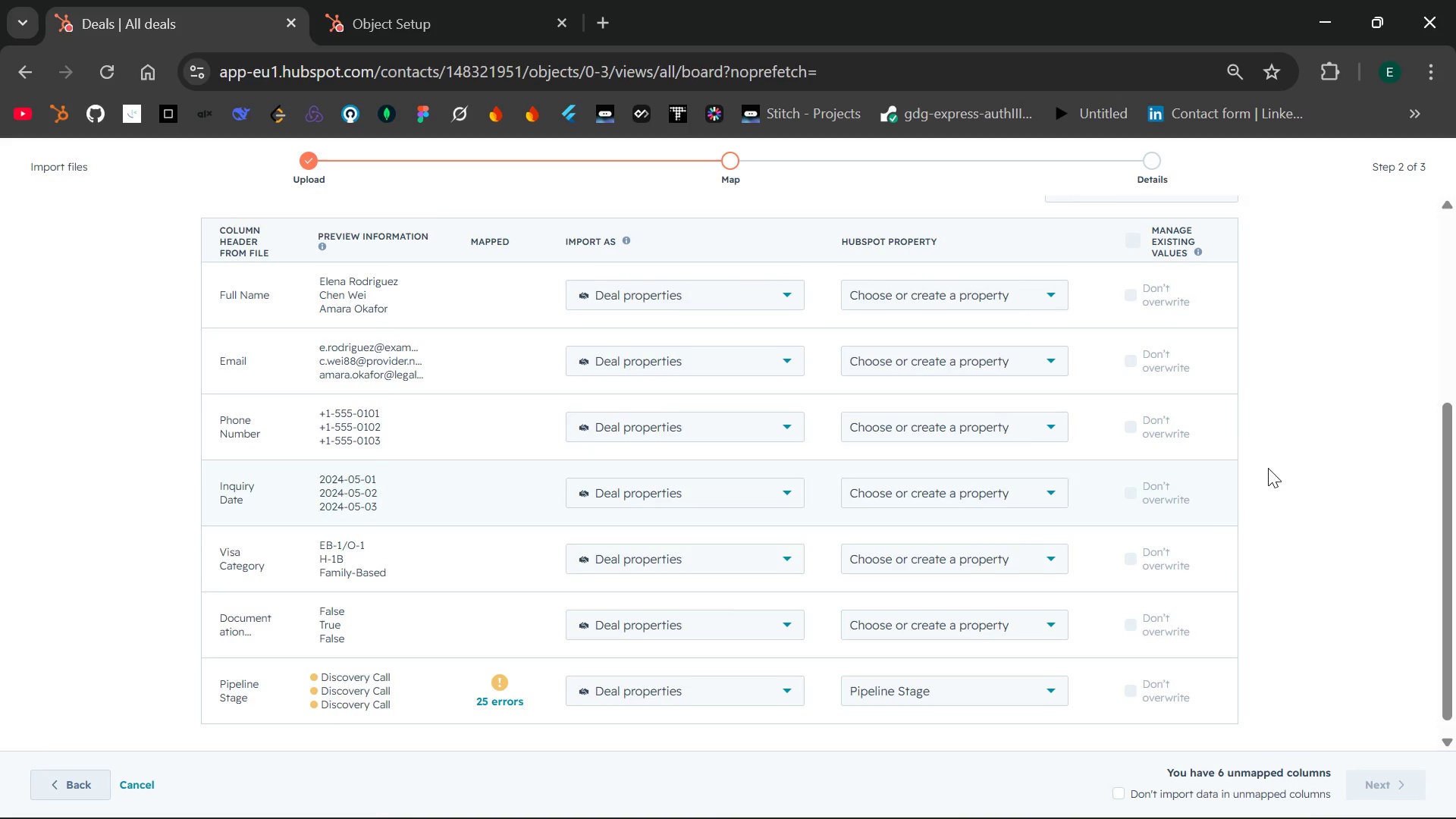 
left_click([1053, 285])
 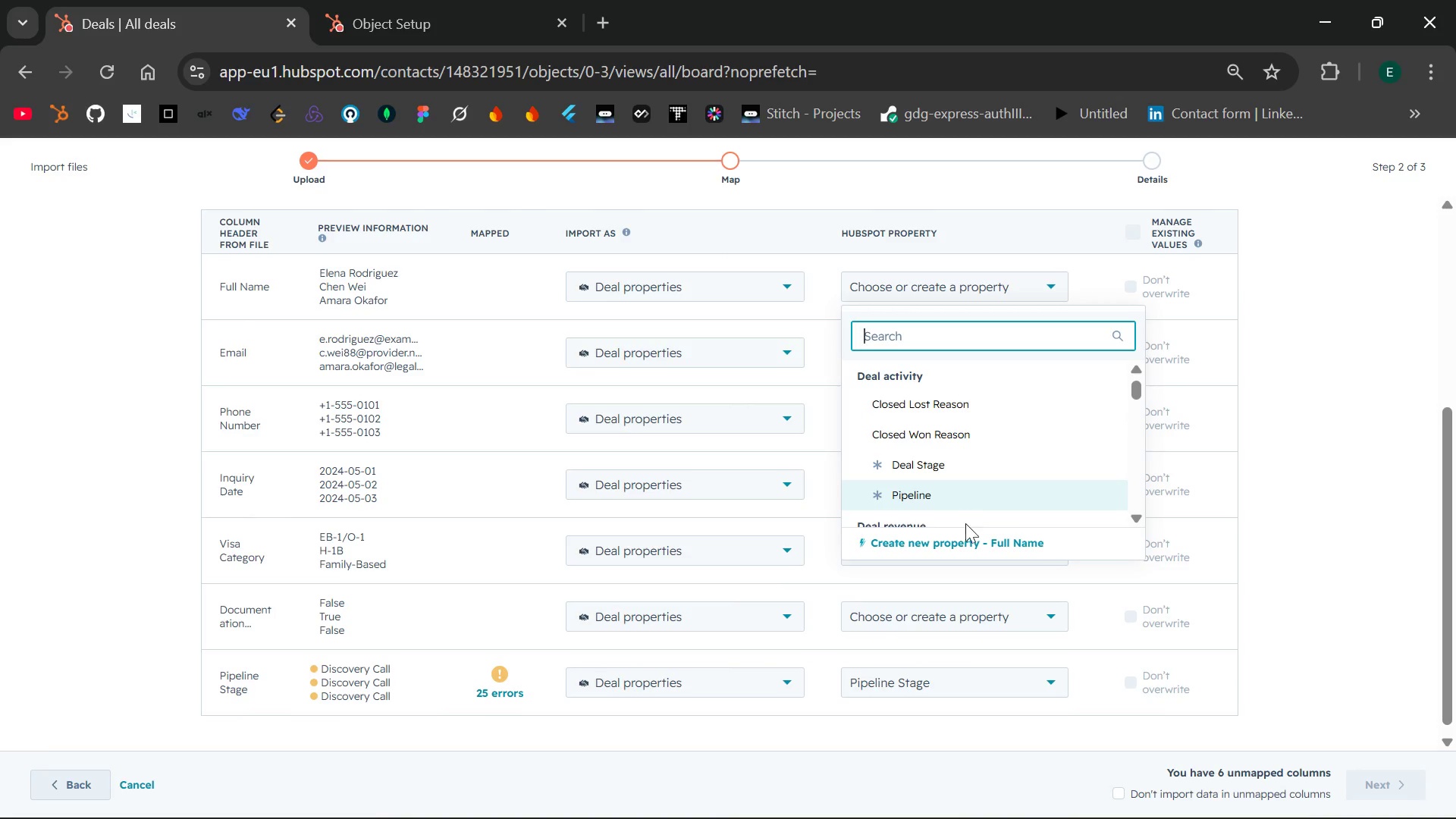 
left_click([962, 550])
 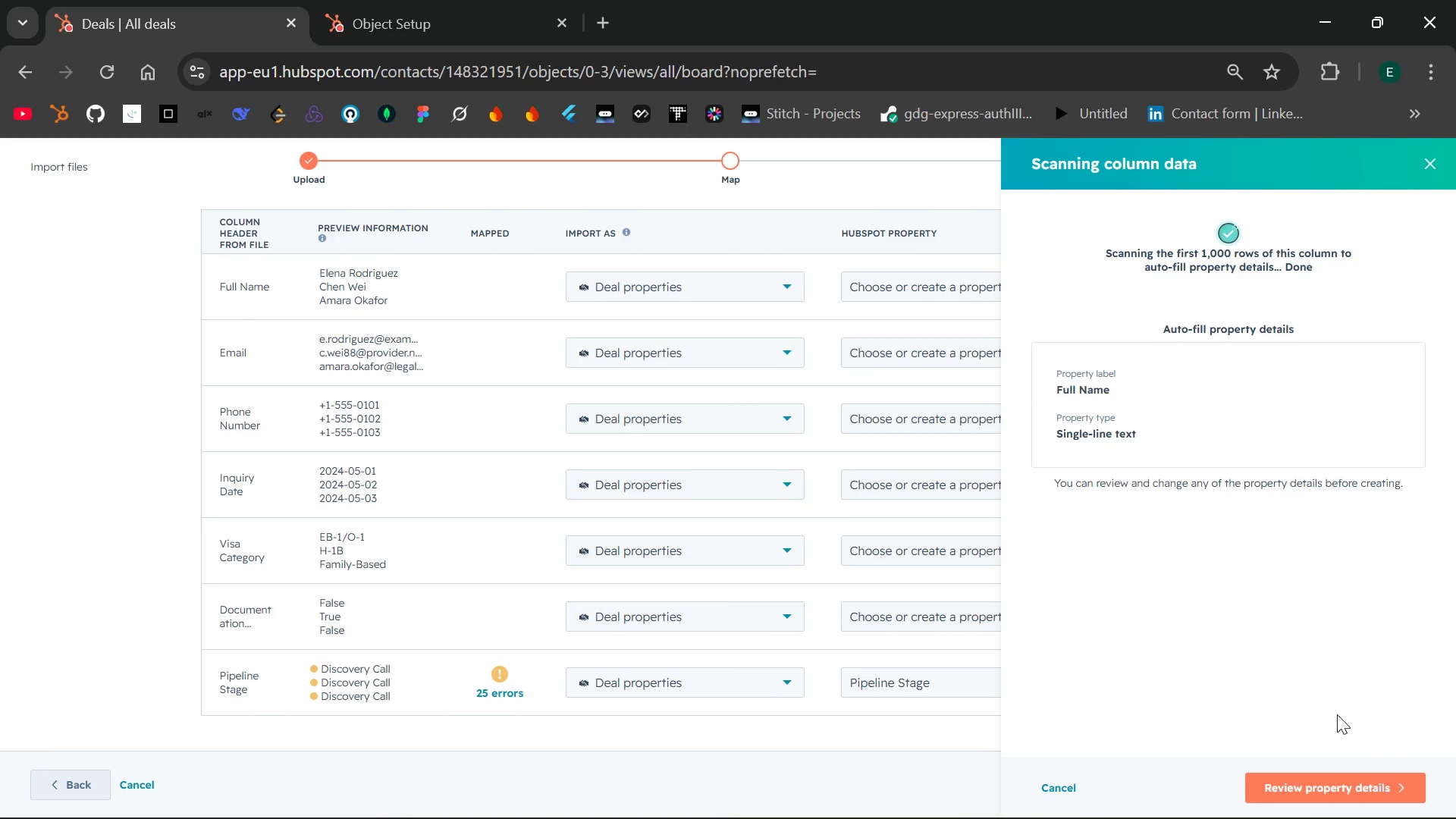 
left_click([1336, 791])
 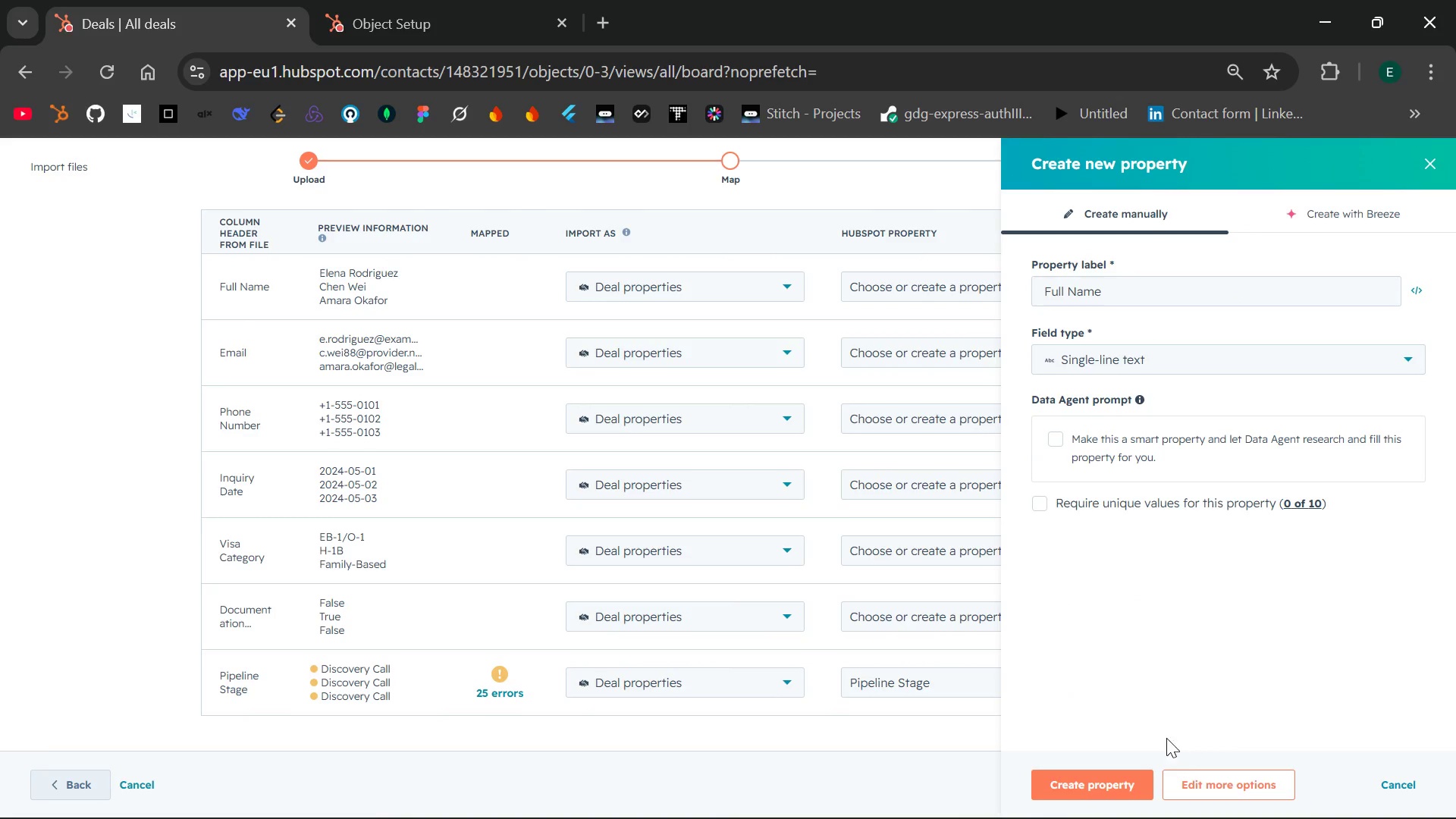 
left_click([1084, 779])
 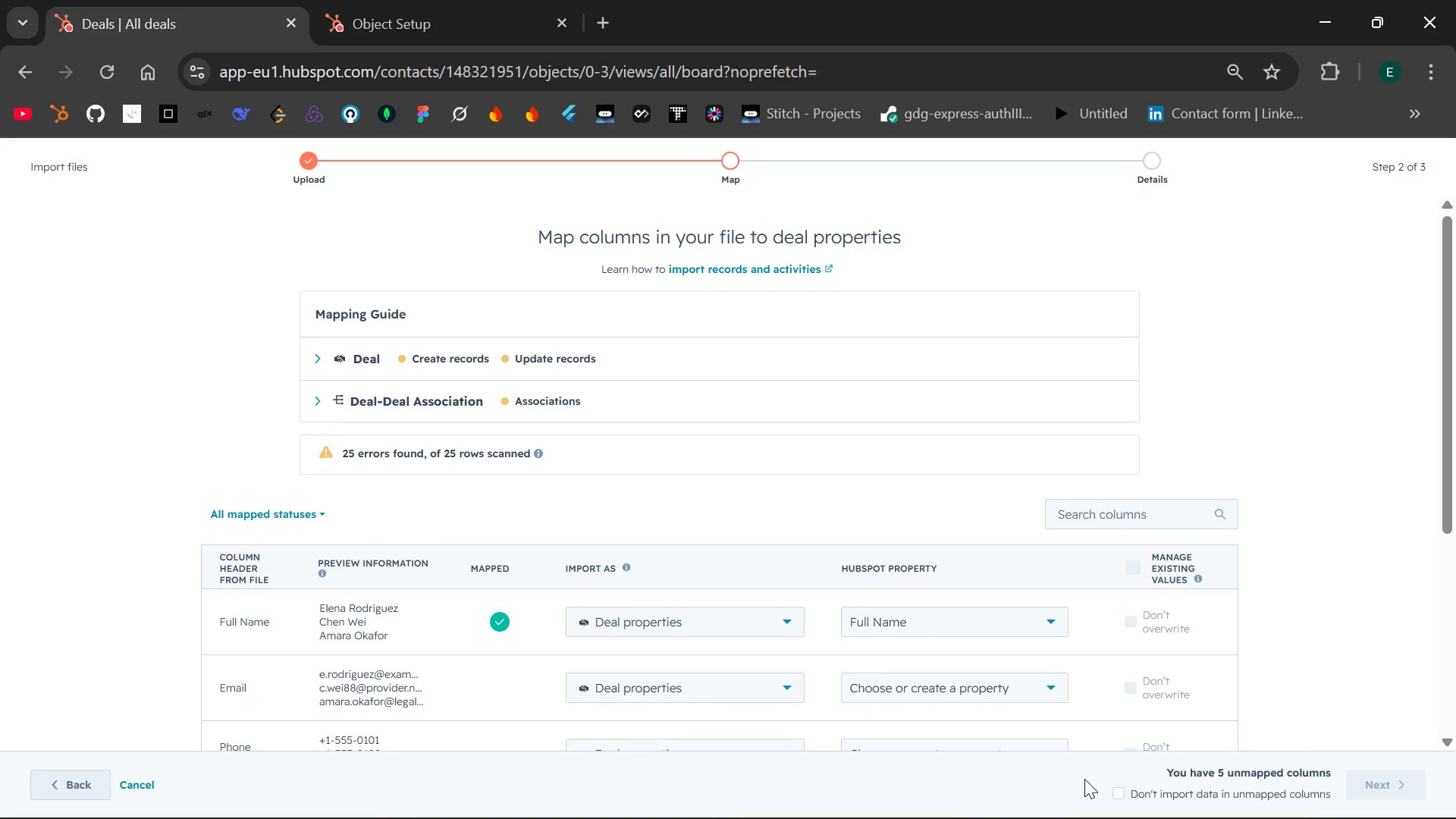 
wait(6.92)
 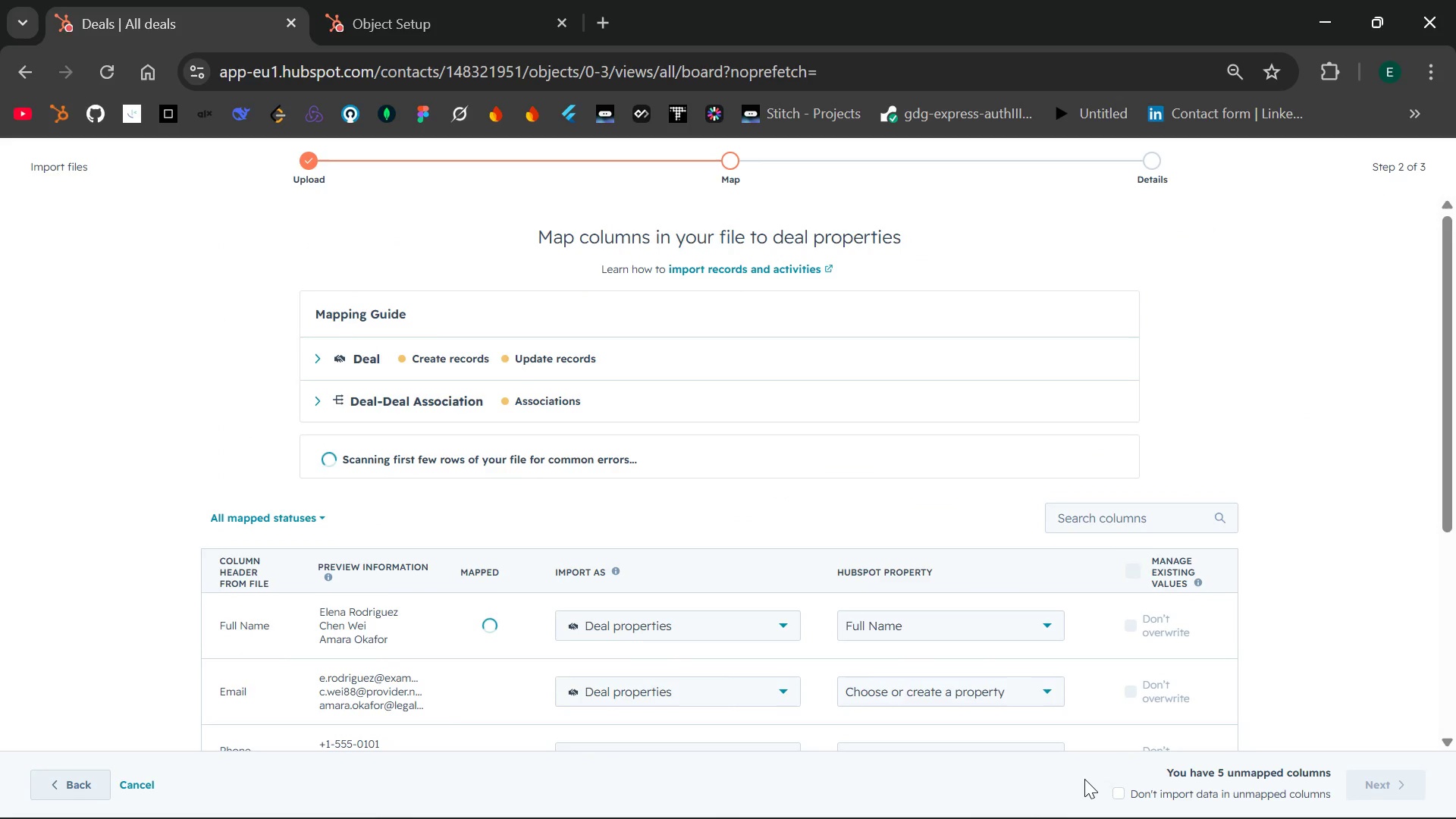 
mouse_move([1034, 548])
 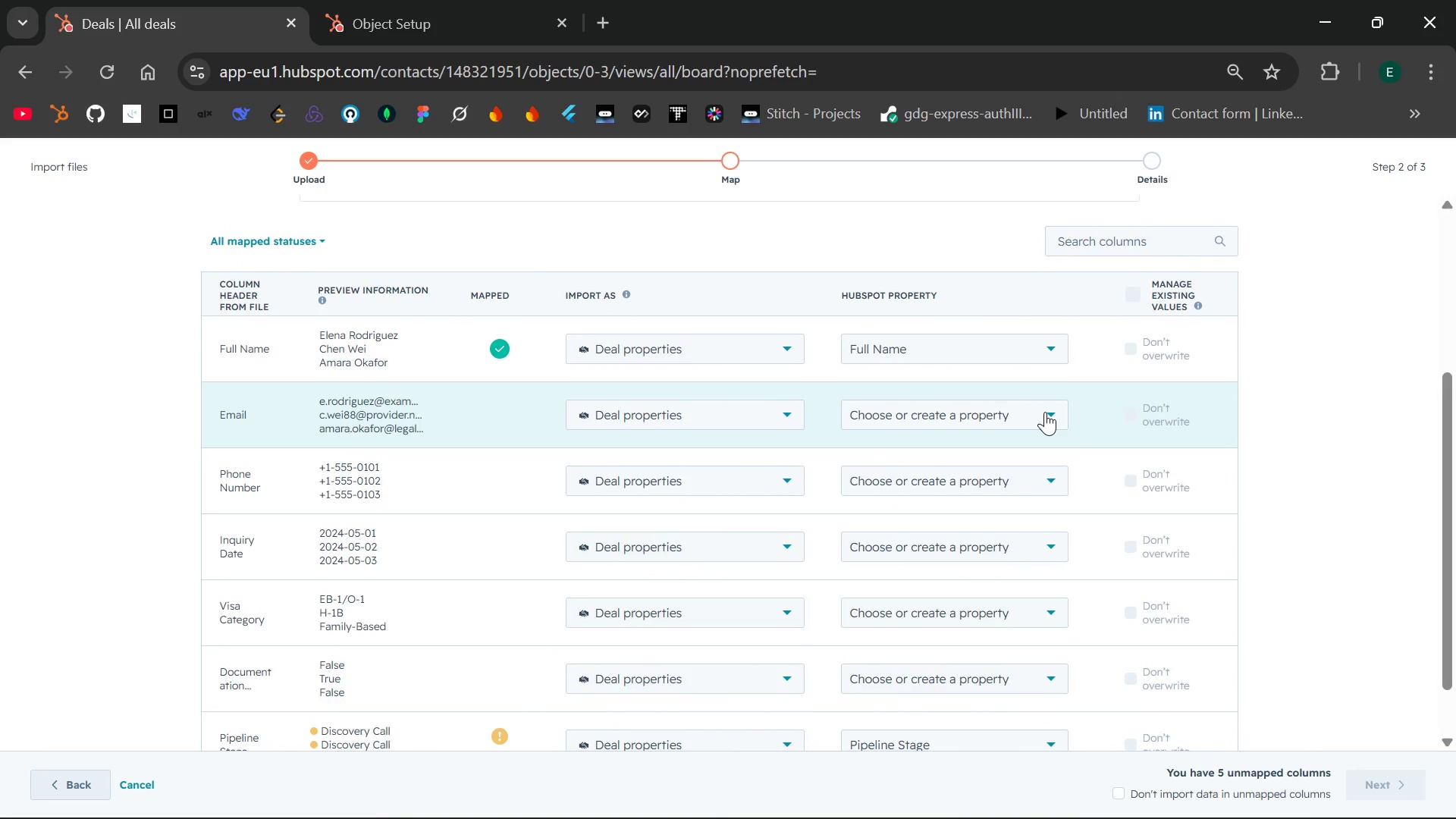 
left_click([1045, 412])
 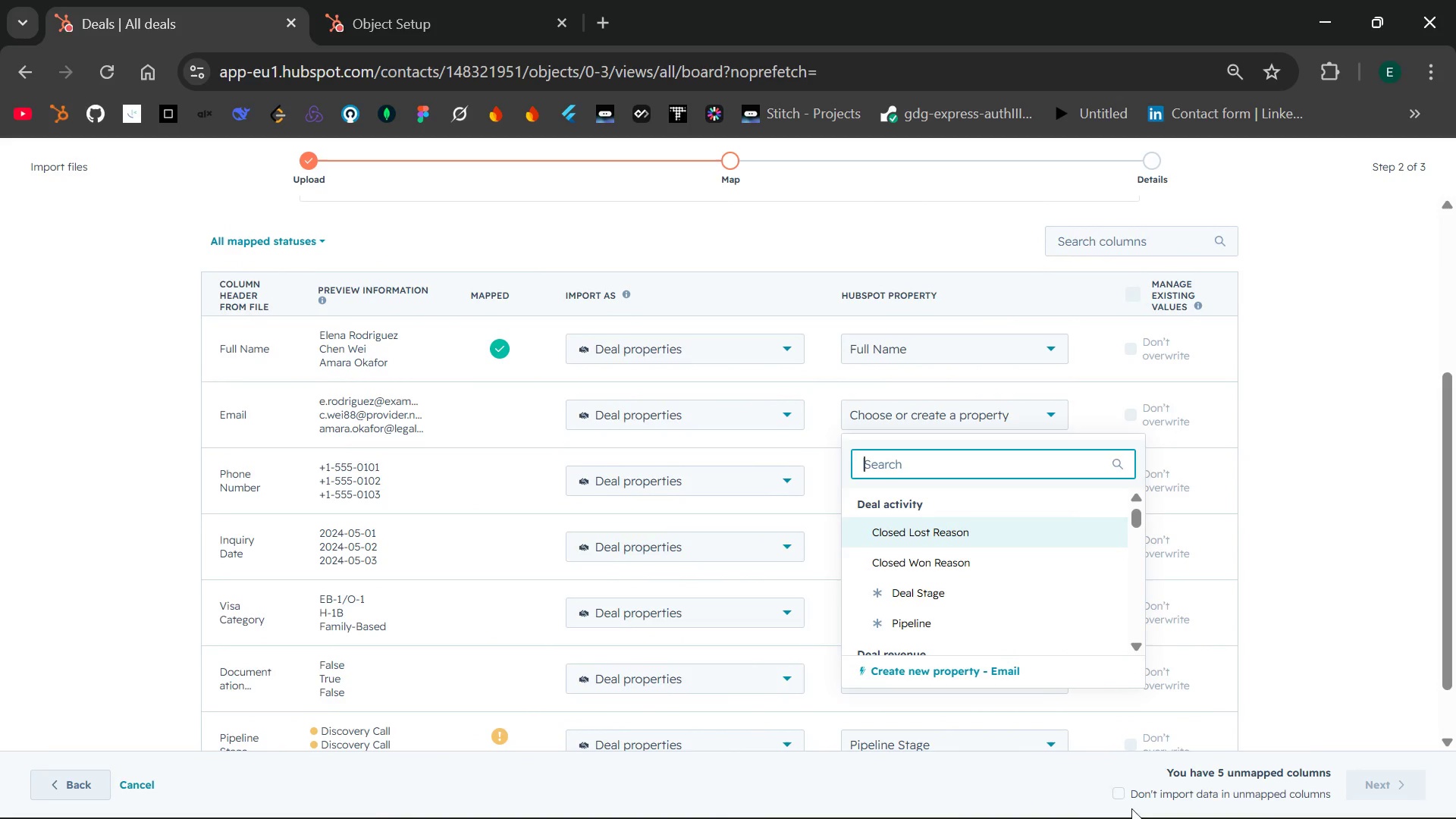 
left_click([1119, 801])
 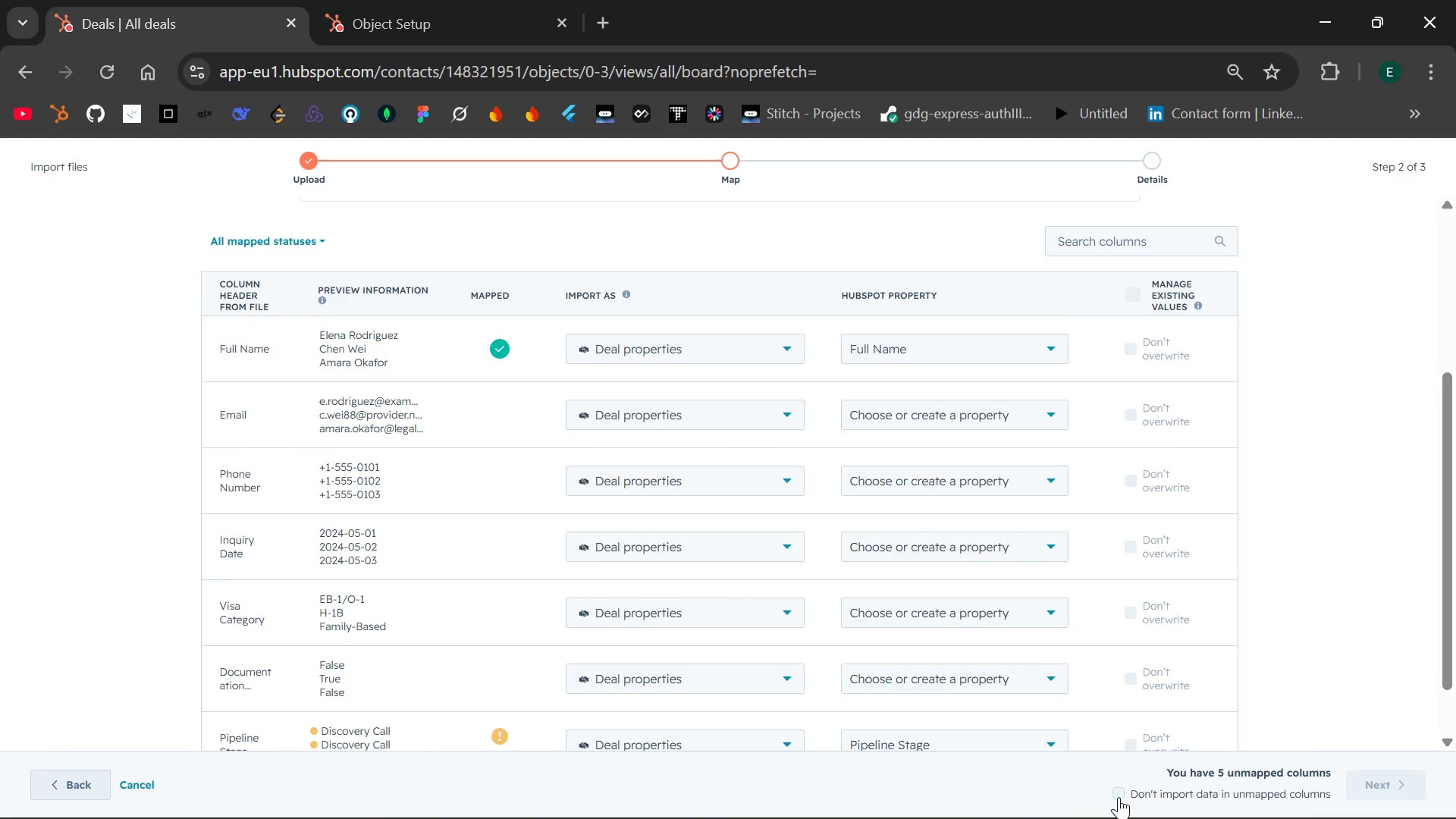 
left_click([1119, 797])
 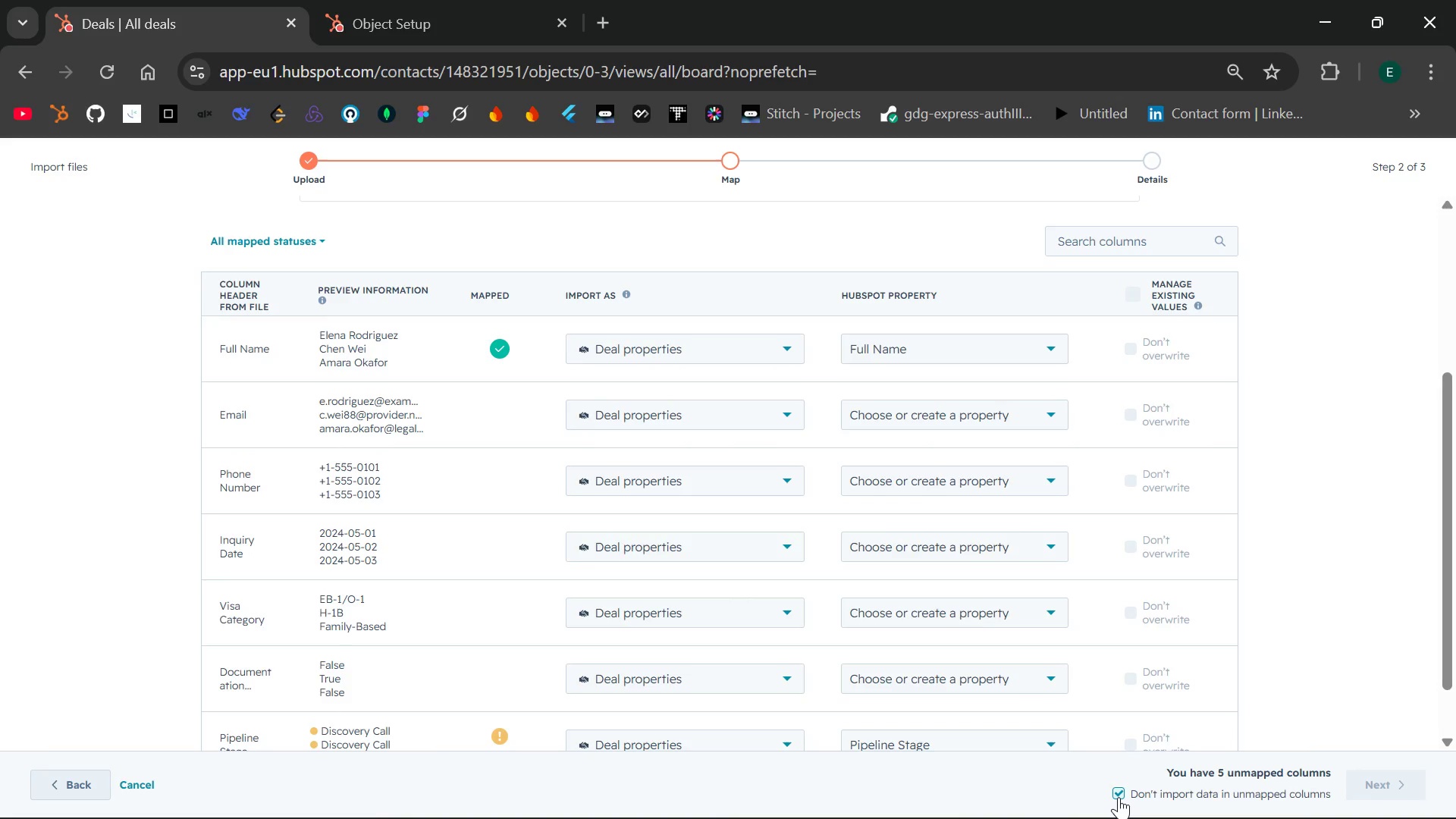 
left_click([1119, 797])
 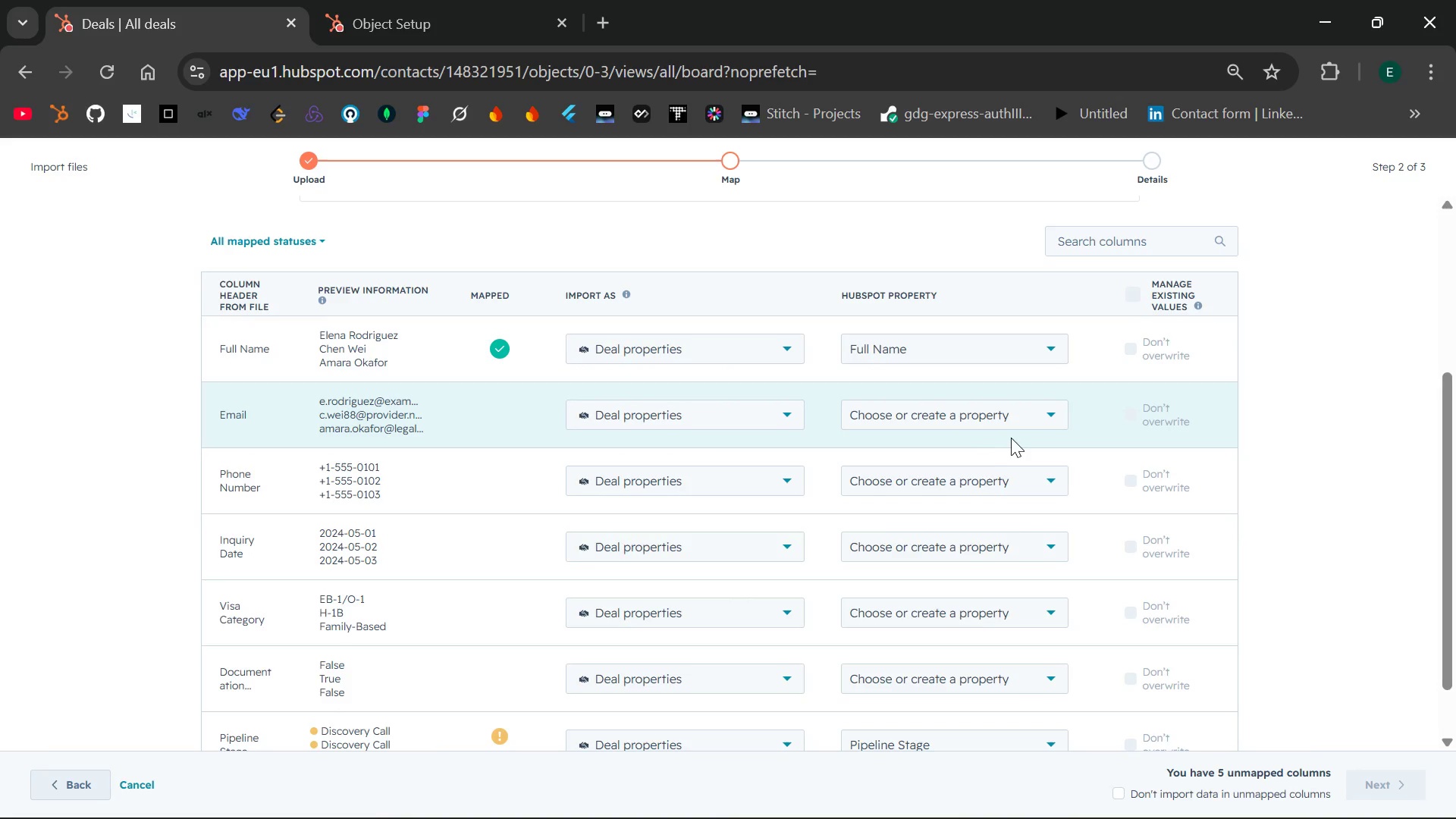 
left_click([1021, 434])
 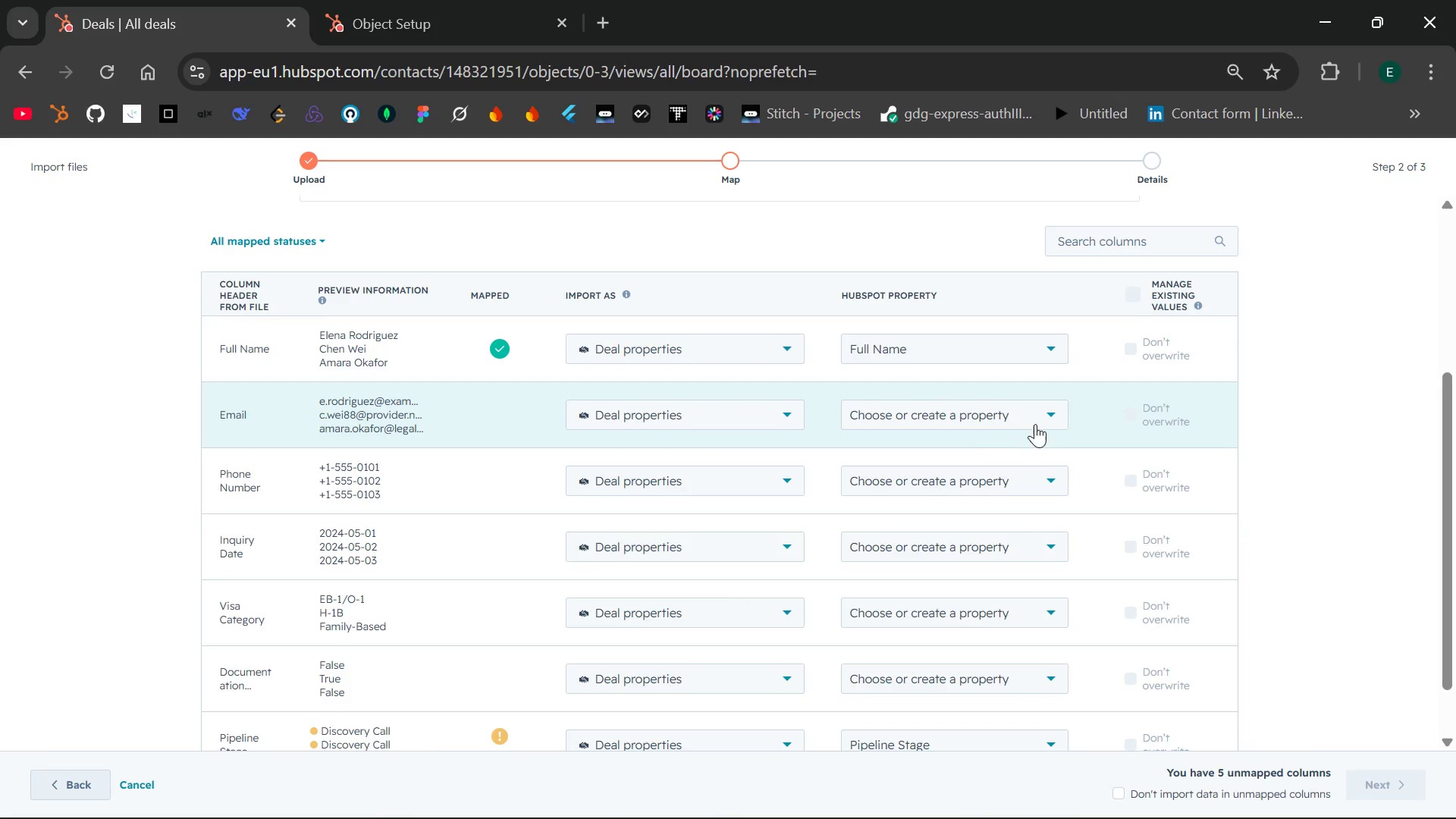 
left_click([1039, 423])
 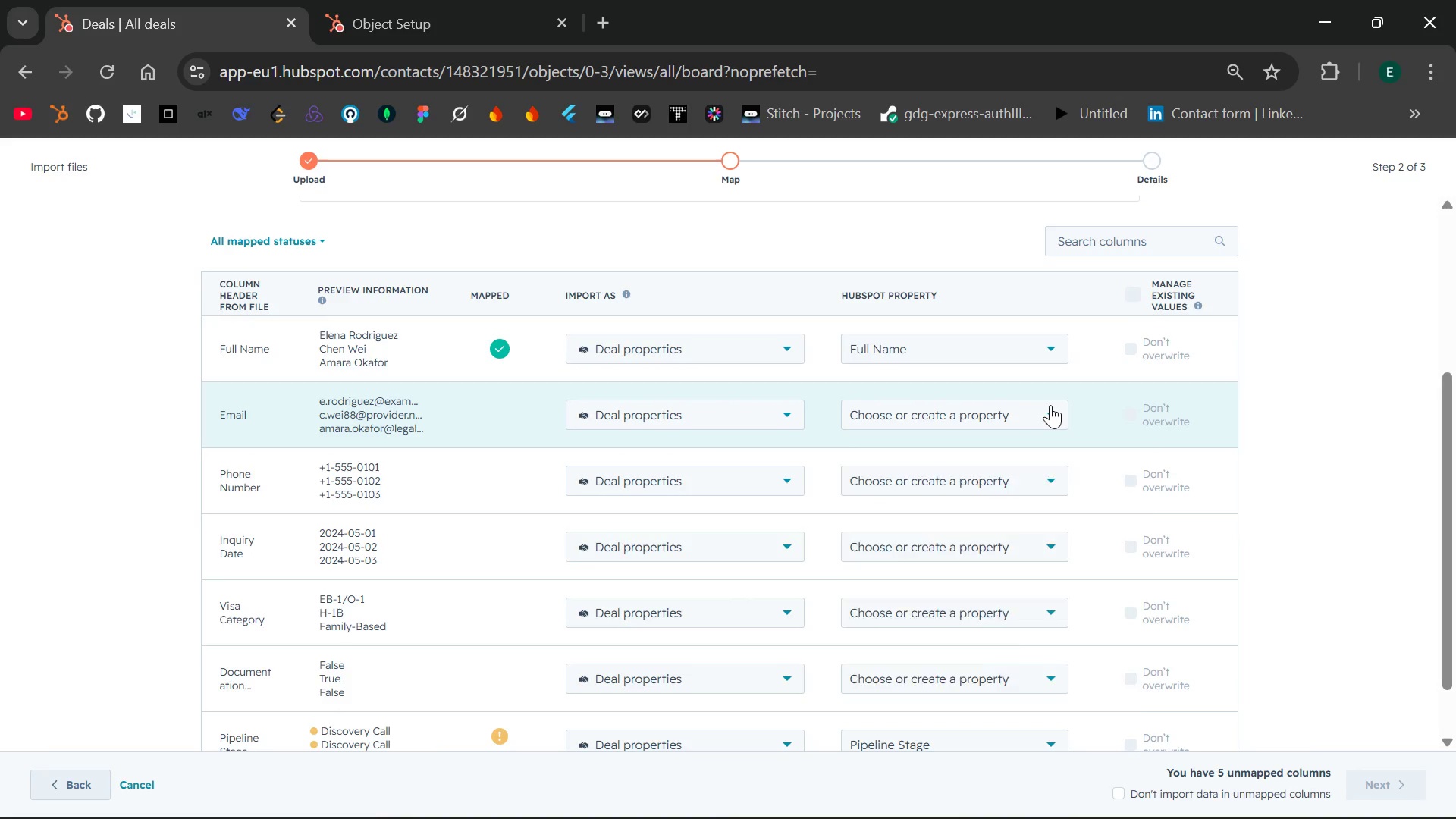 
left_click([1050, 405])
 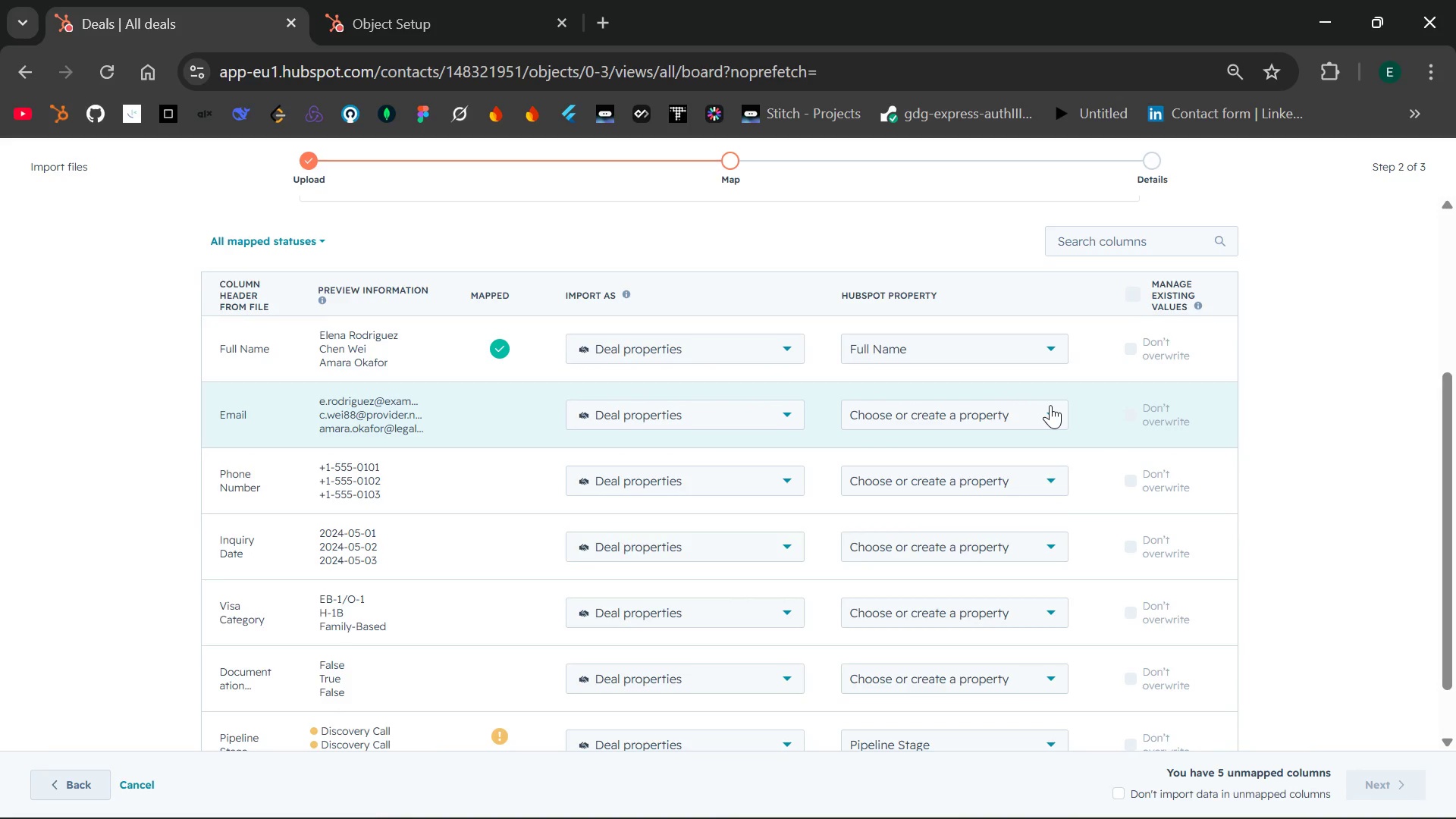 
left_click([1050, 405])
 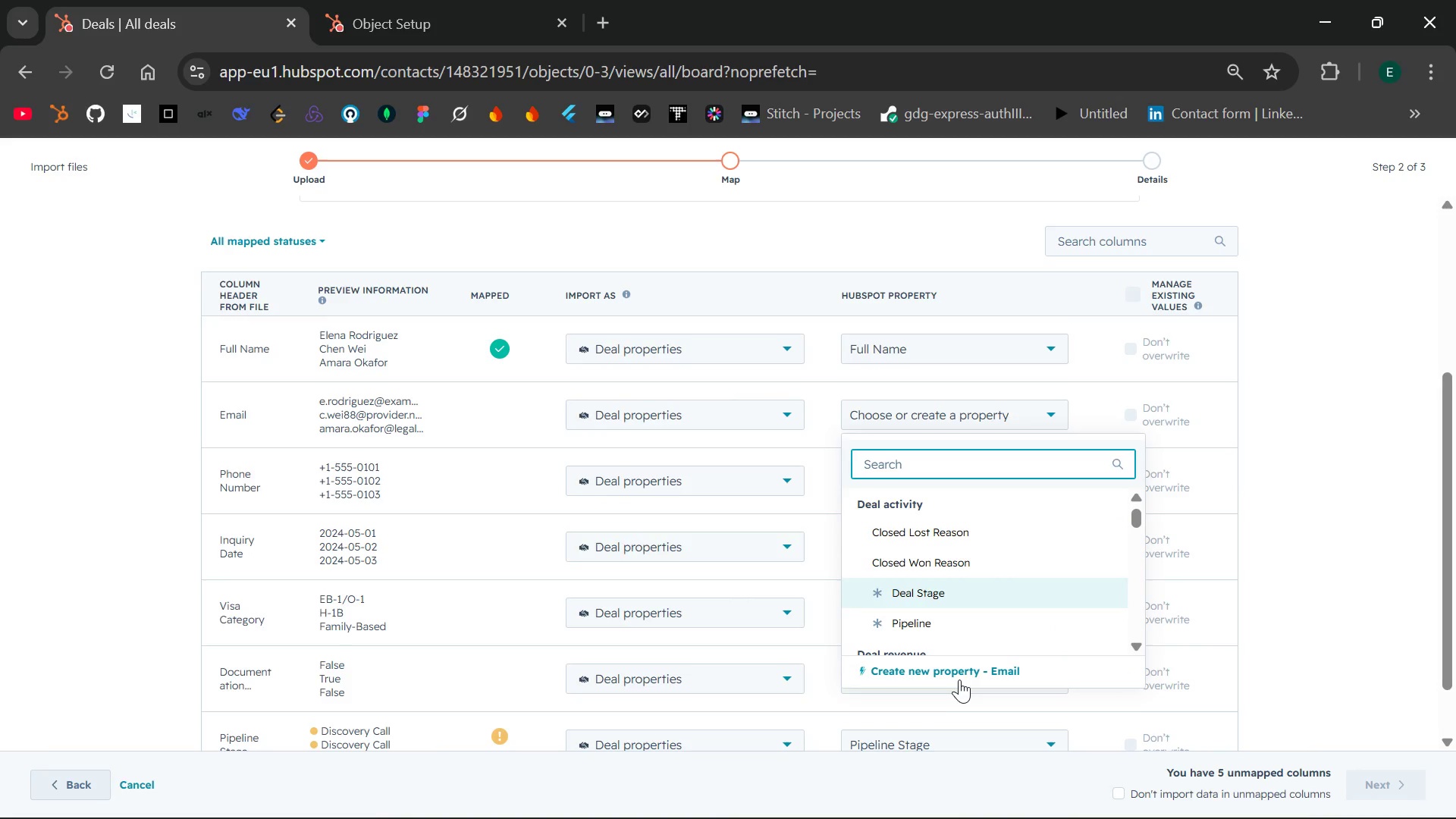 
left_click([959, 670])
 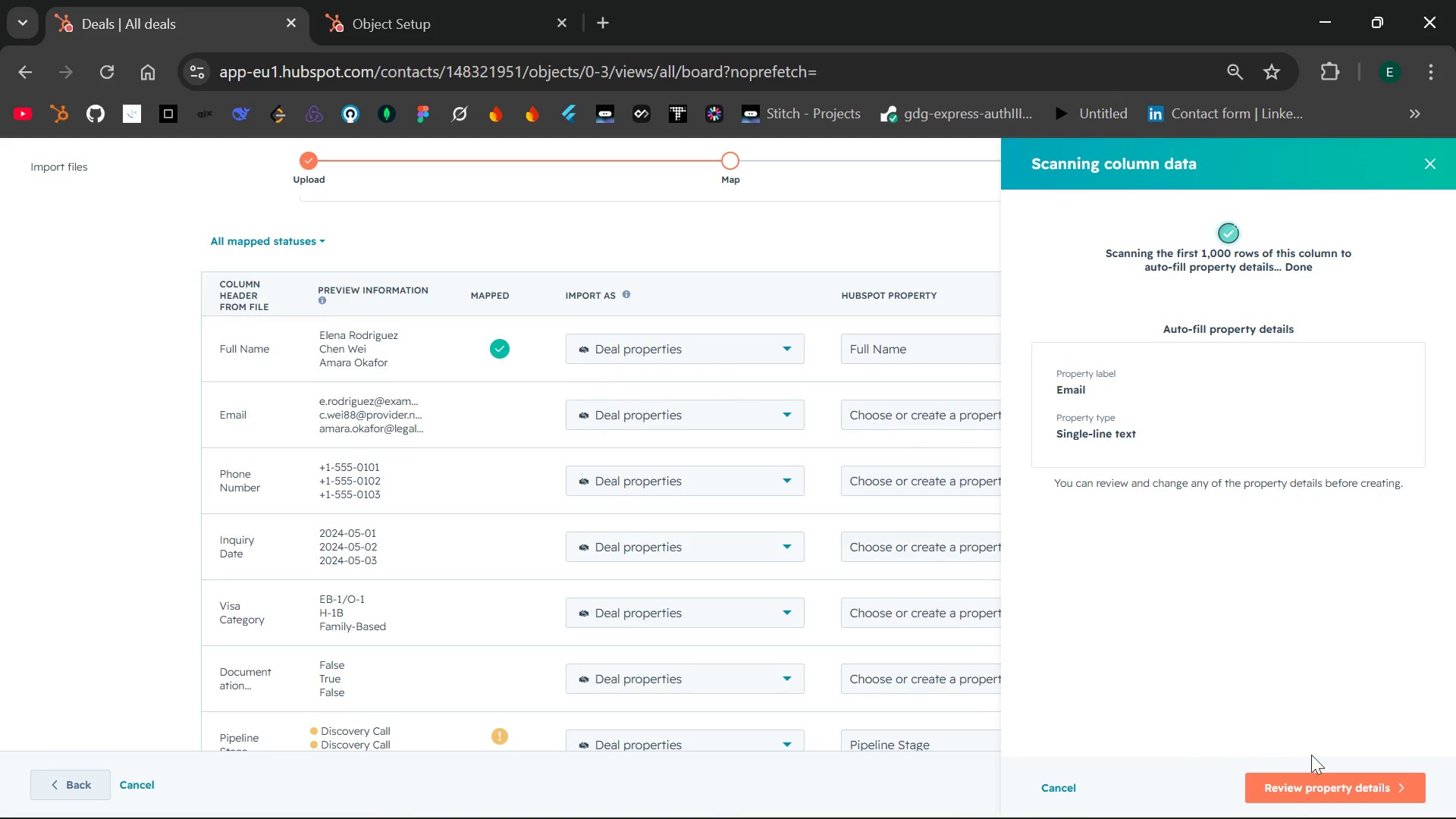 
left_click([1307, 802])
 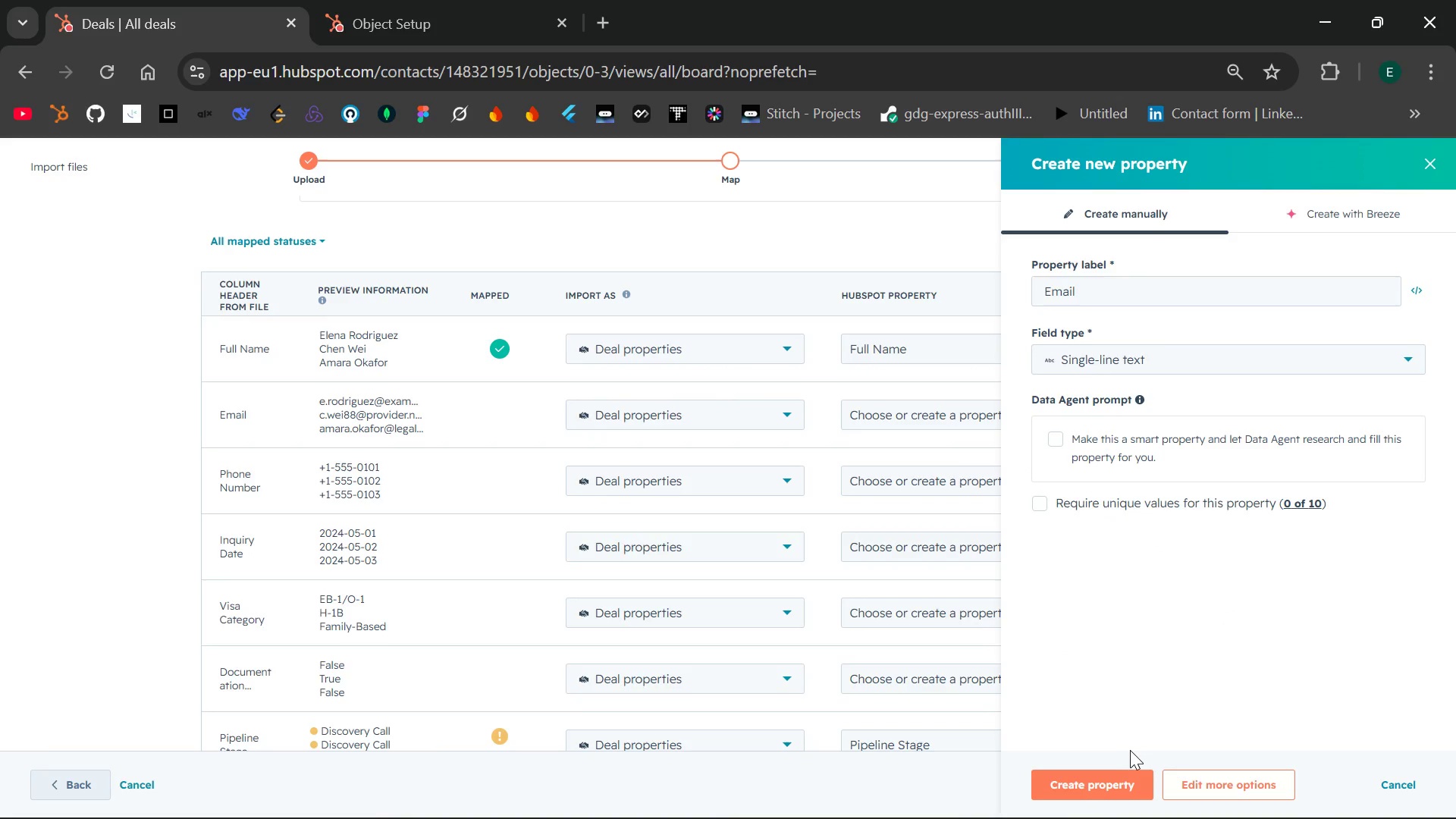 
left_click([1085, 781])
 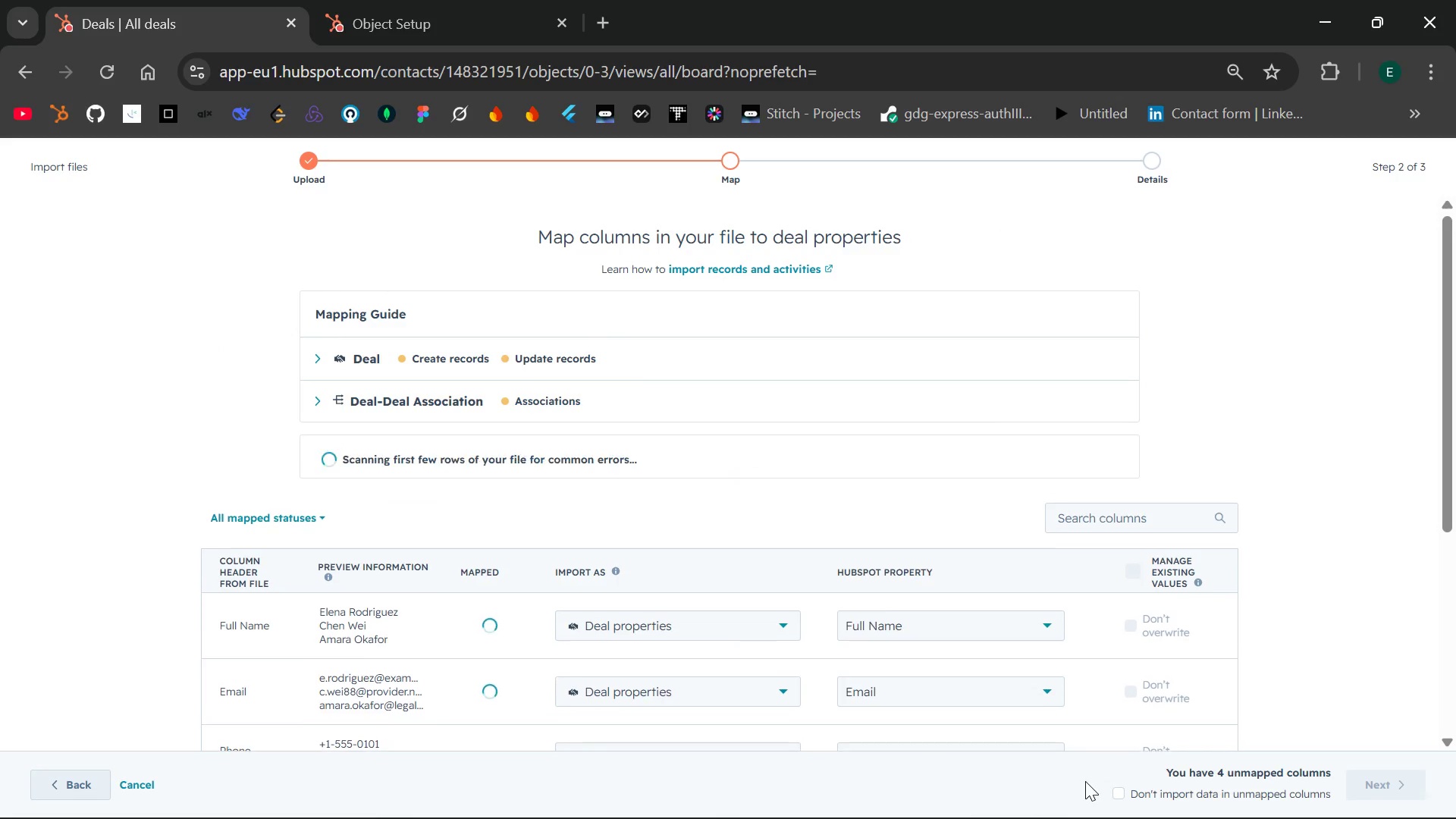 
mouse_move([1007, 637])
 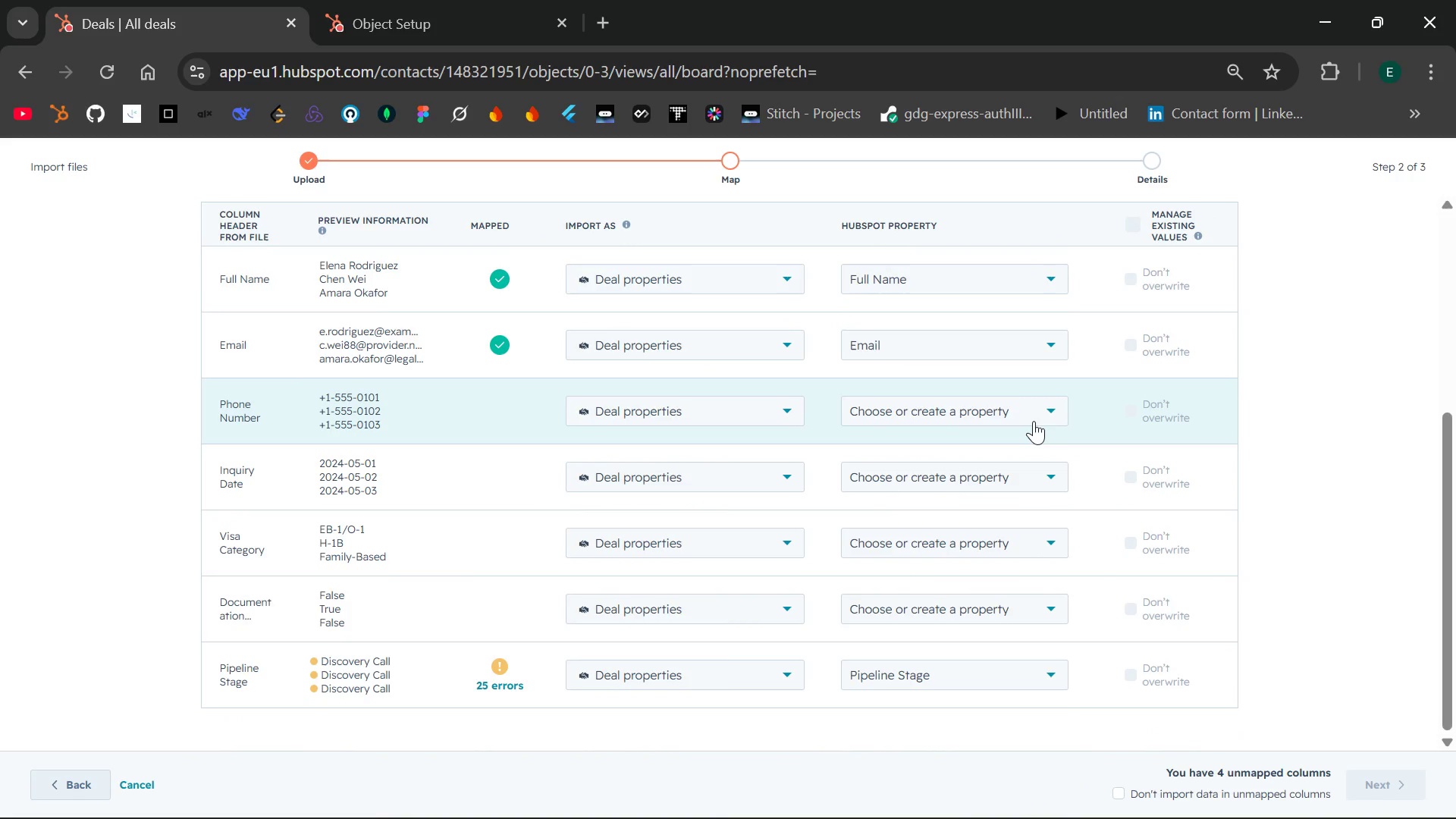 
left_click([1034, 421])
 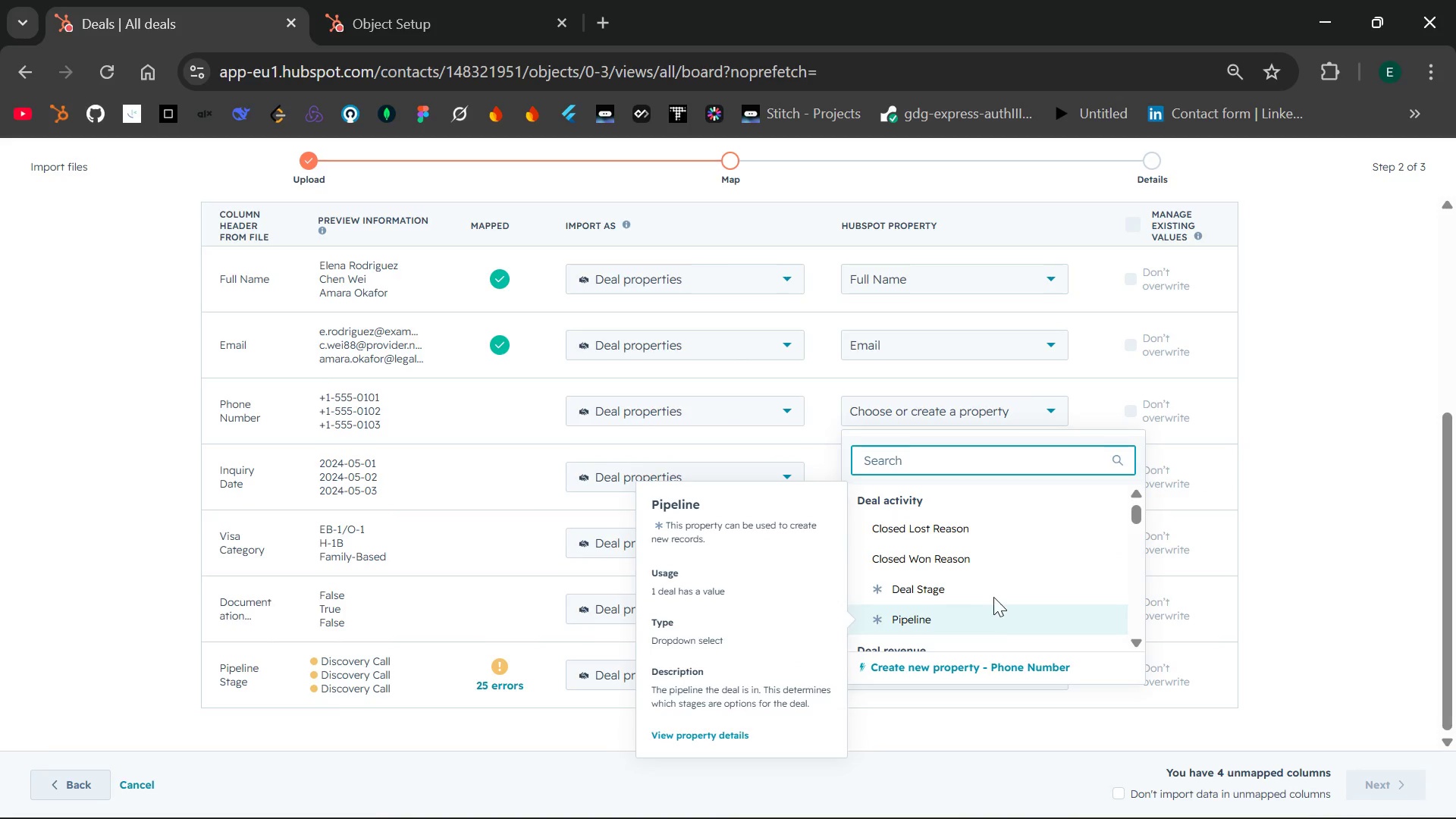 
wait(9.67)
 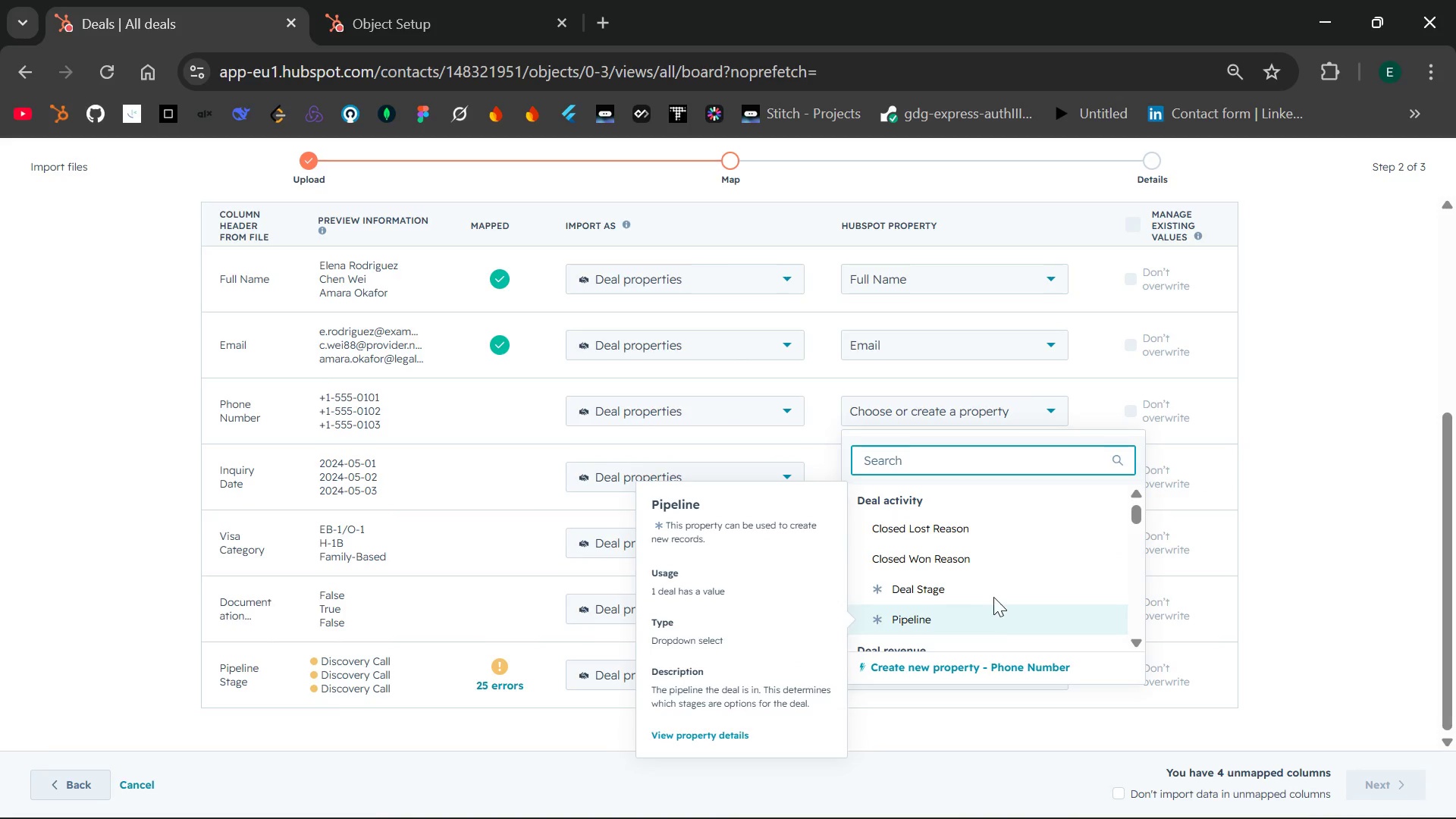 
left_click([965, 667])
 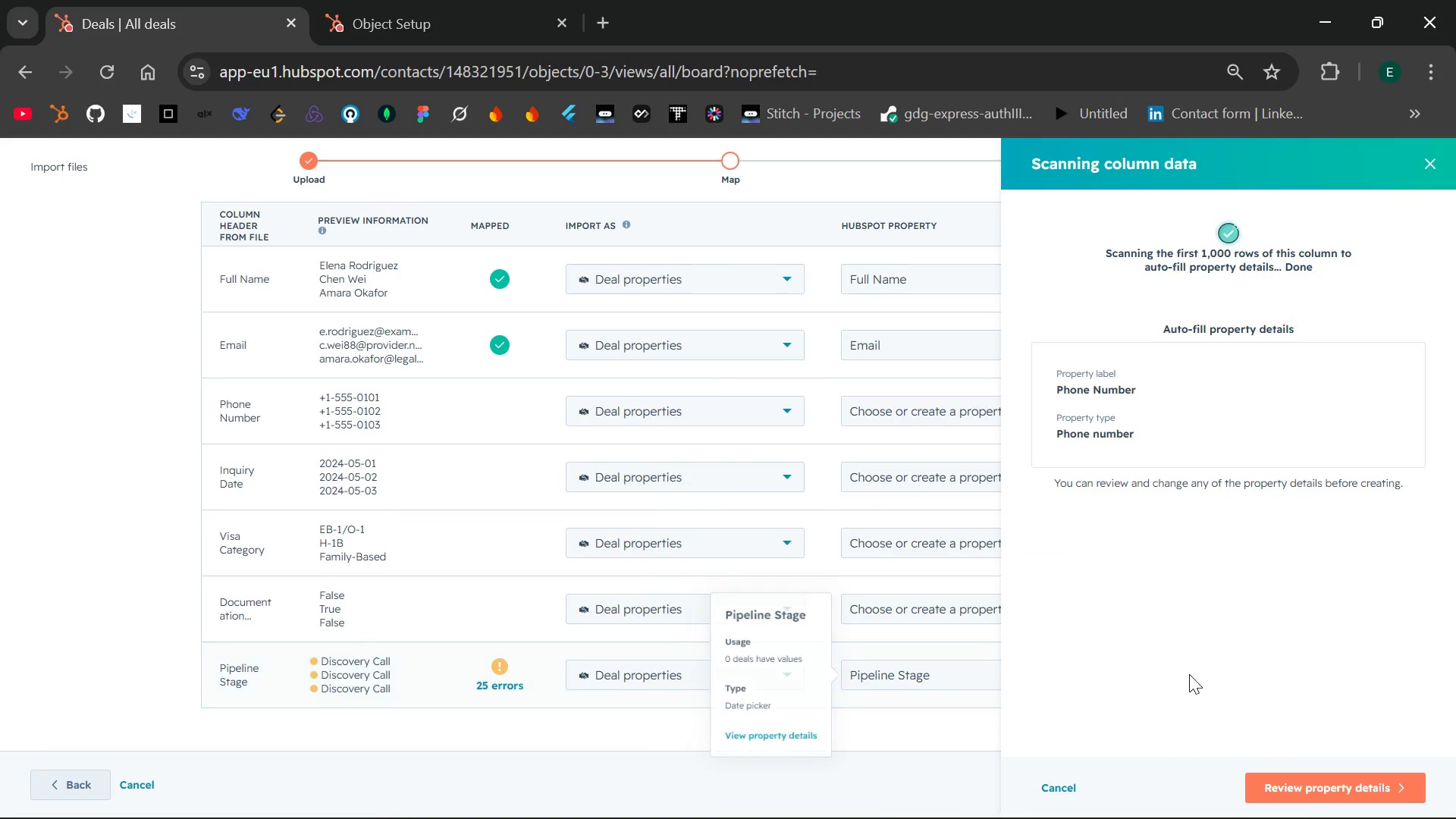 
left_click([1288, 776])
 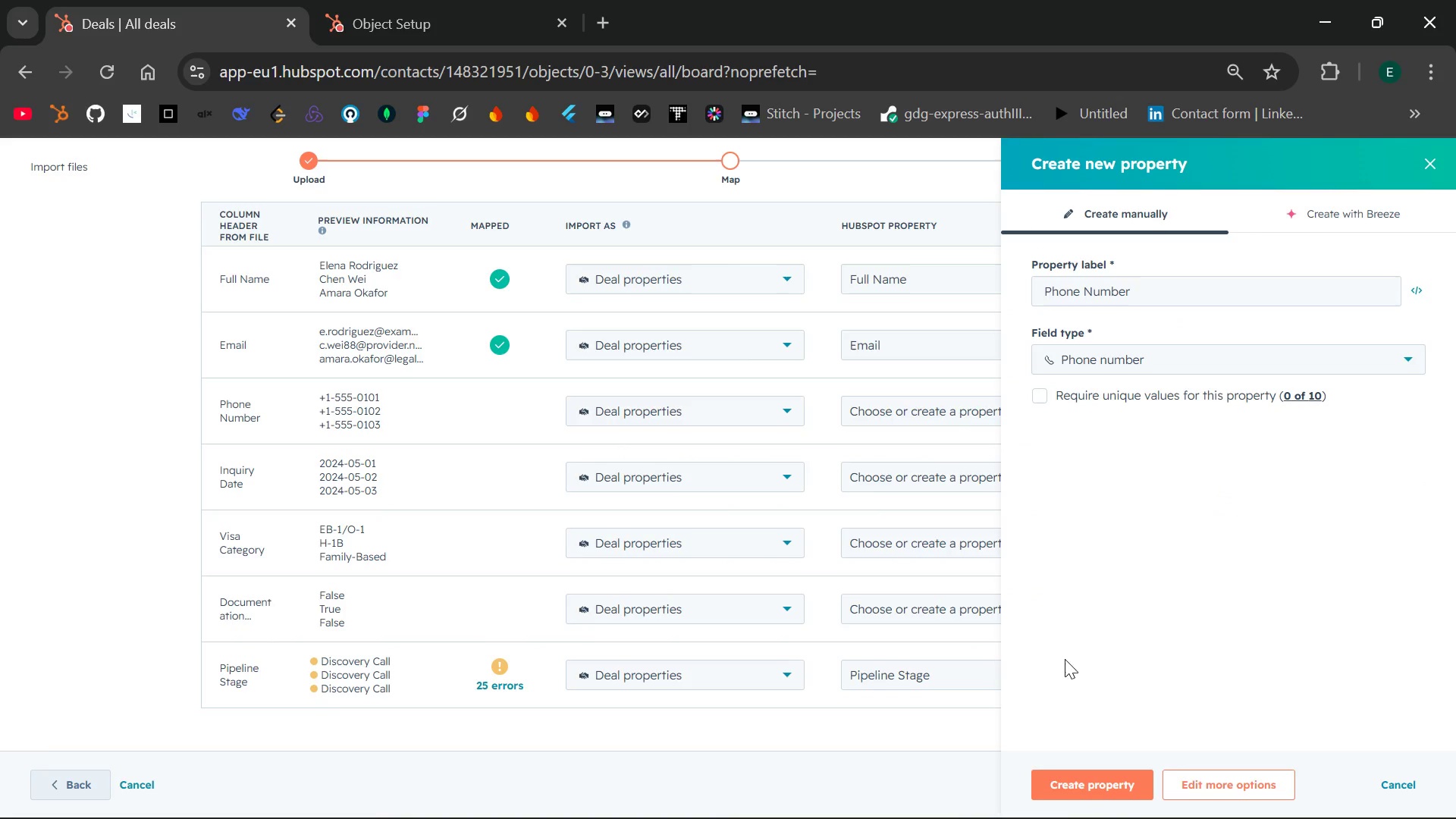 
left_click([1059, 777])
 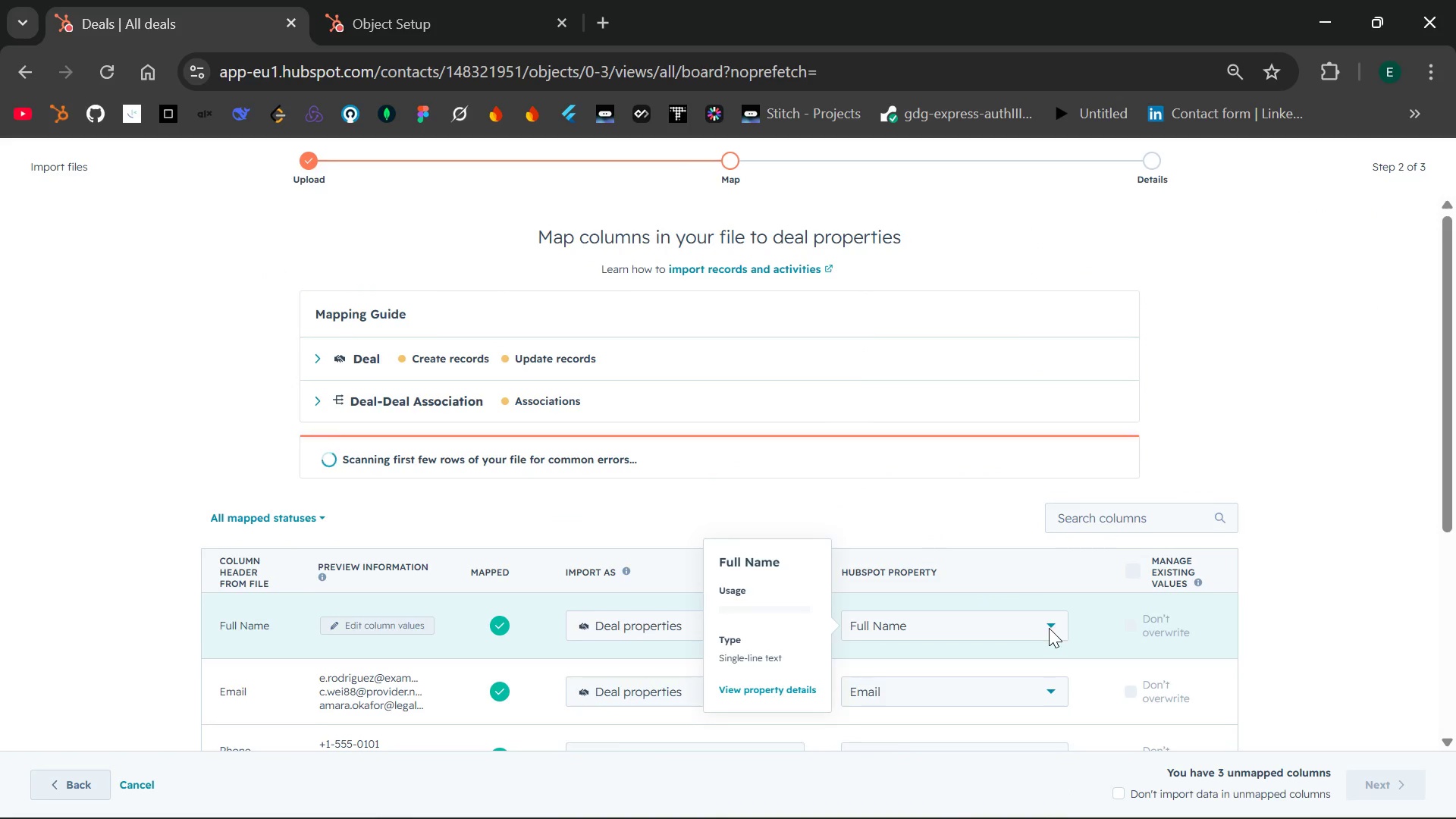 
mouse_move([1004, 490])
 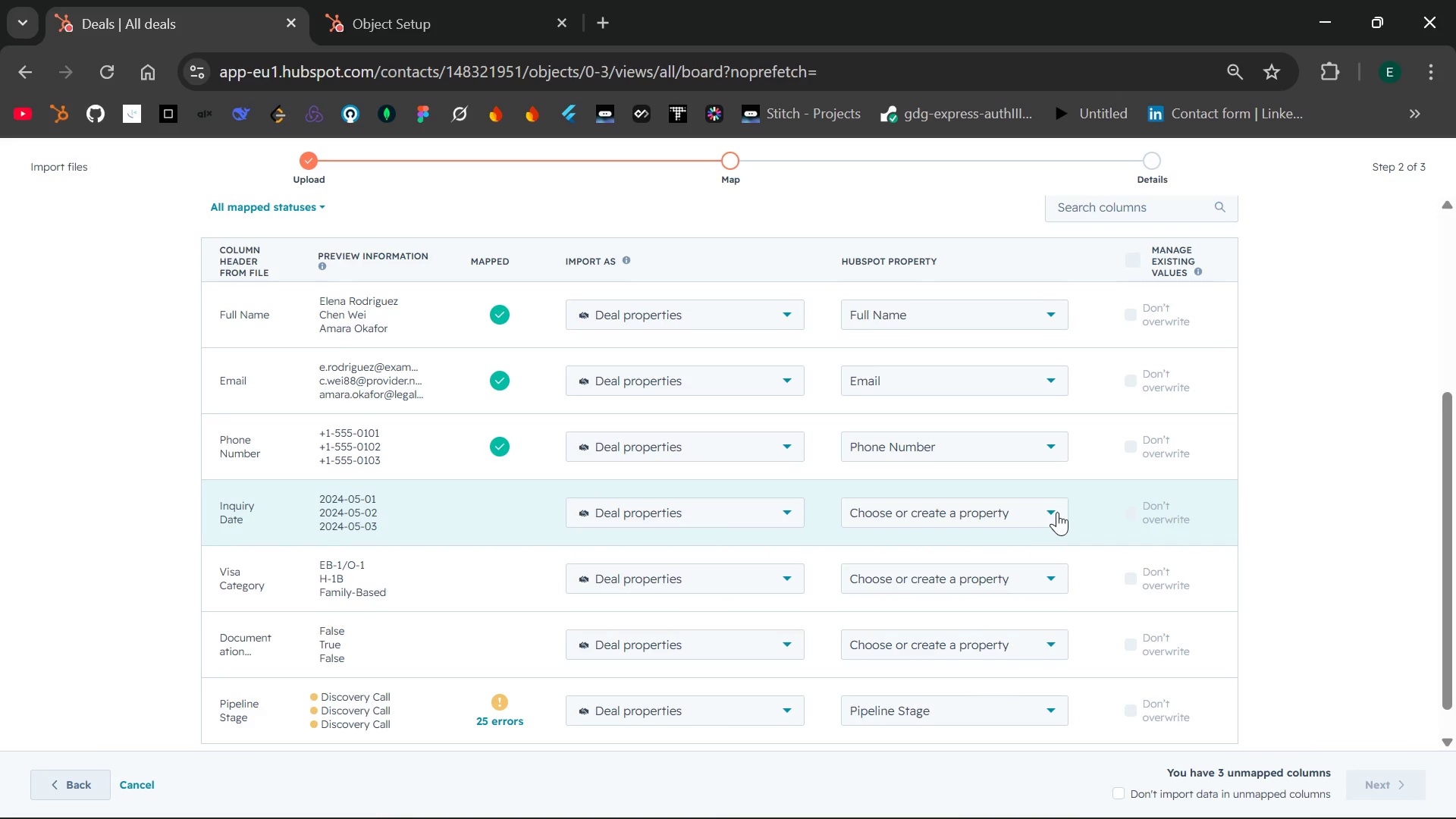 
left_click([1057, 512])
 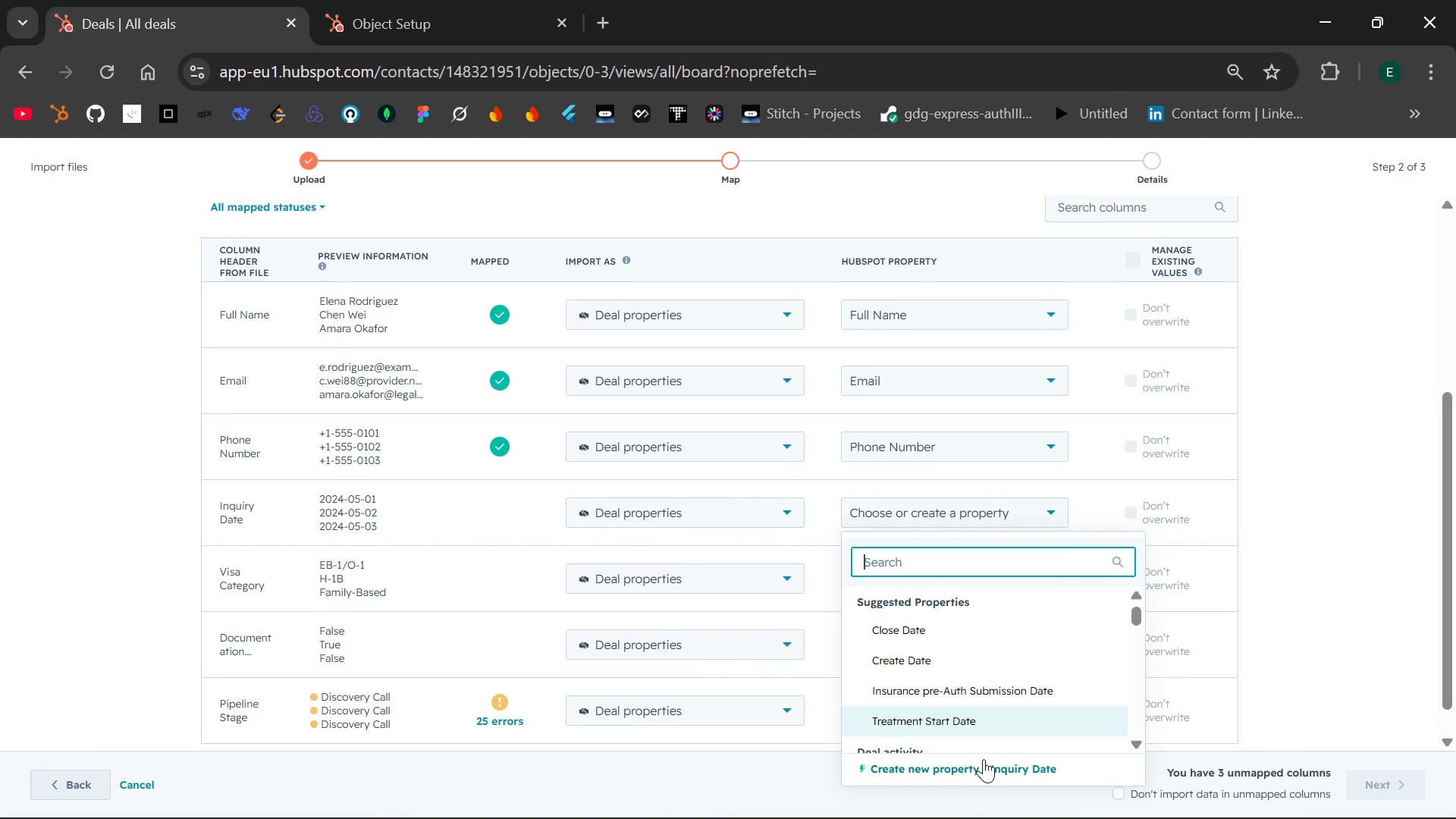 
left_click([982, 767])
 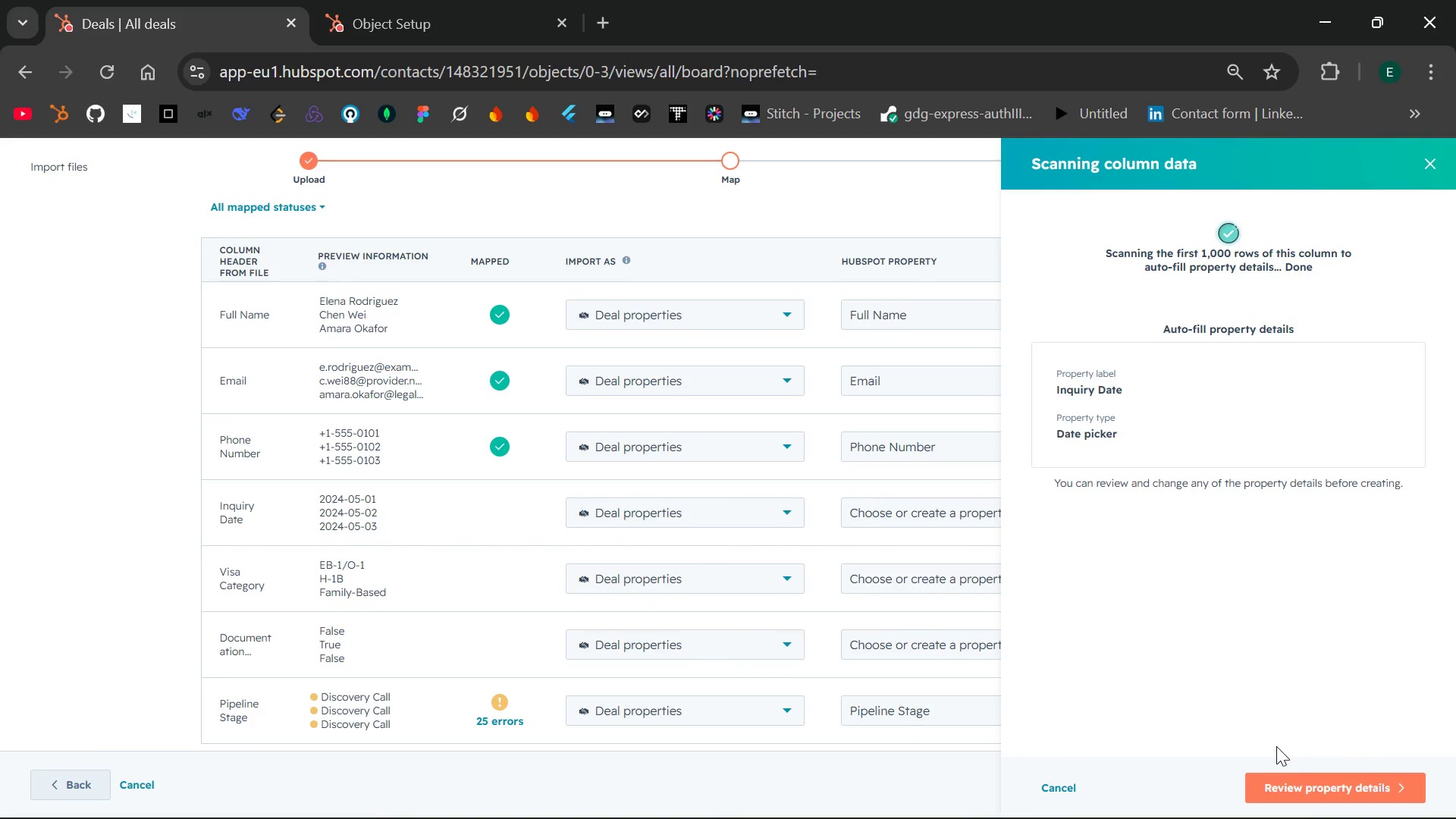 
left_click([1311, 786])
 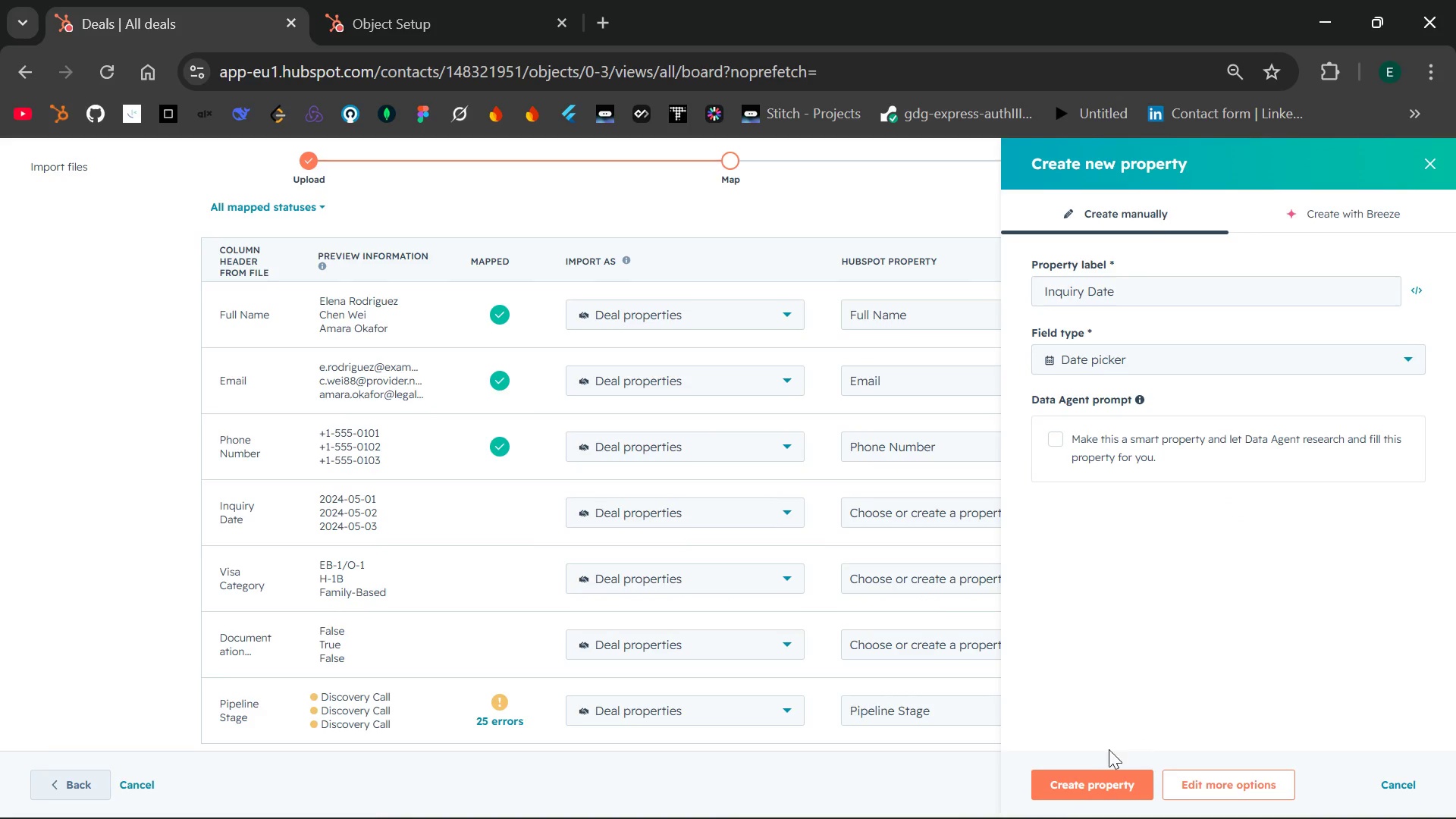 
left_click([1072, 779])
 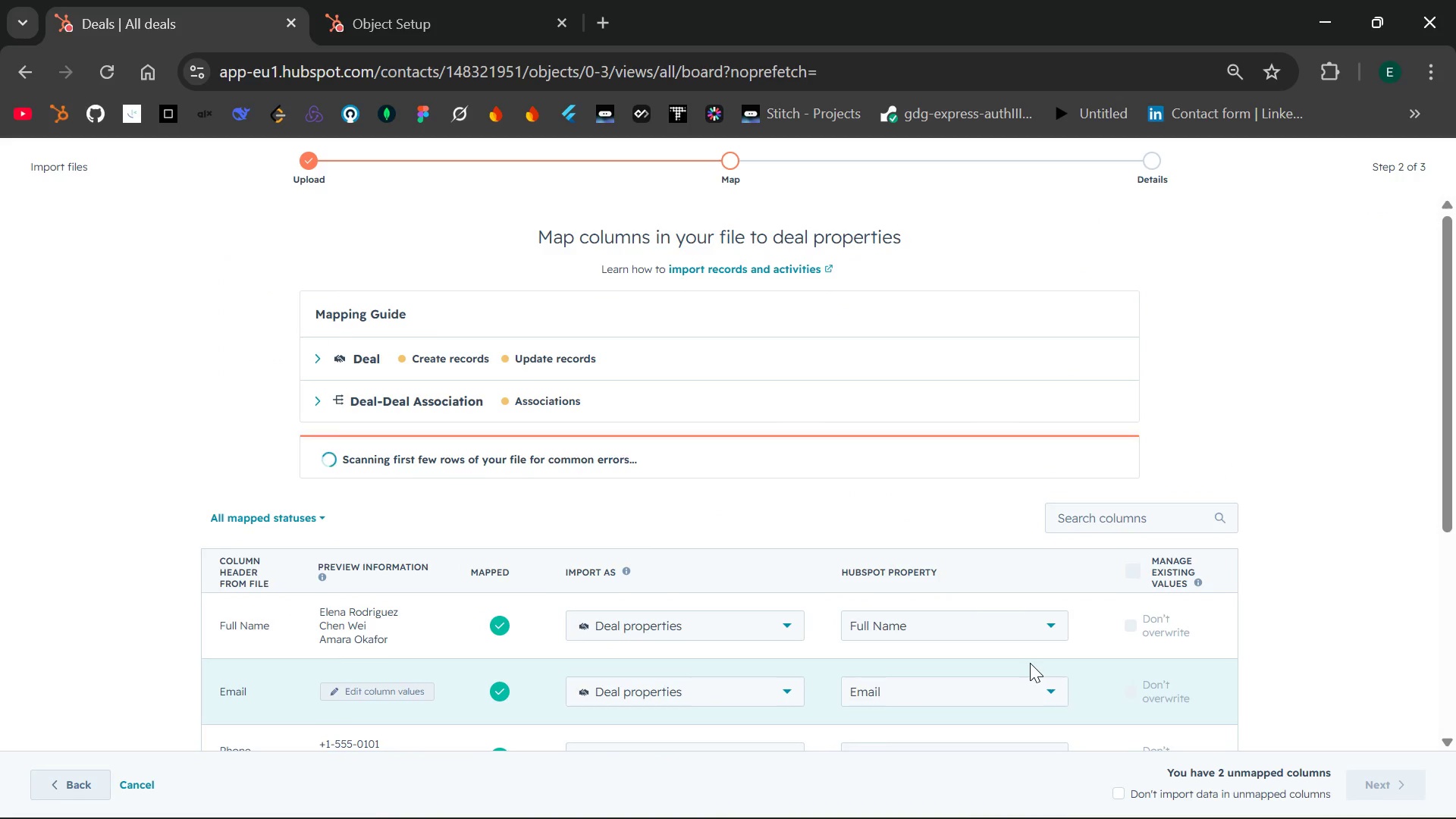 
wait(8.03)
 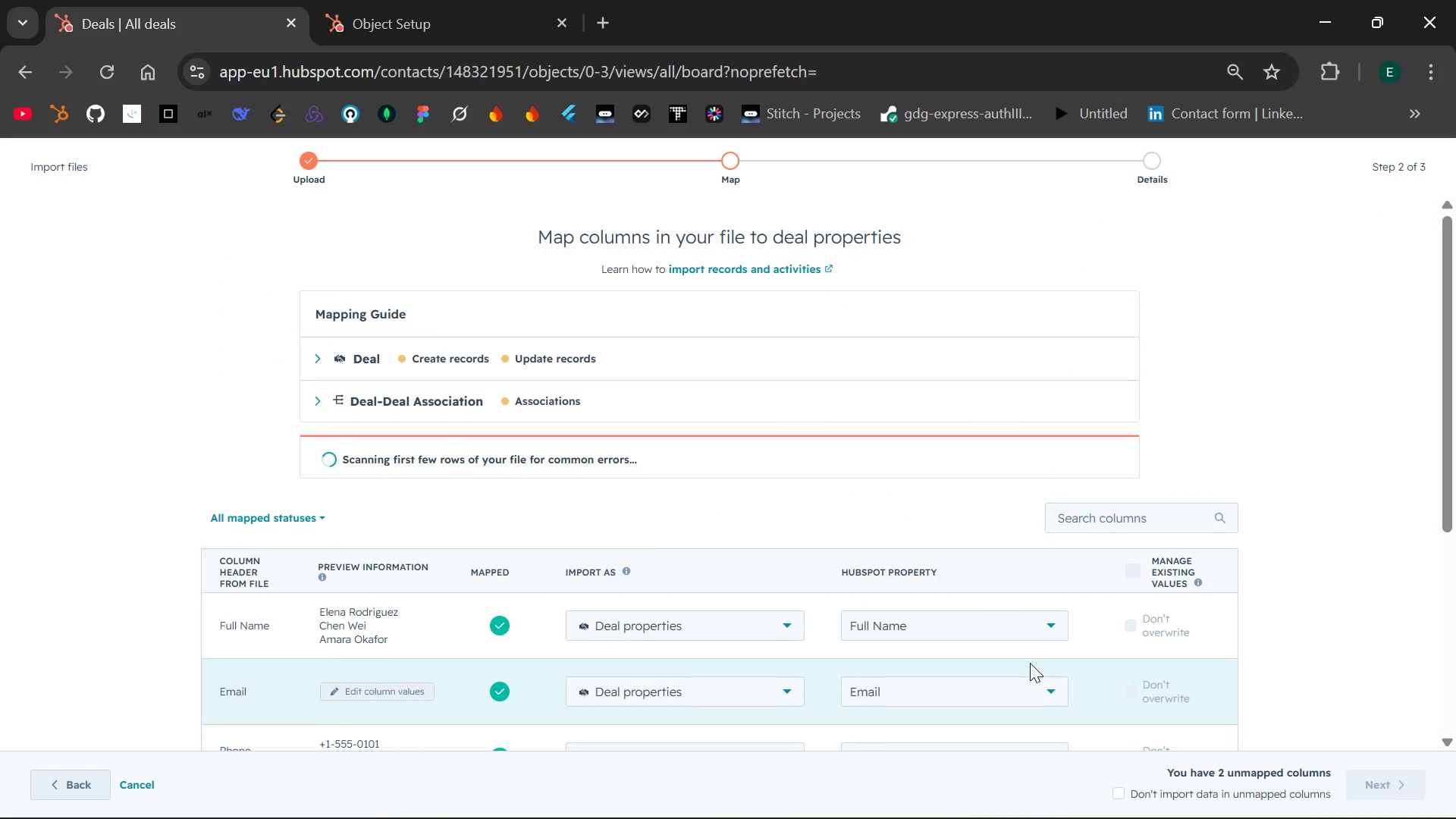 
left_click([1055, 543])
 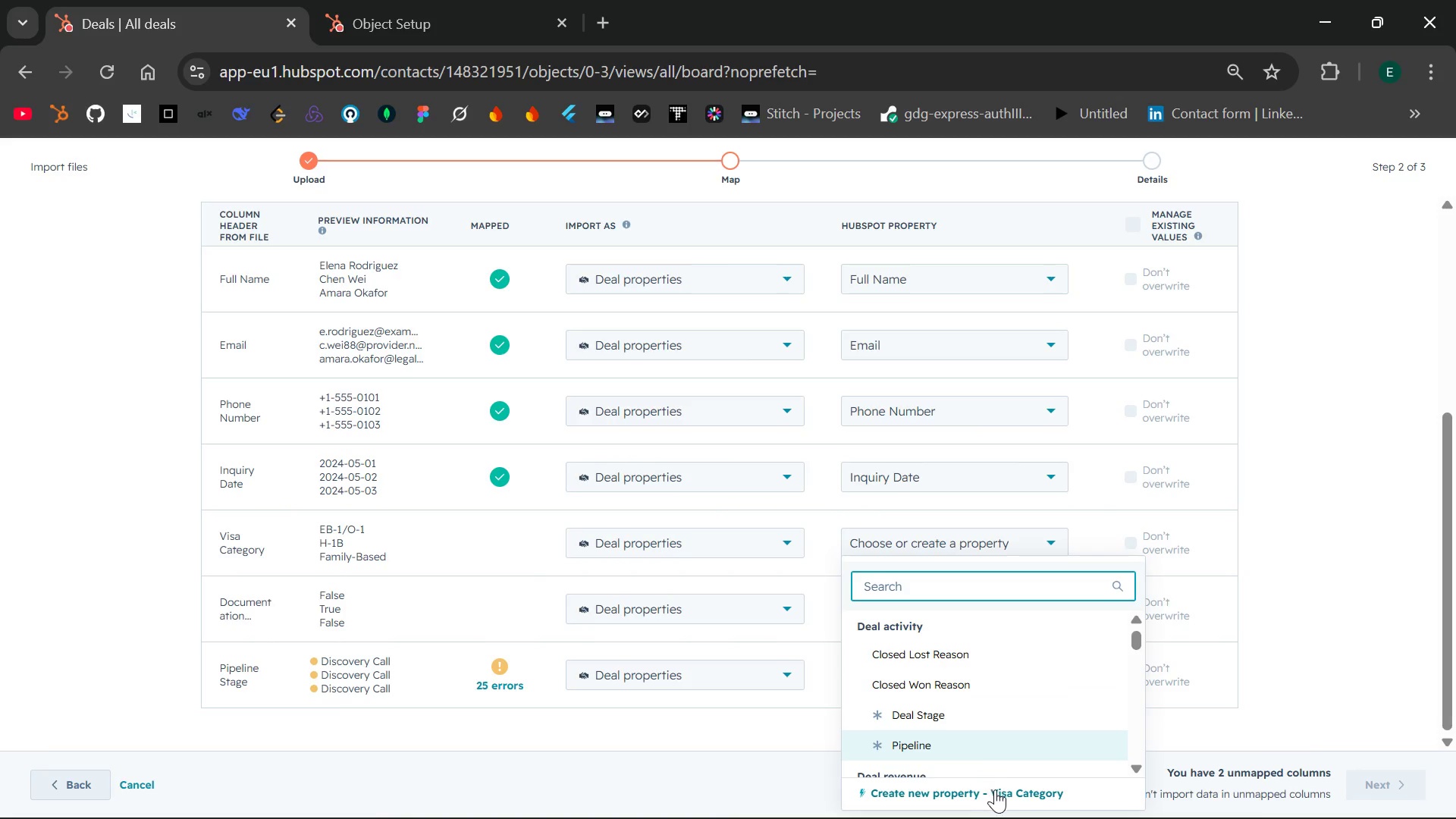 
left_click([1018, 726])
 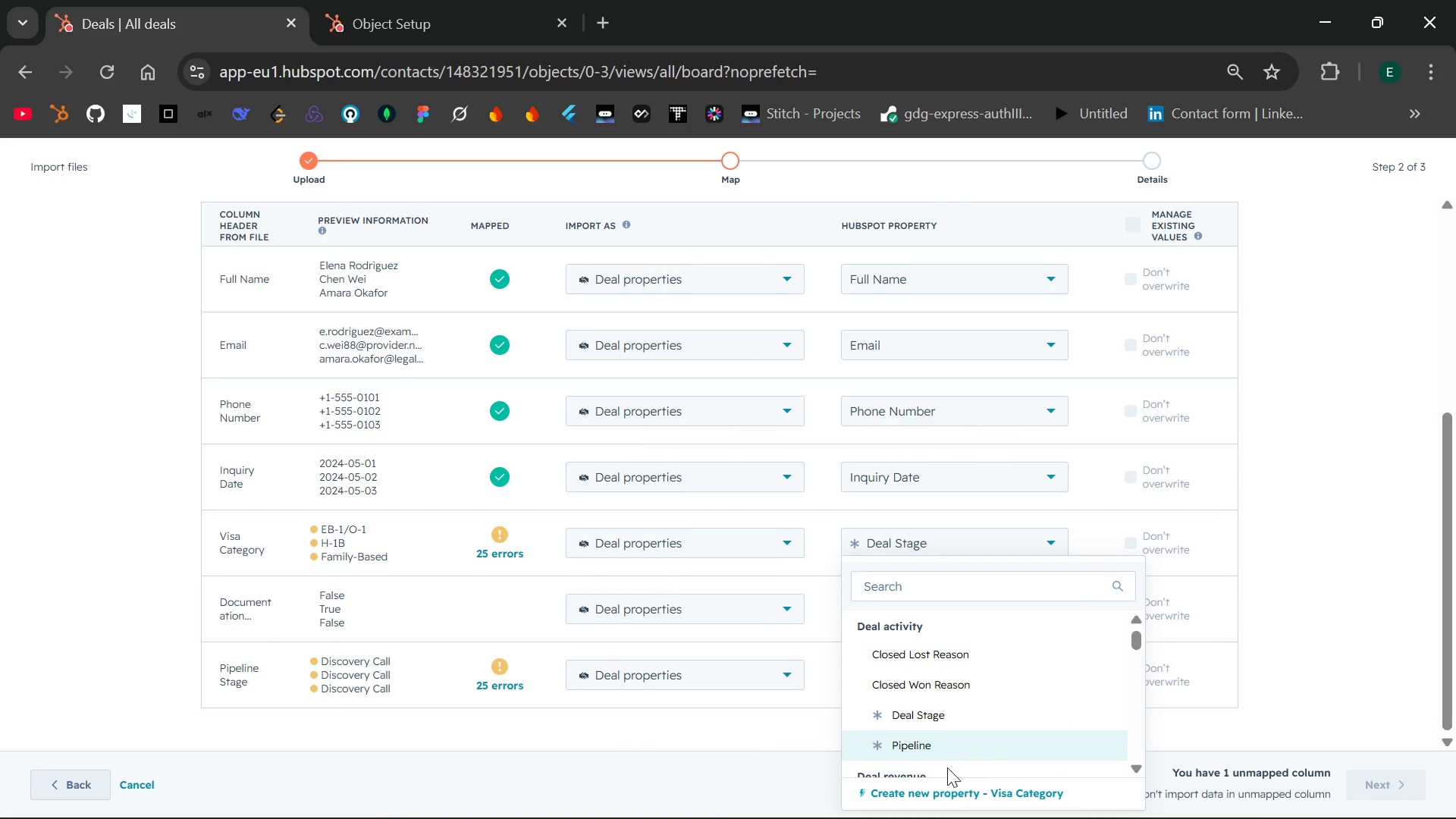 
left_click([951, 797])
 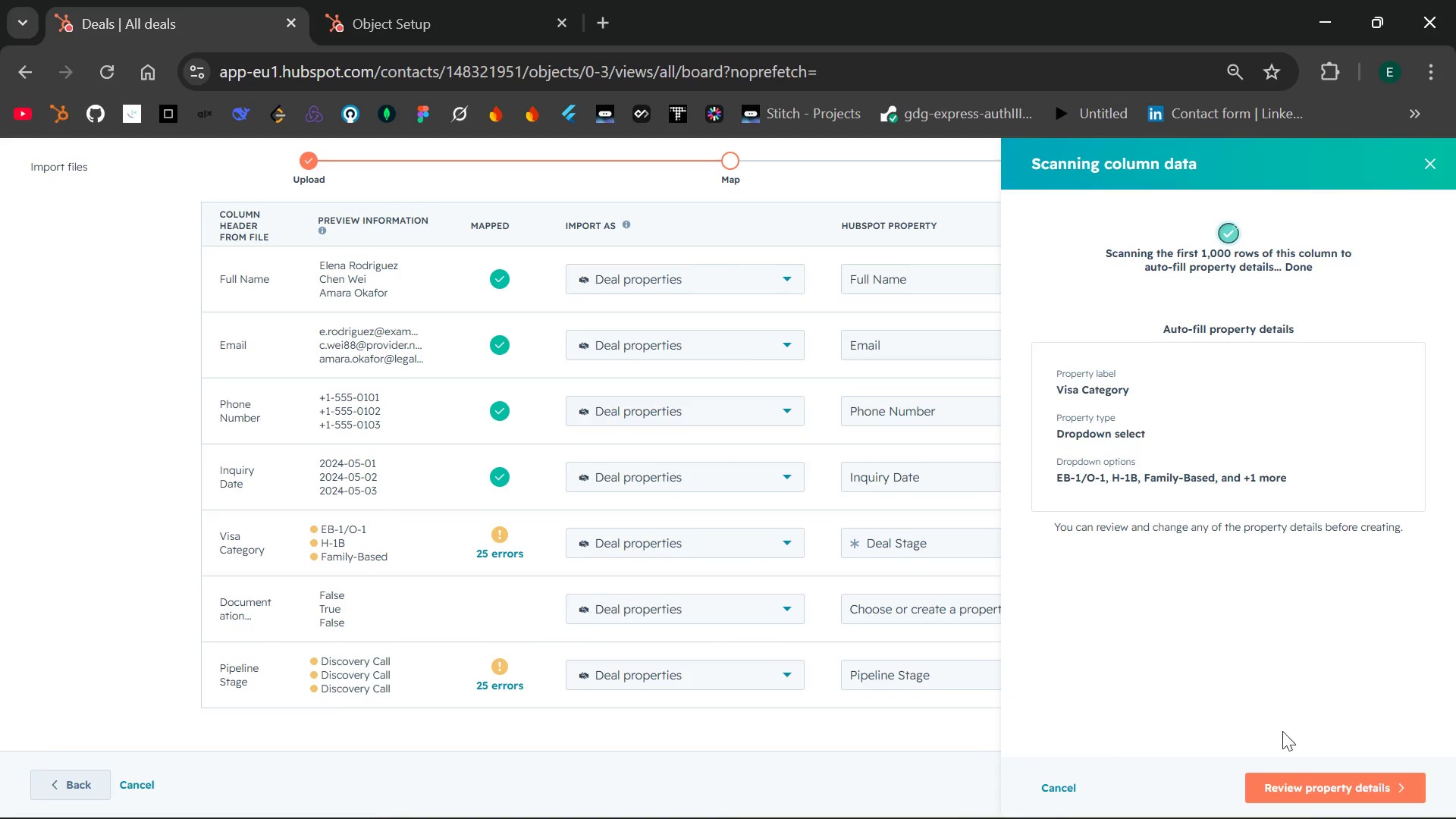 
left_click([1279, 789])
 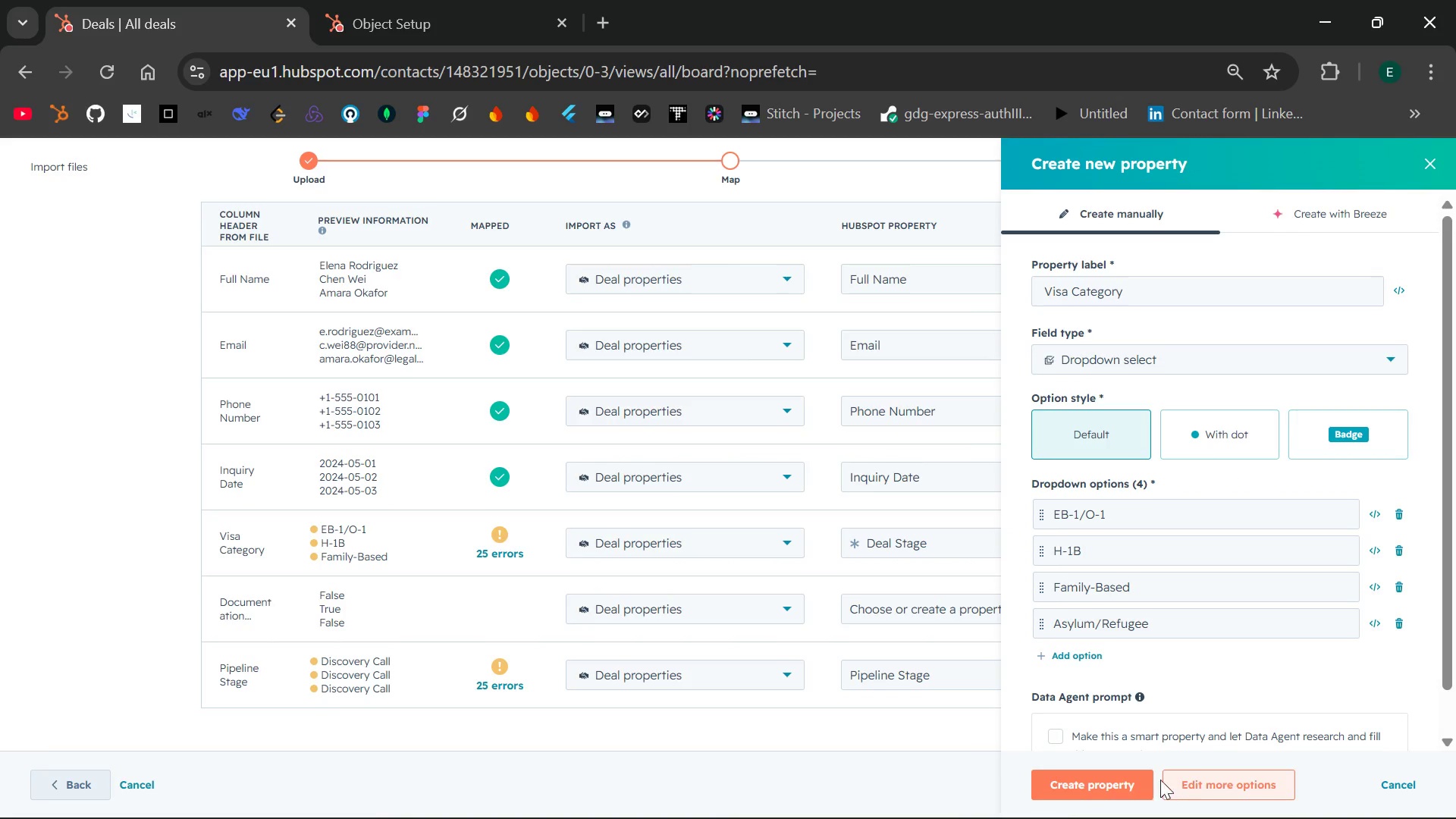 
left_click([1079, 795])
 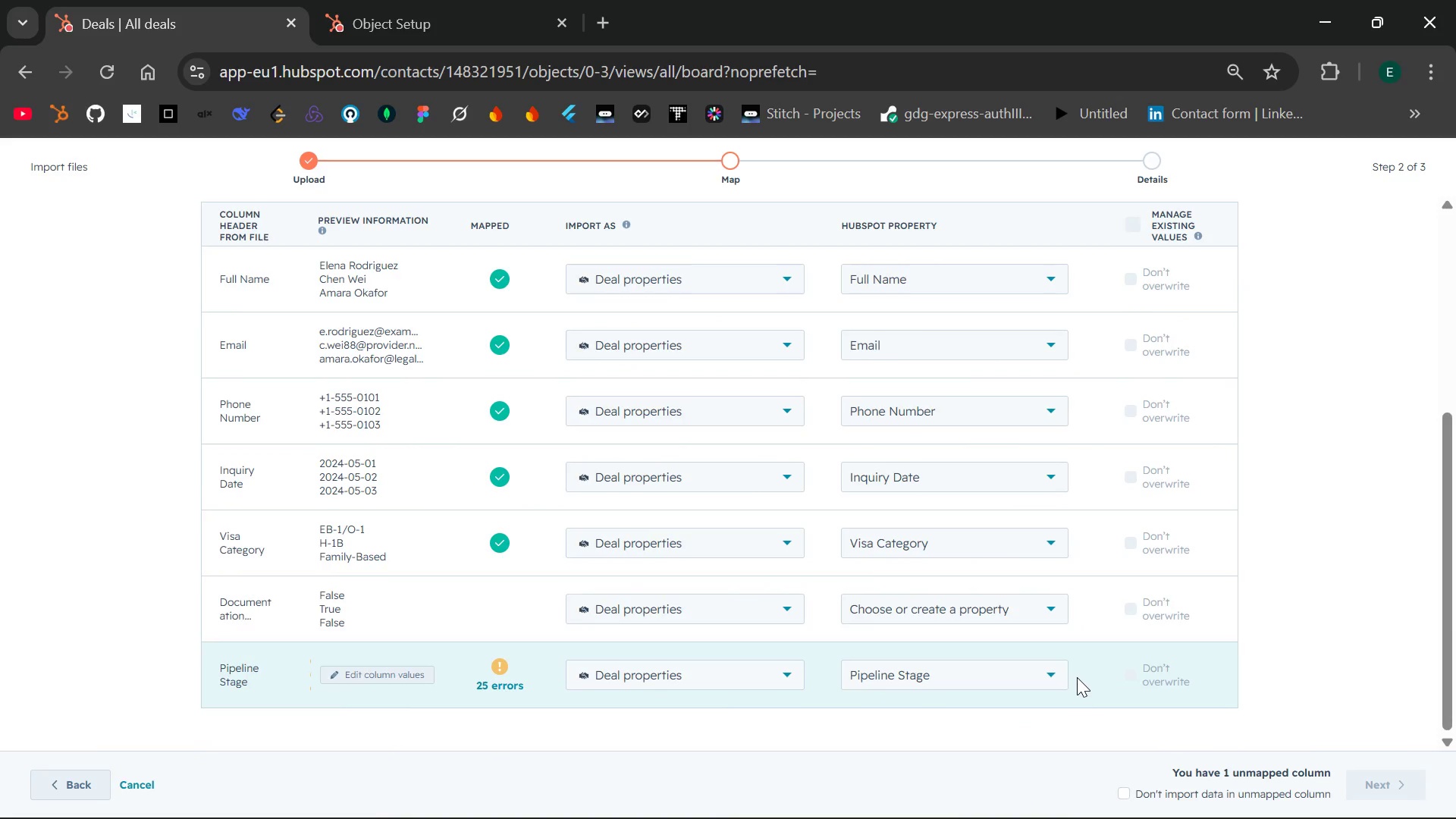 
wait(5.78)
 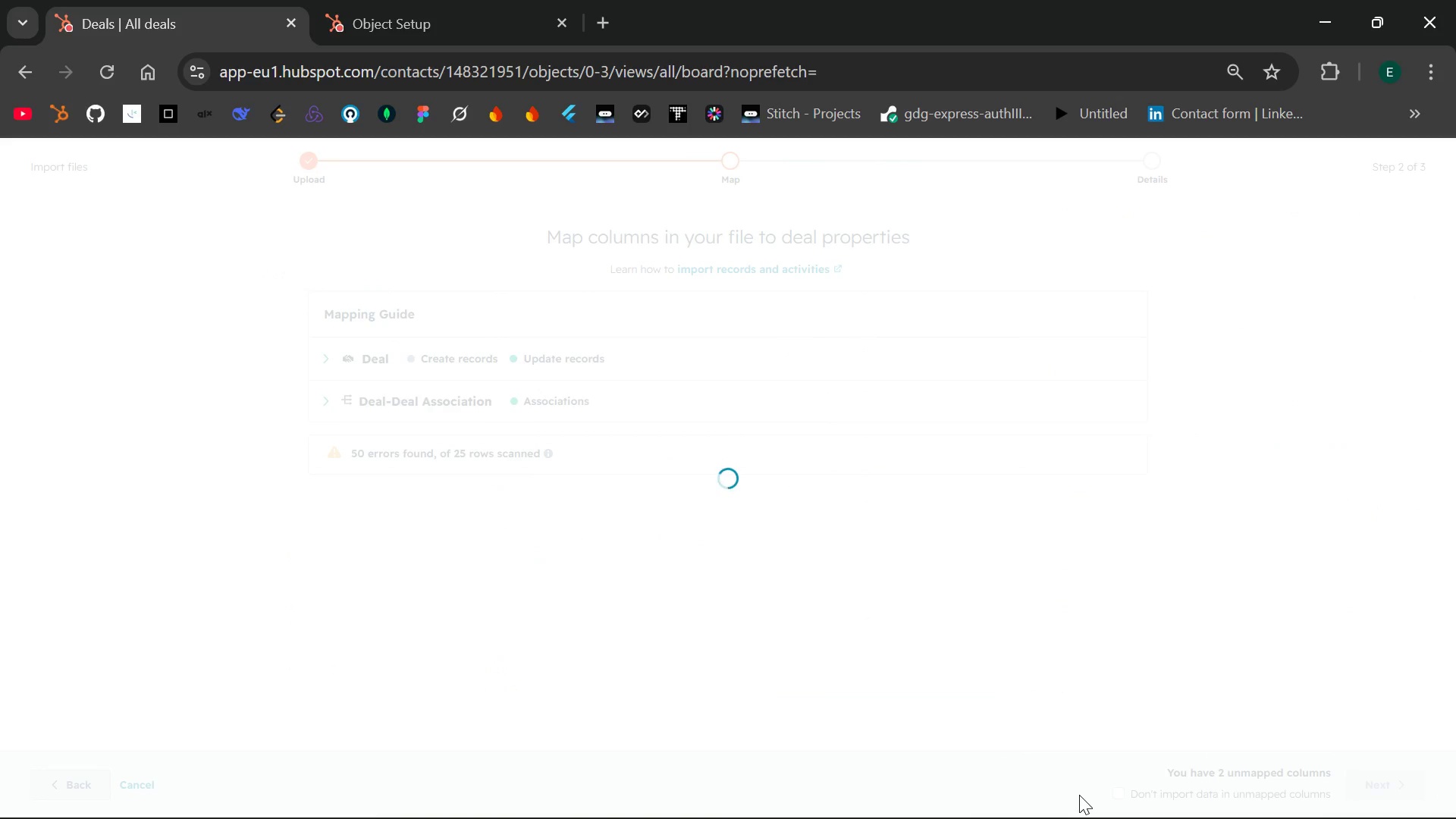 
left_click([1043, 601])
 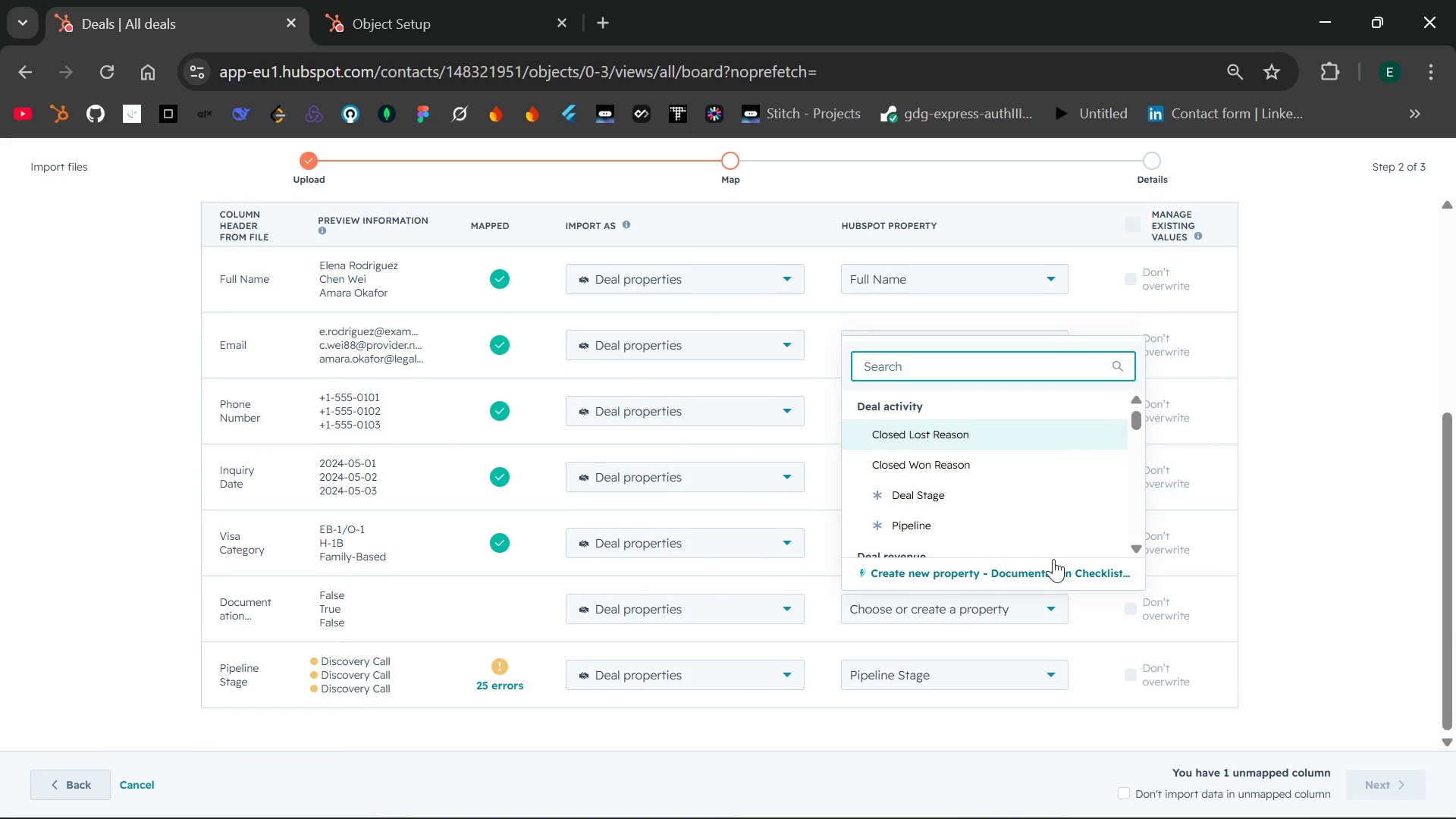 
left_click([1053, 559])
 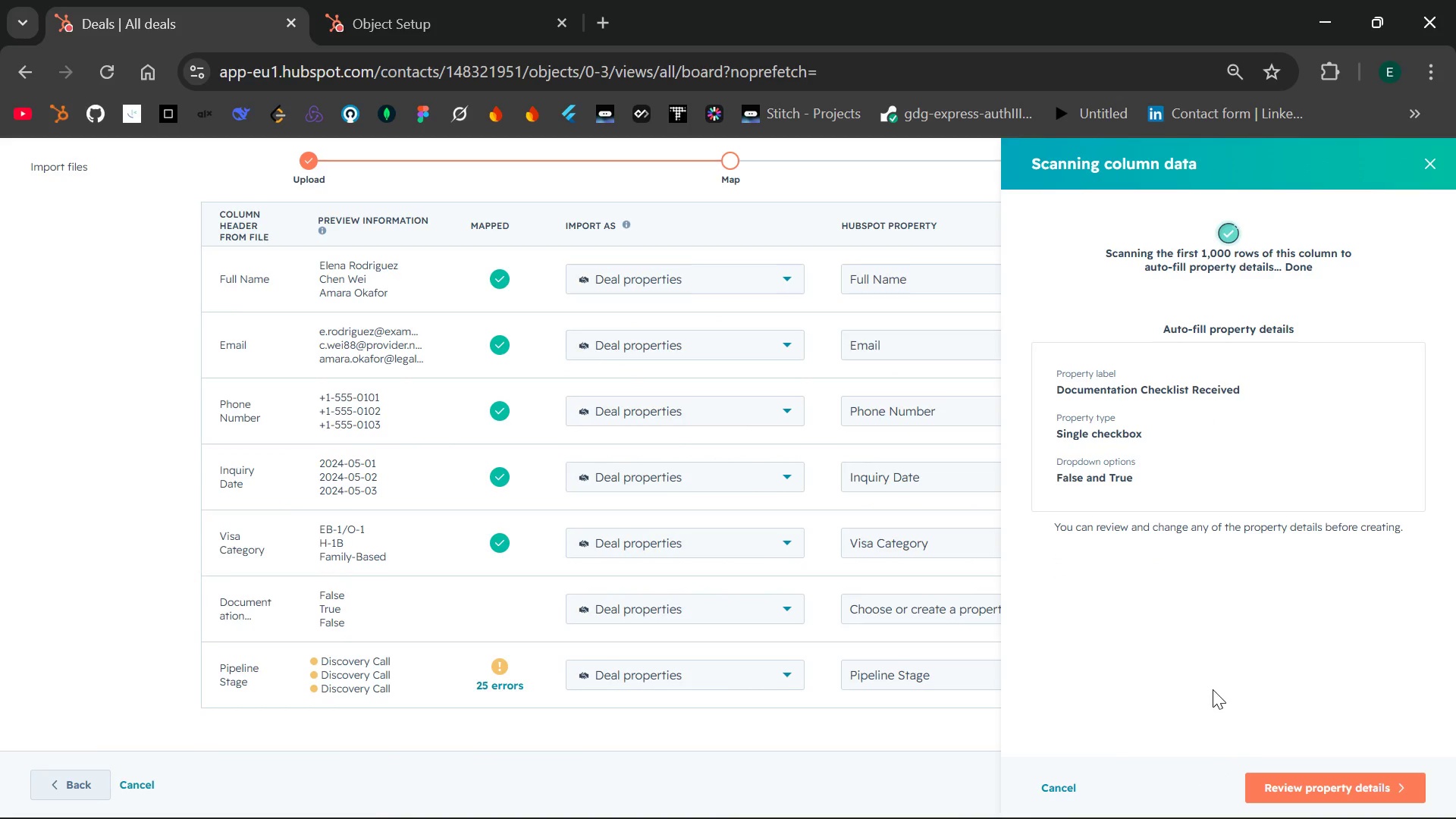 
left_click([1299, 795])
 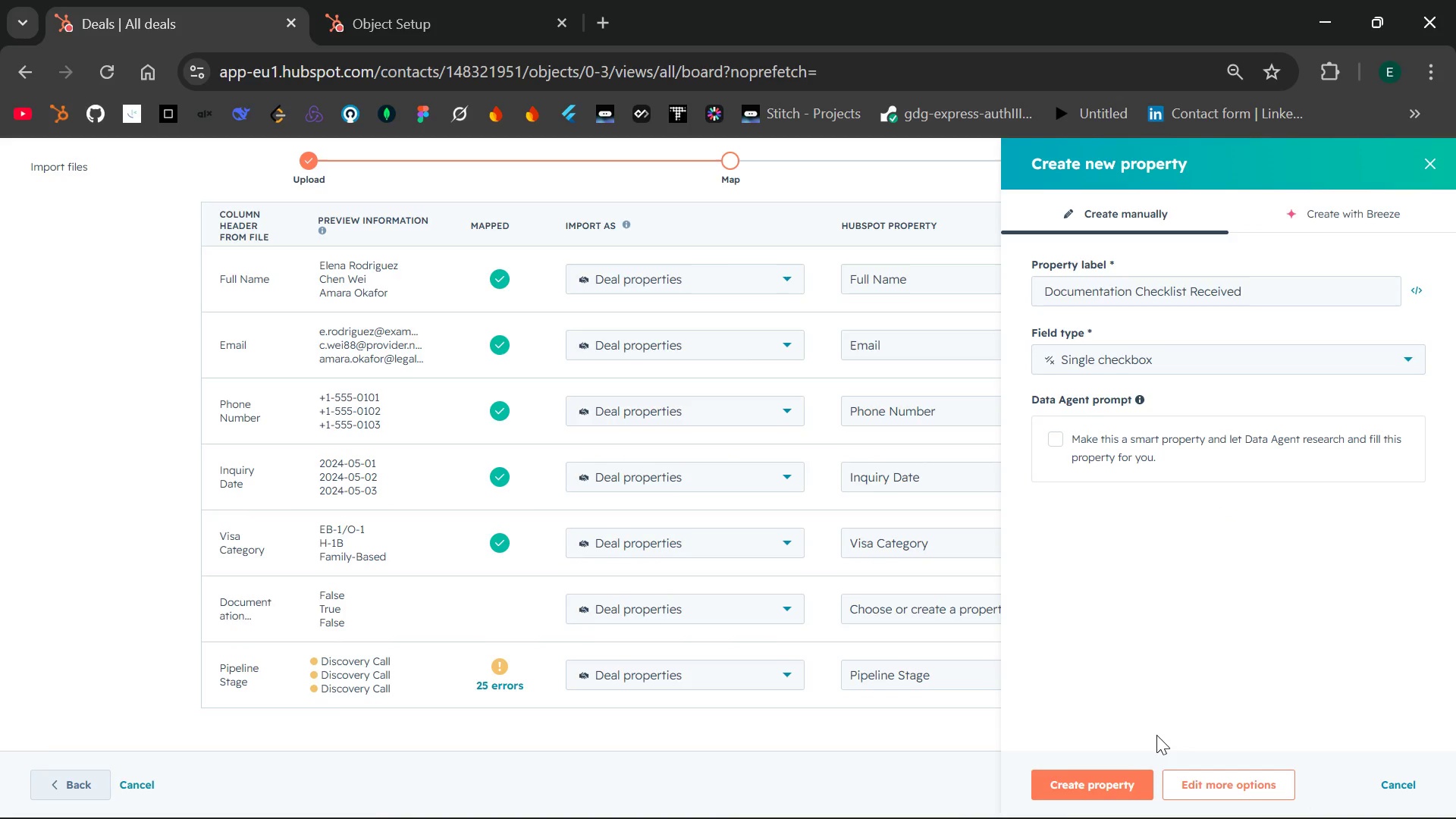 
left_click([1065, 789])
 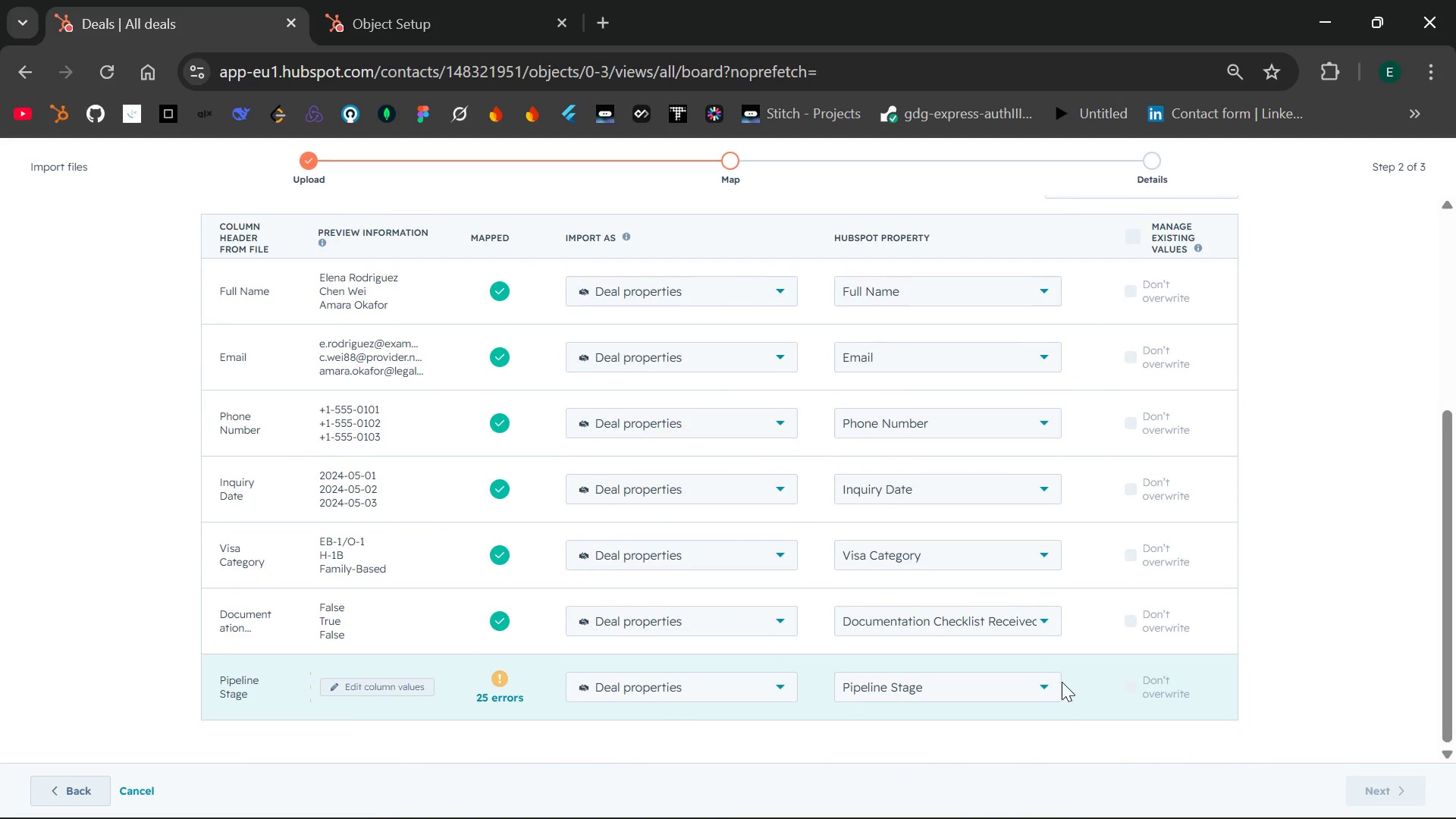 
wait(6.67)
 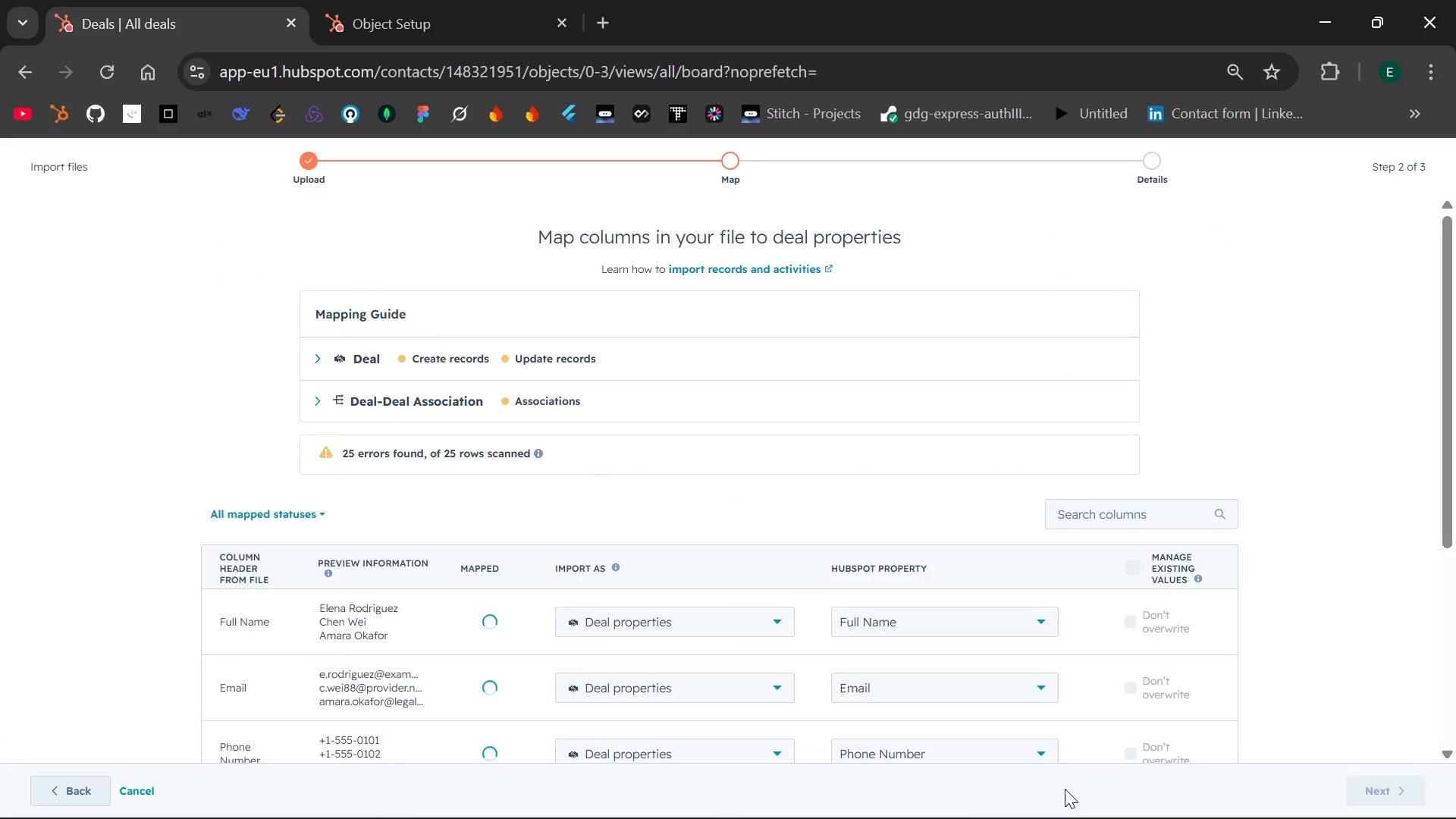 
left_click([1056, 686])
 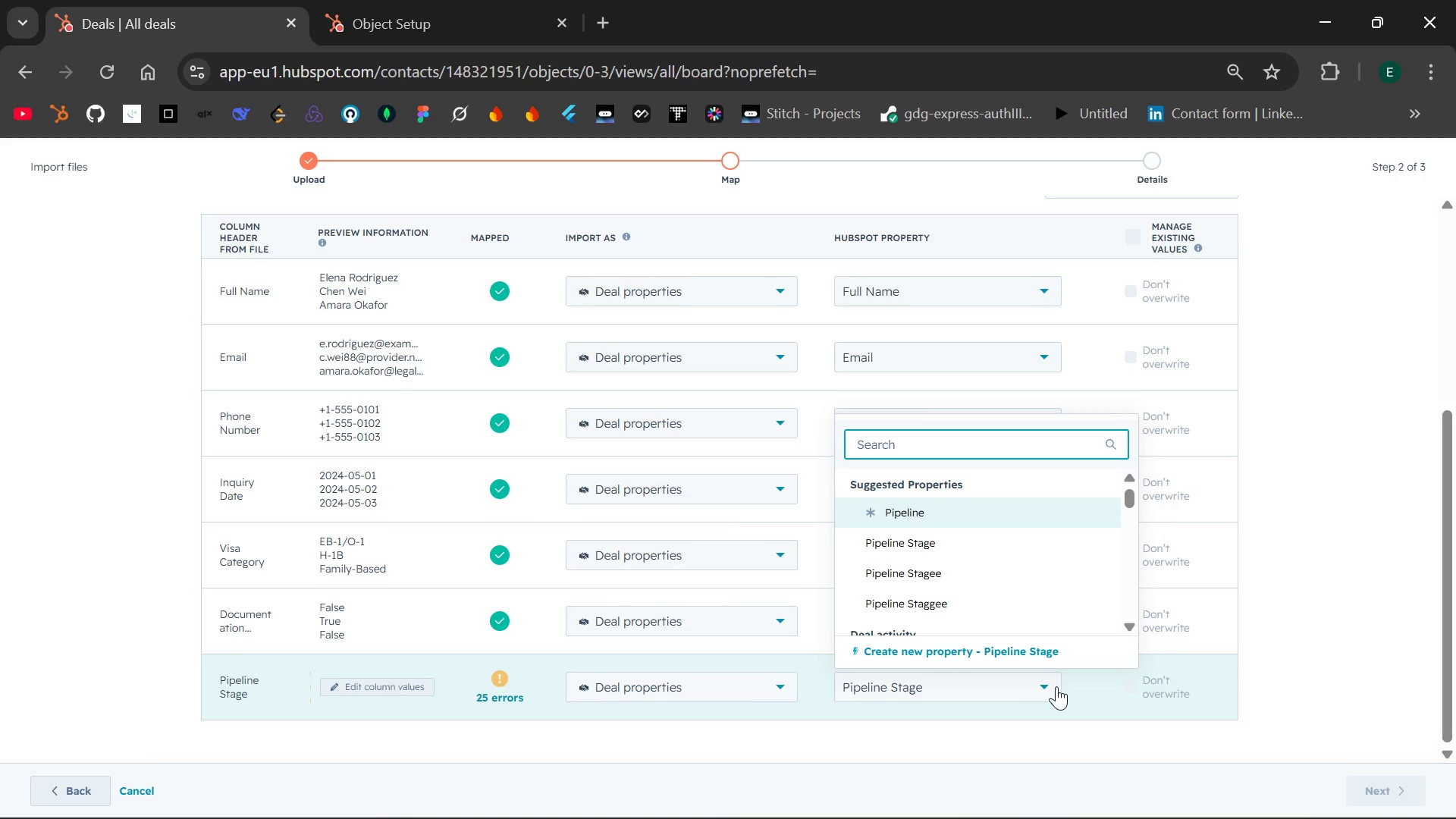 
wait(9.74)
 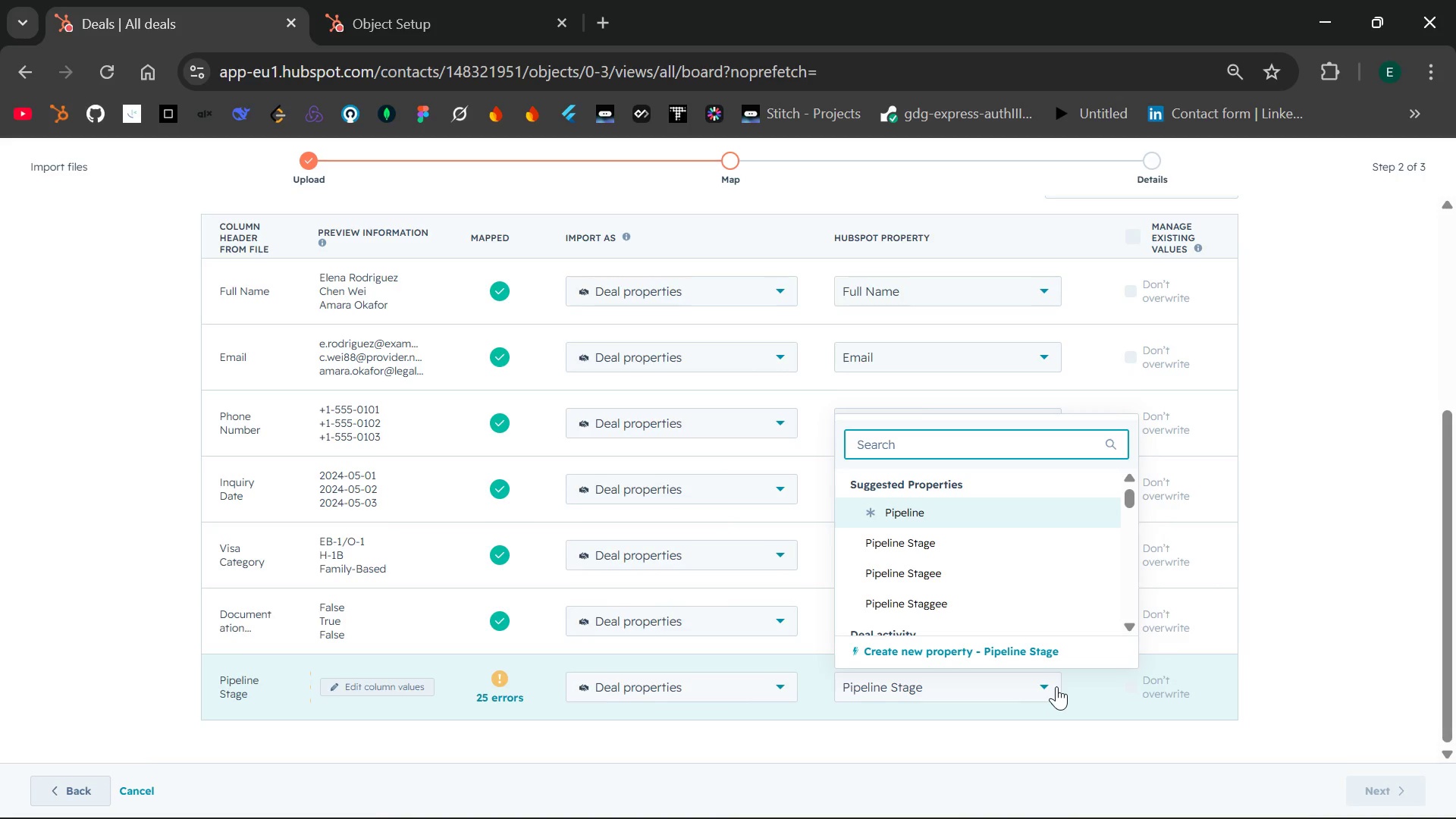 
left_click([980, 654])
 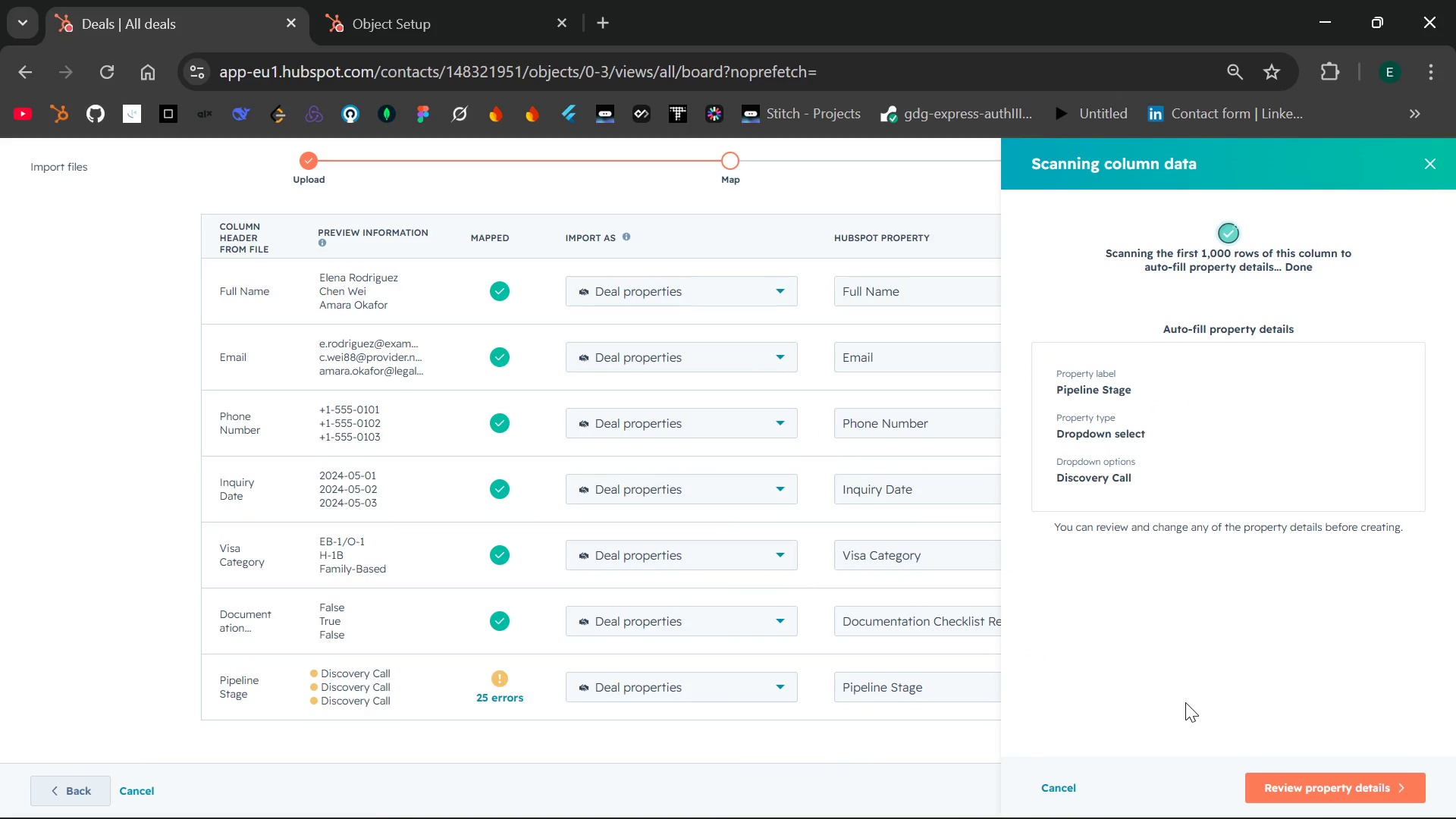 
left_click([1309, 783])
 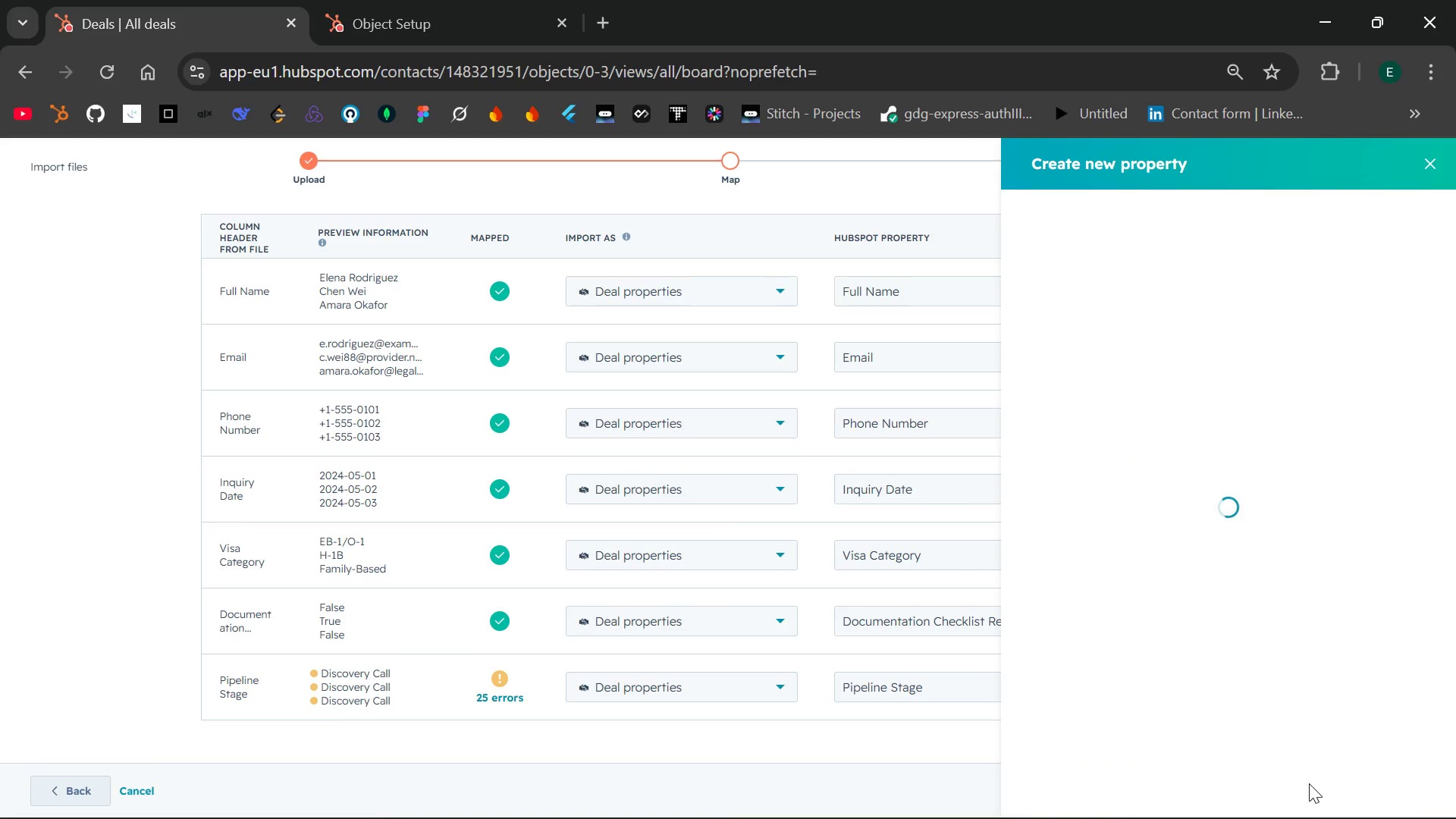 
mouse_move([1124, 628])
 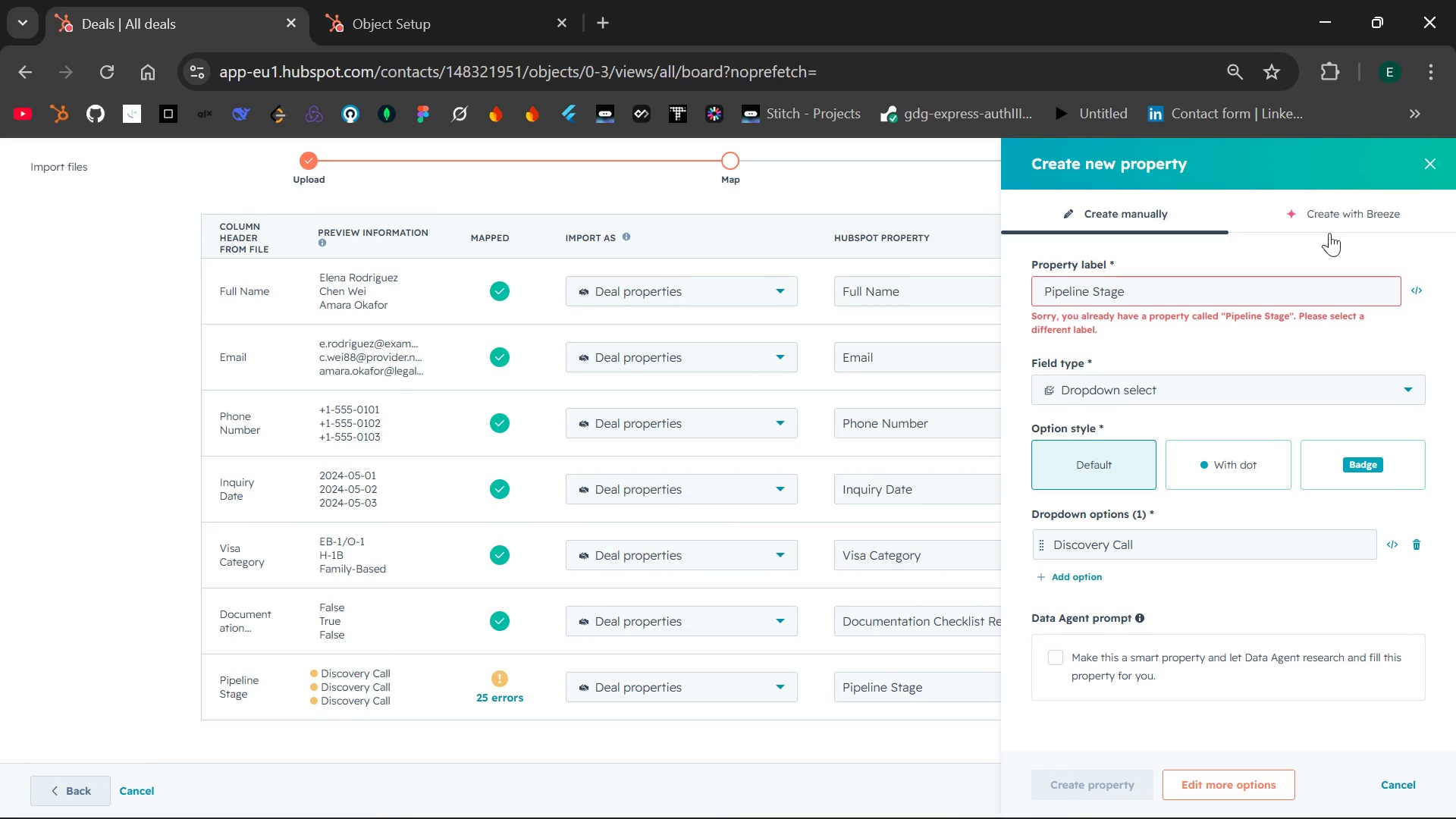 
left_click([1436, 148])
 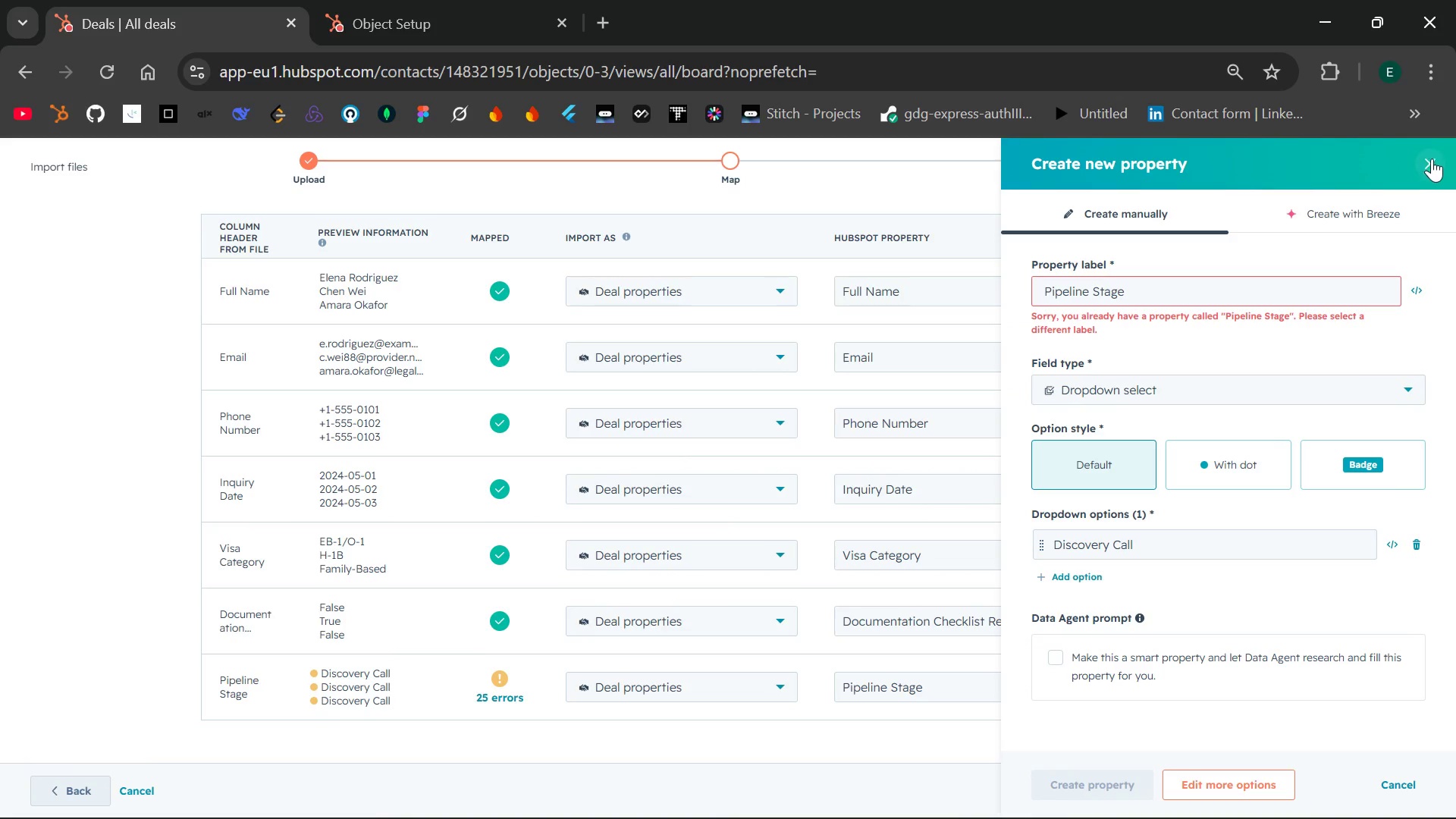 
left_click([1432, 161])
 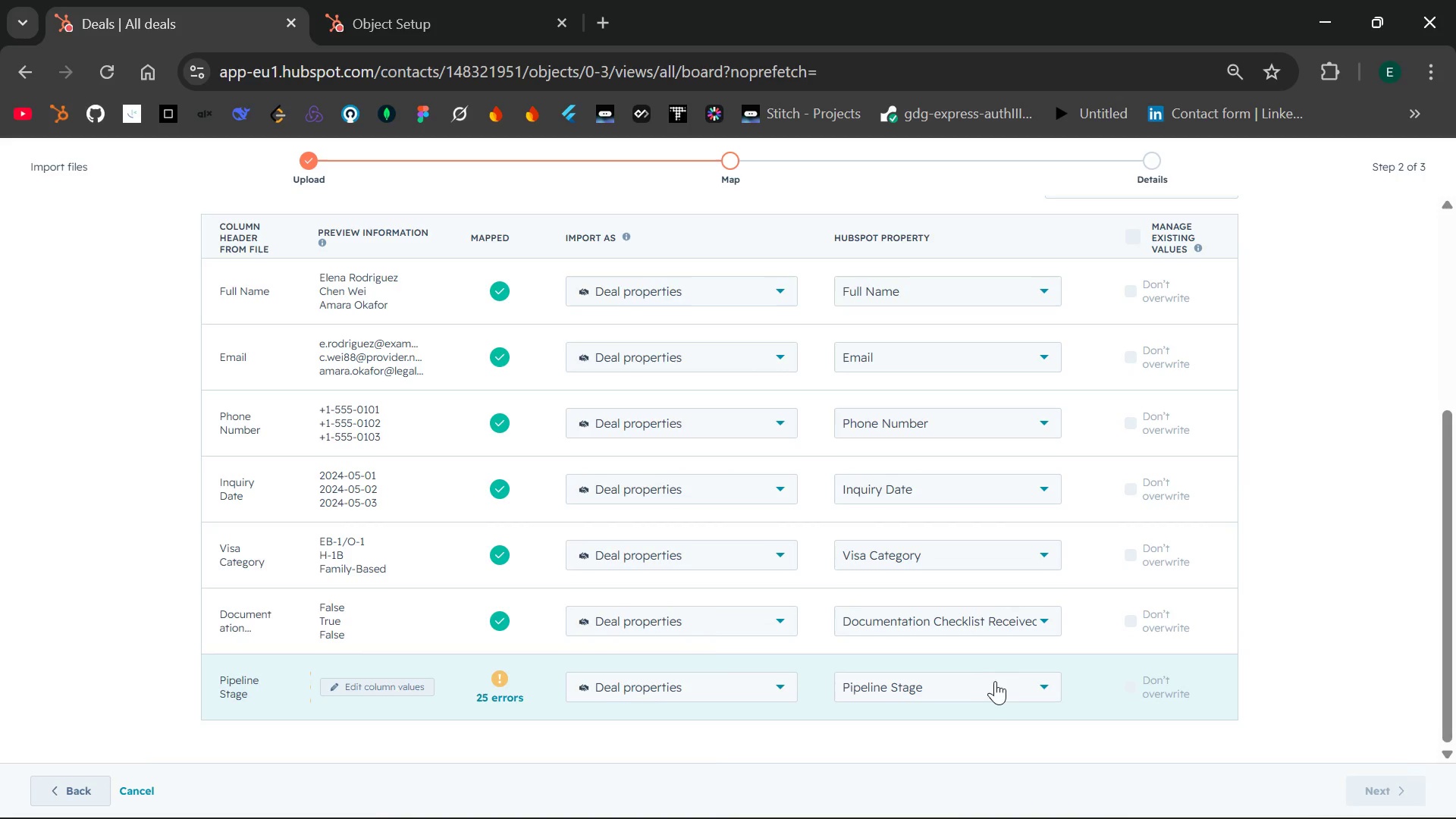 
left_click([1006, 692])
 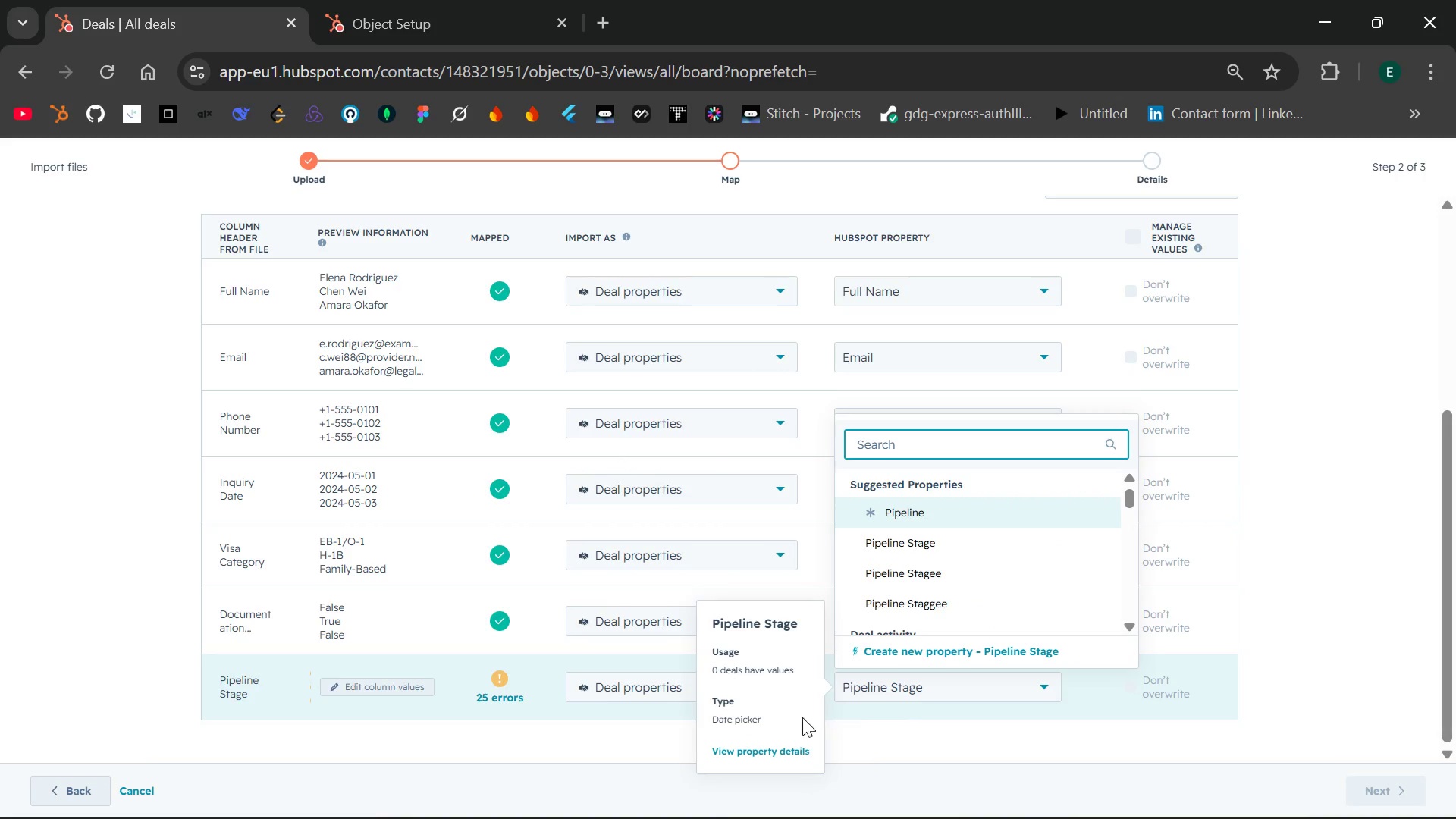 
left_click([761, 751])
 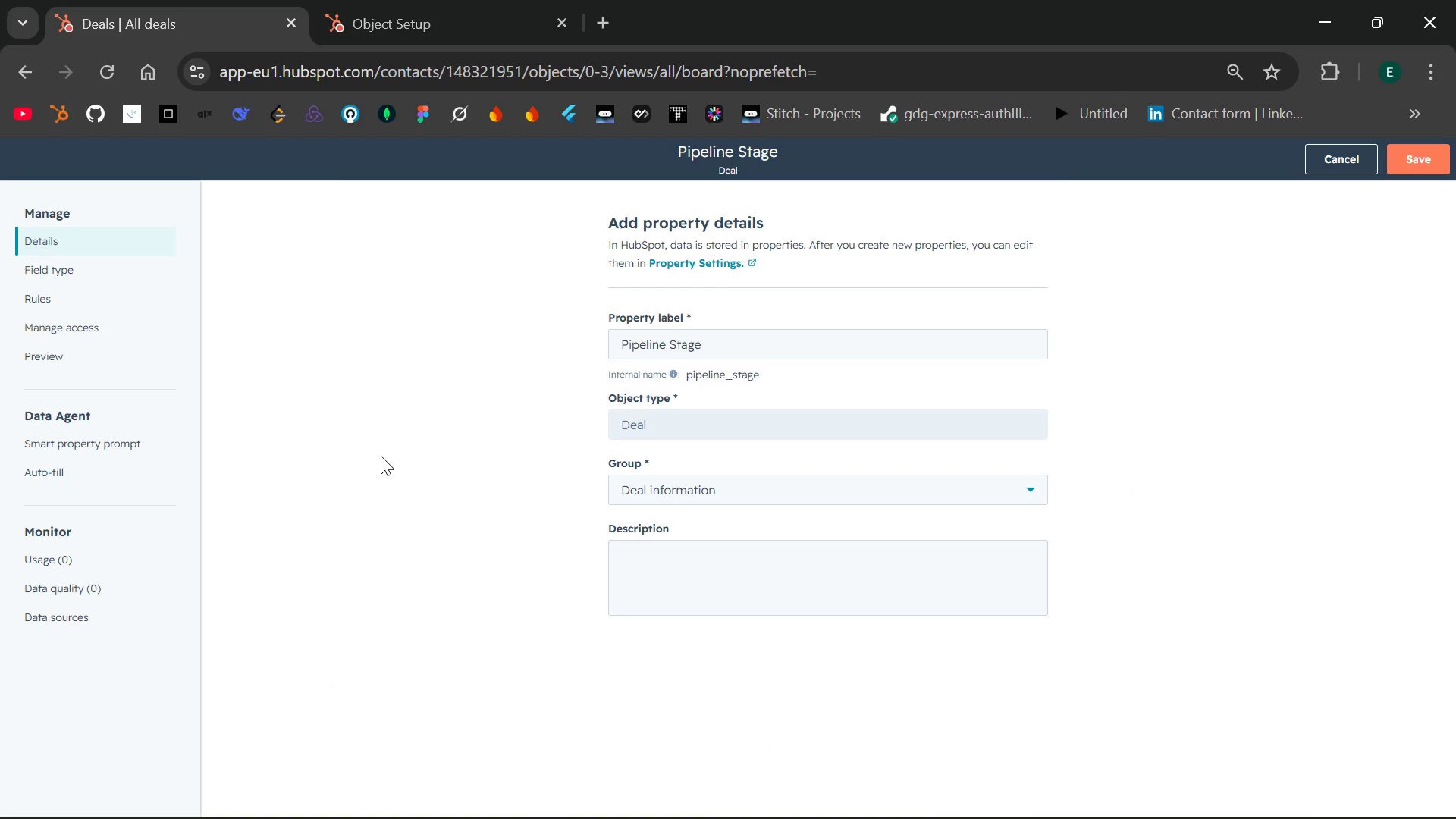 
wait(6.31)
 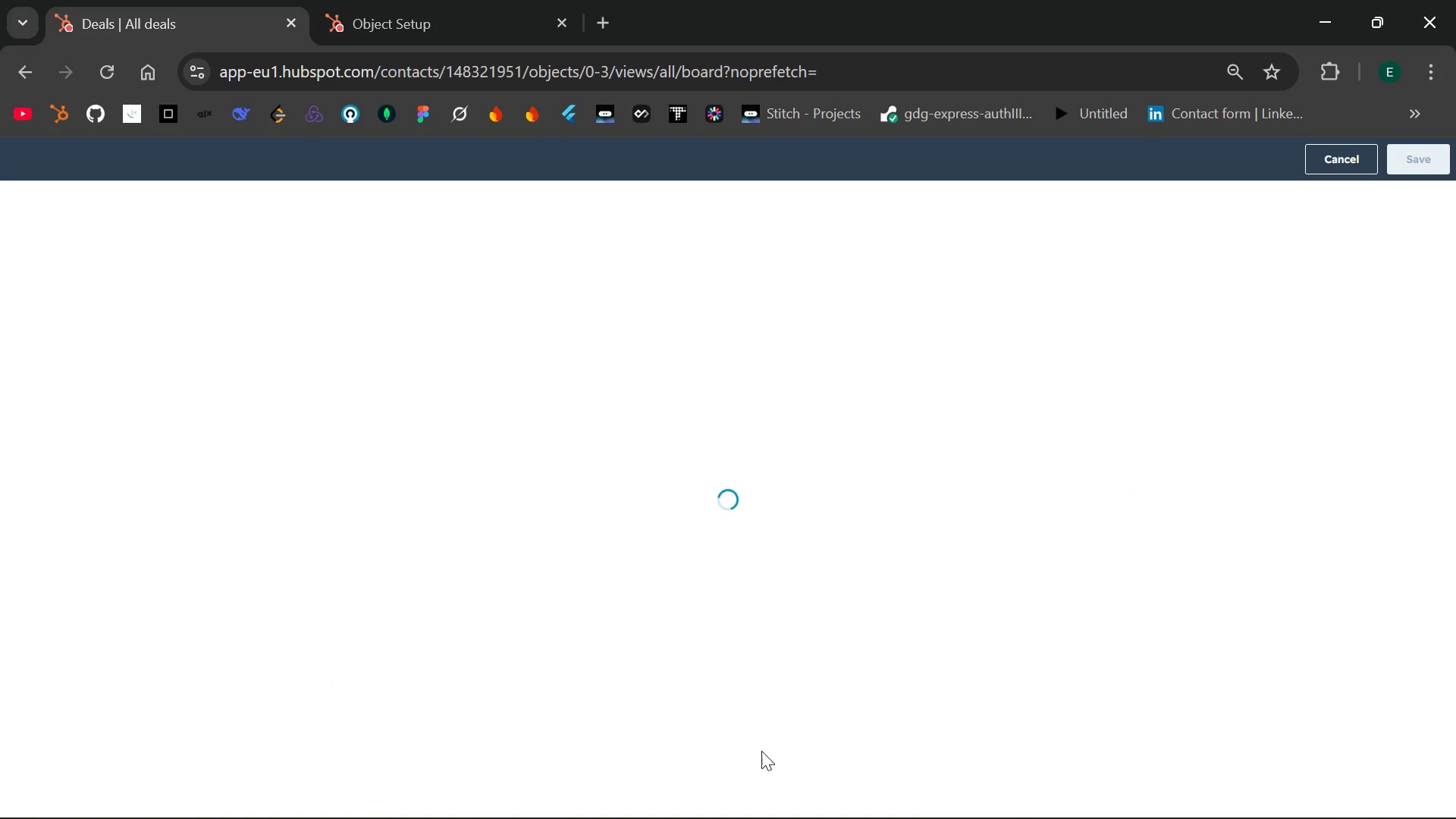 
left_click([72, 271])
 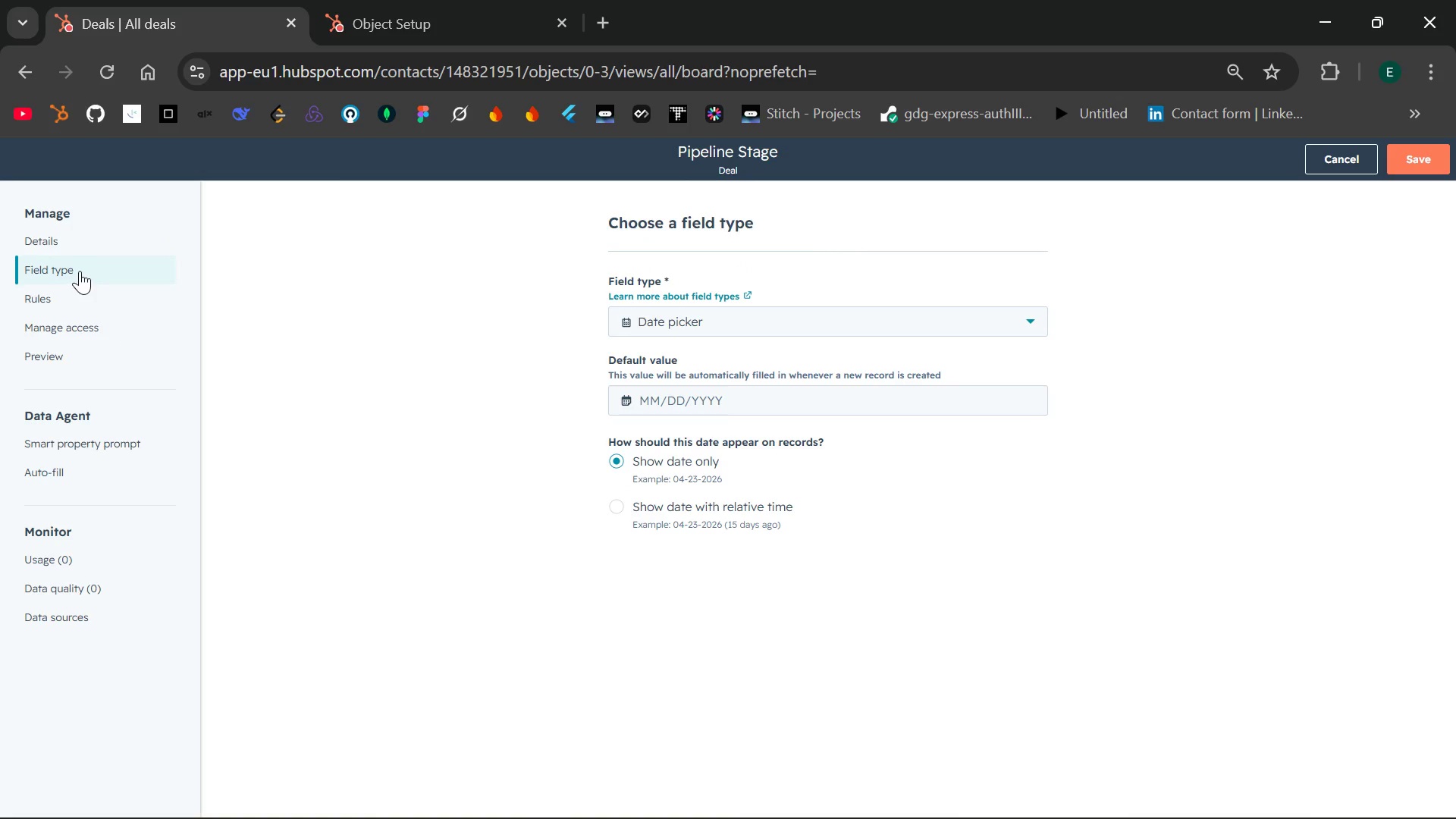 
left_click([80, 271])
 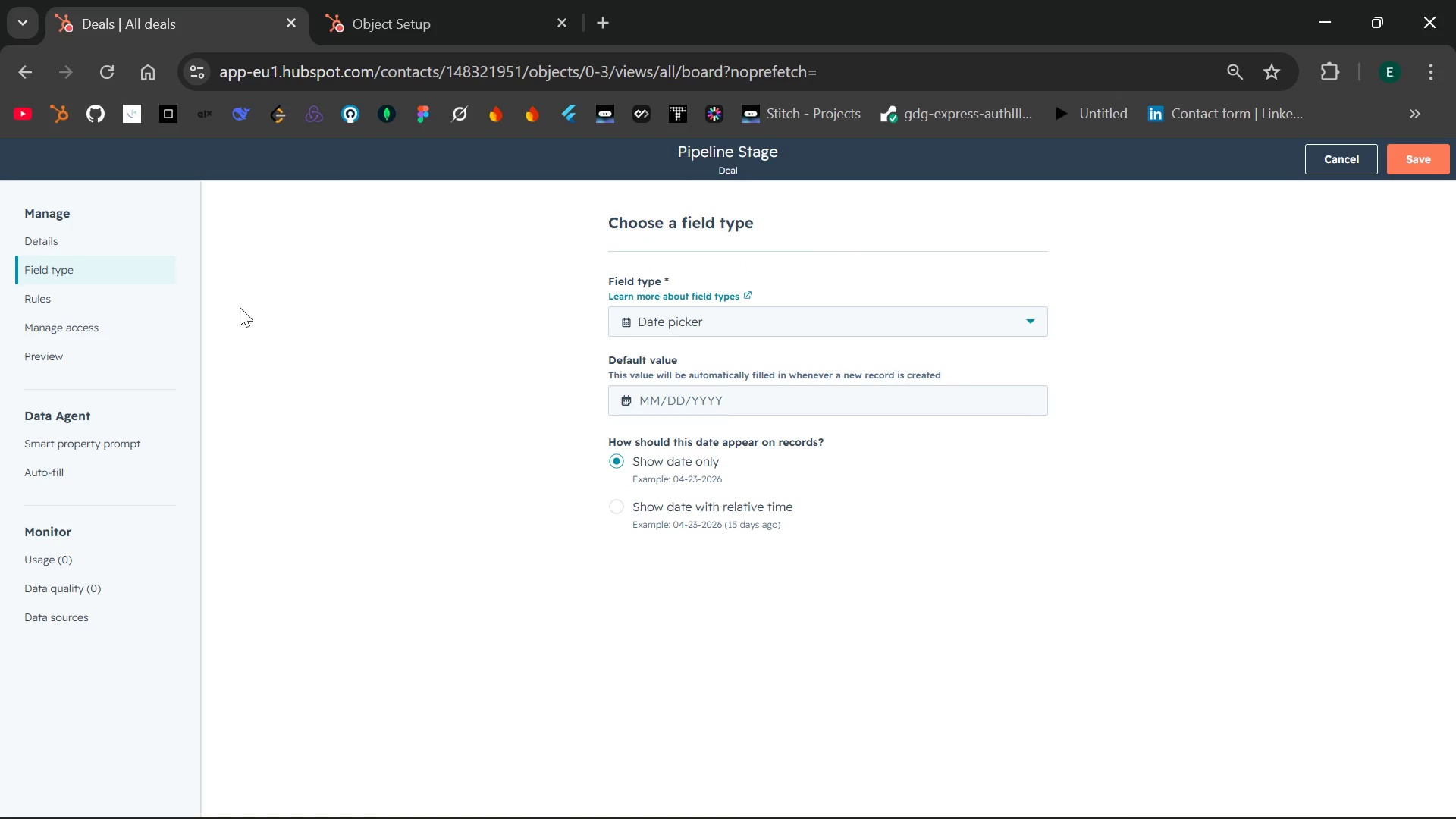 
wait(6.44)
 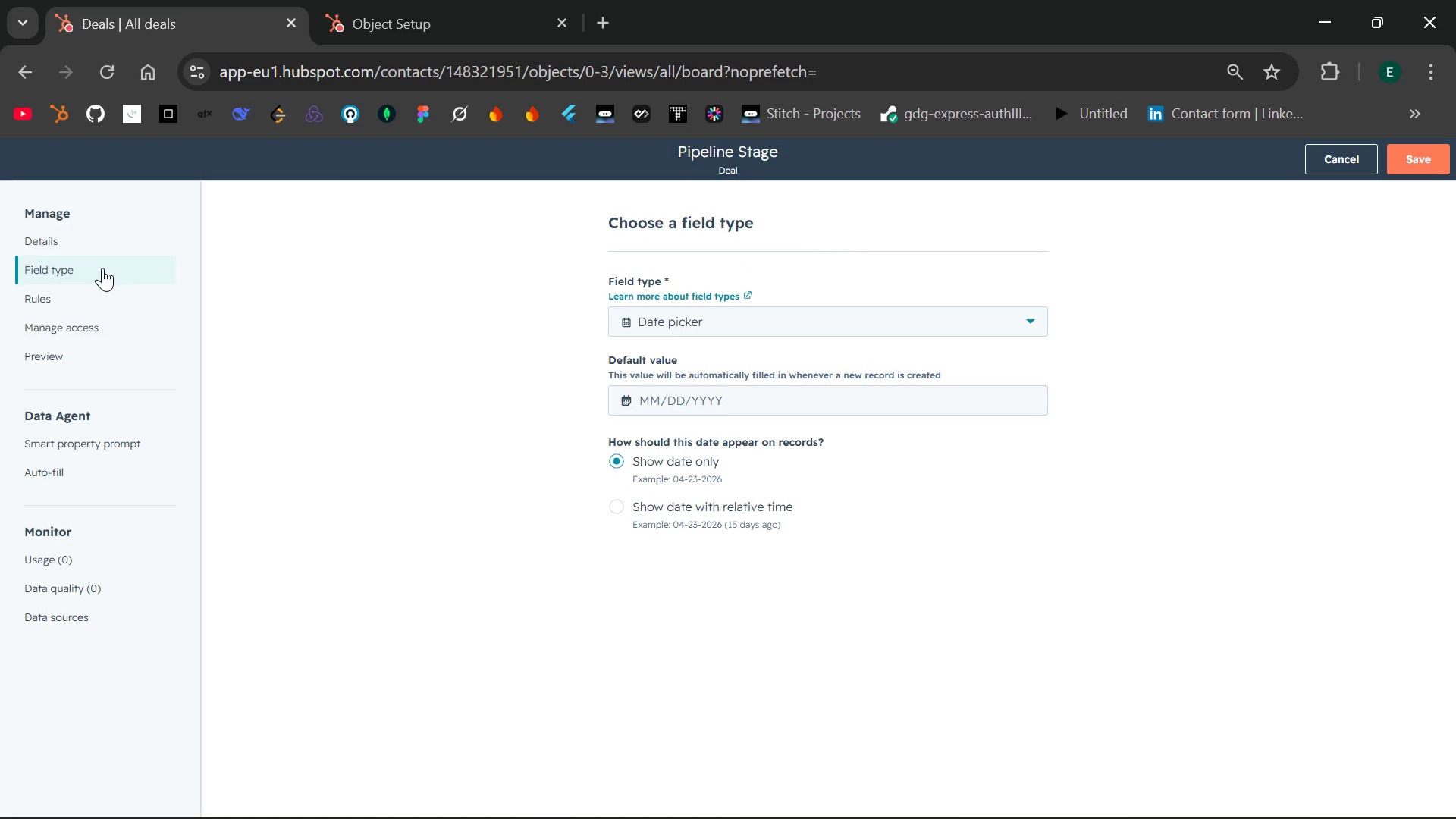 
left_click([99, 267])
 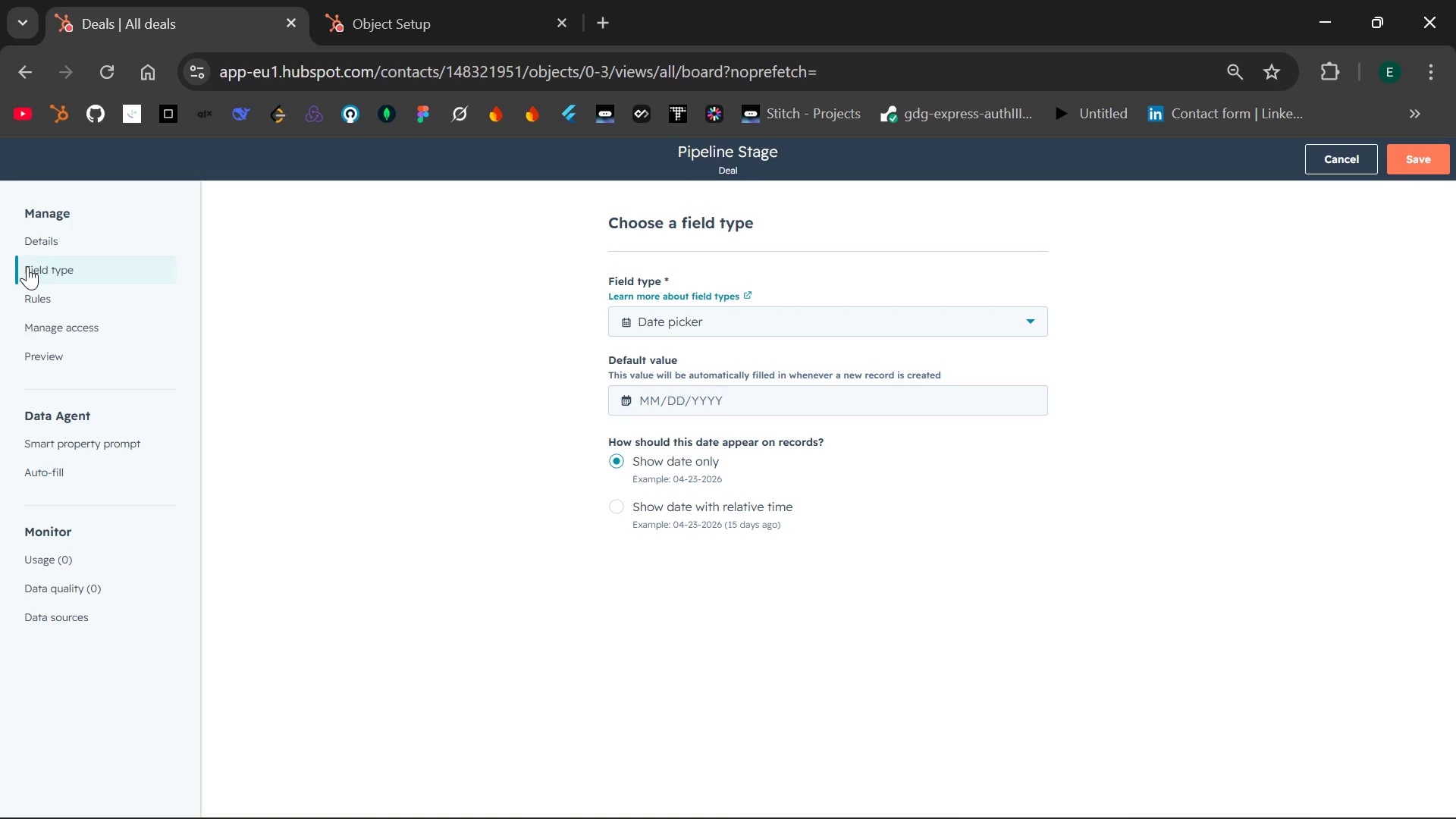 
double_click([27, 266])
 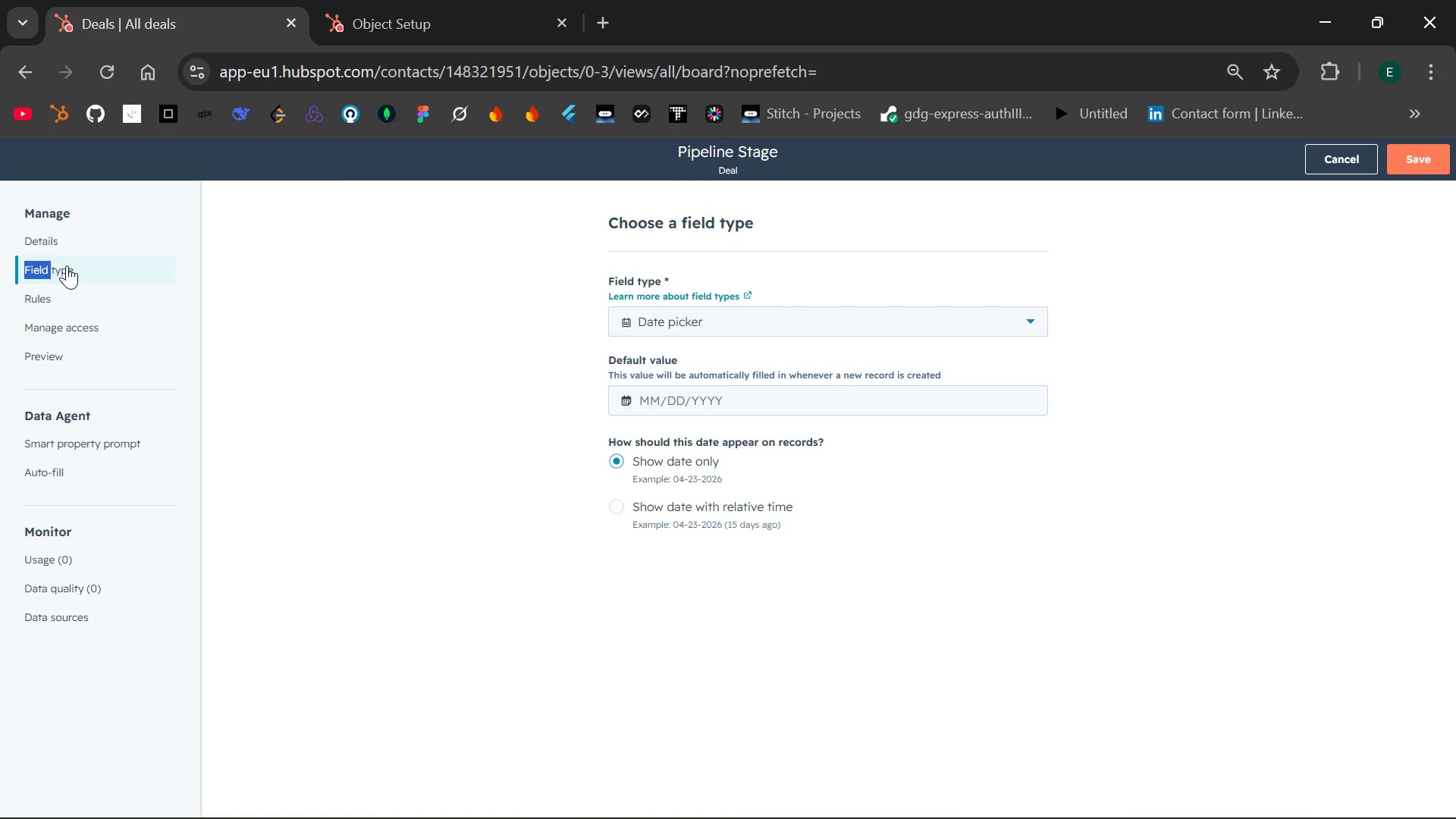 
left_click([67, 265])
 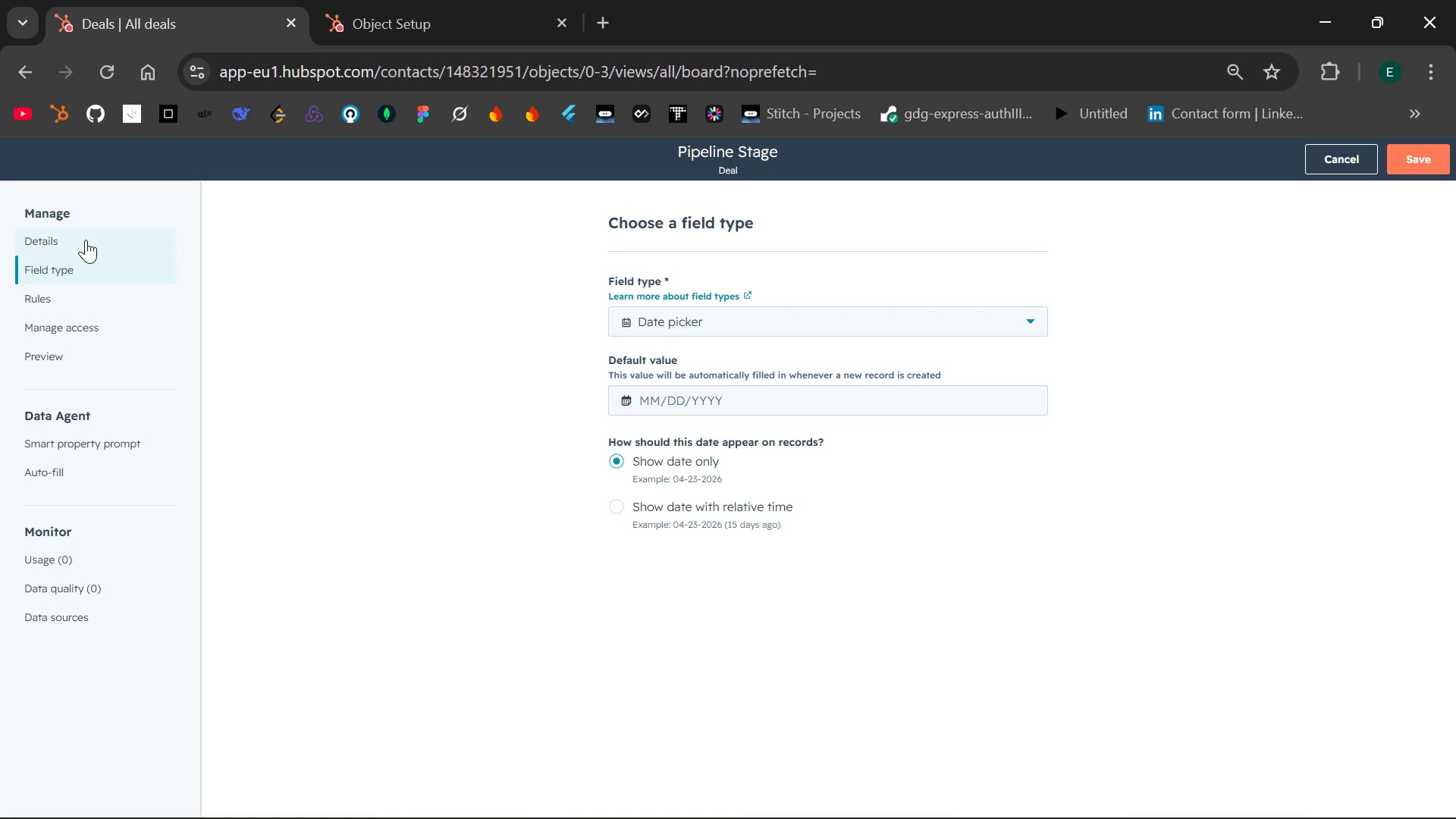 
left_click([86, 240])
 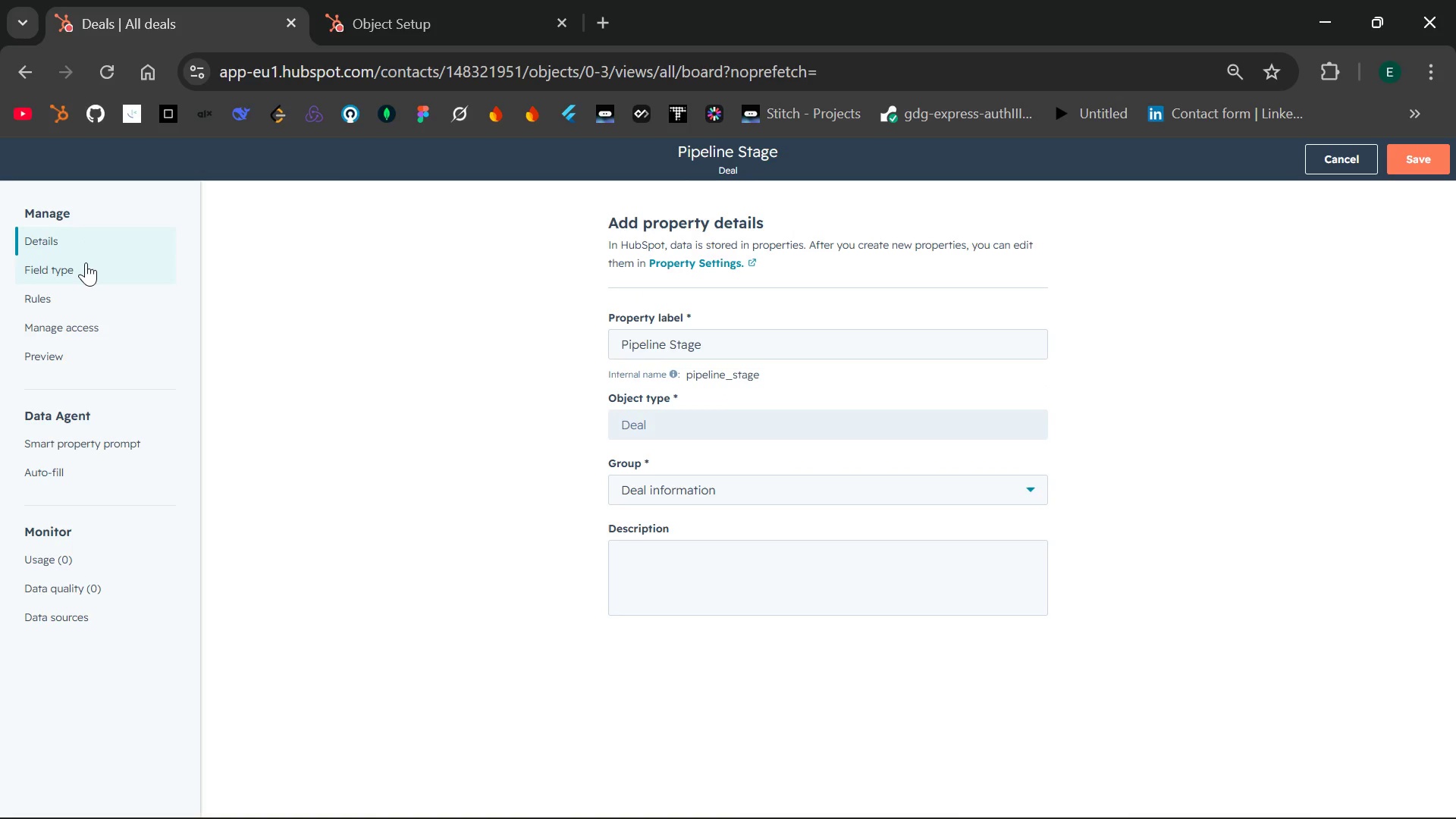 
left_click([86, 262])
 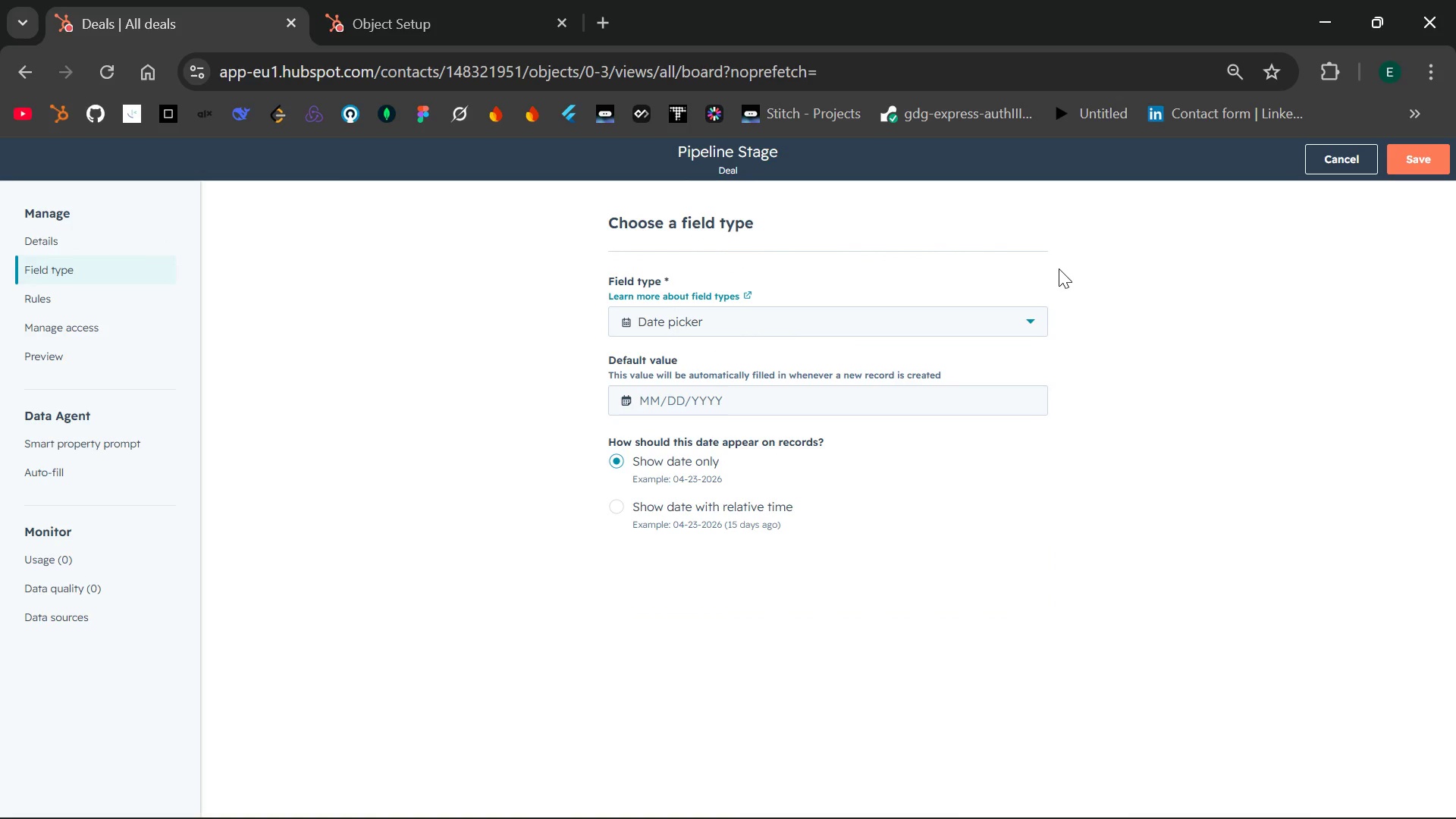 
left_click([1341, 157])
 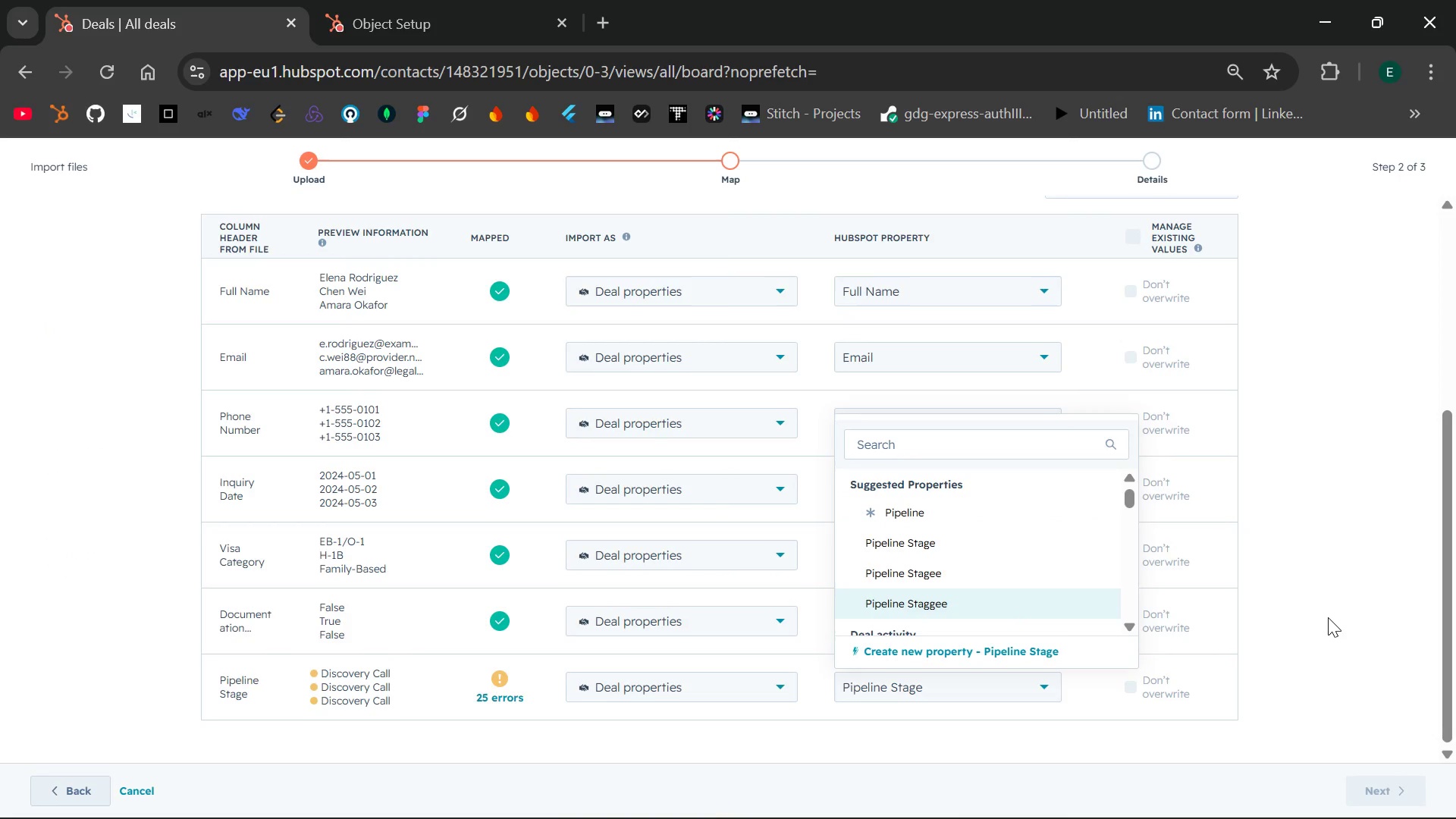 
left_click([1332, 561])
 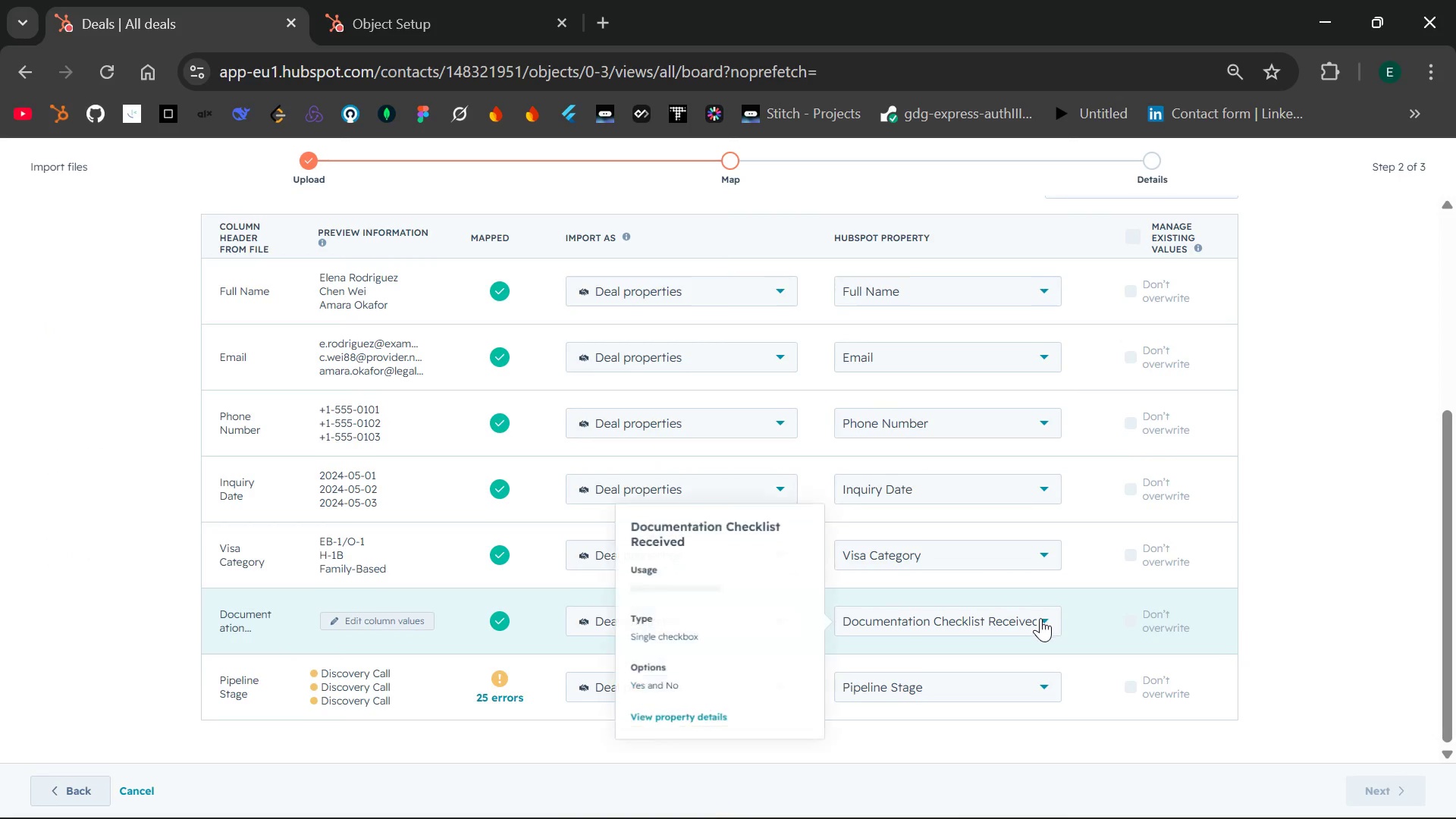 
left_click([1040, 618])
 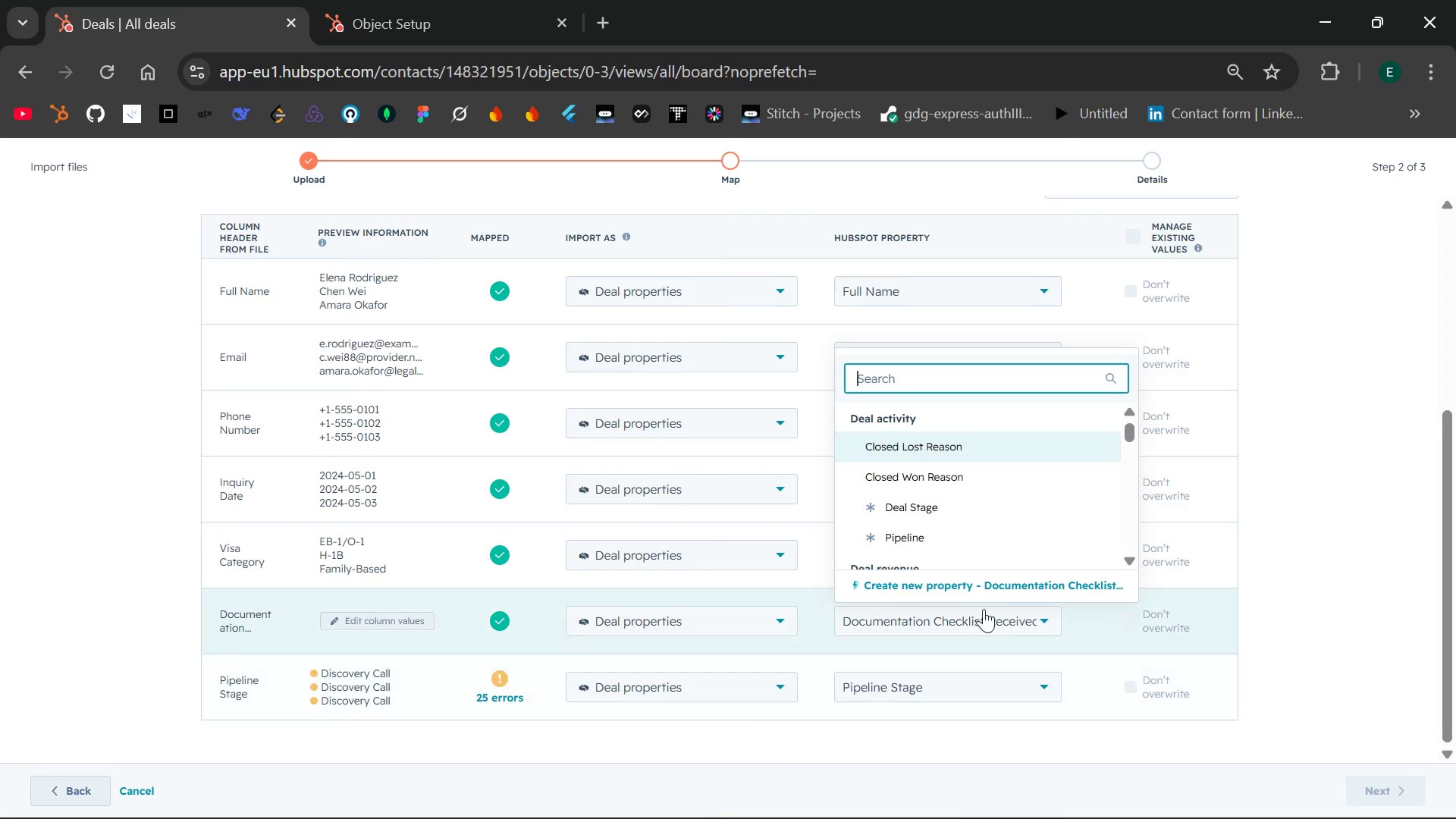 
left_click([1010, 579])
 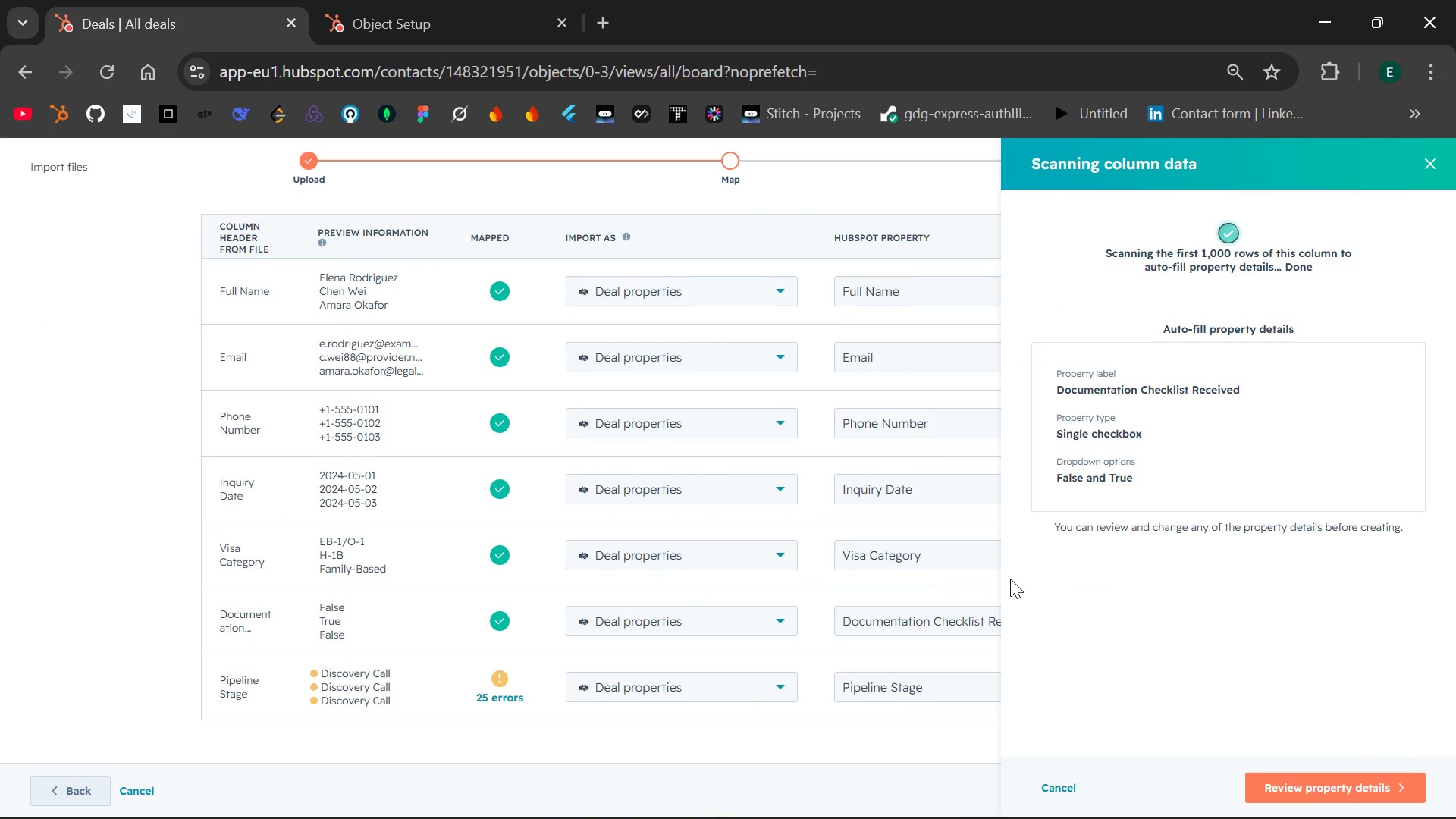 
wait(8.58)
 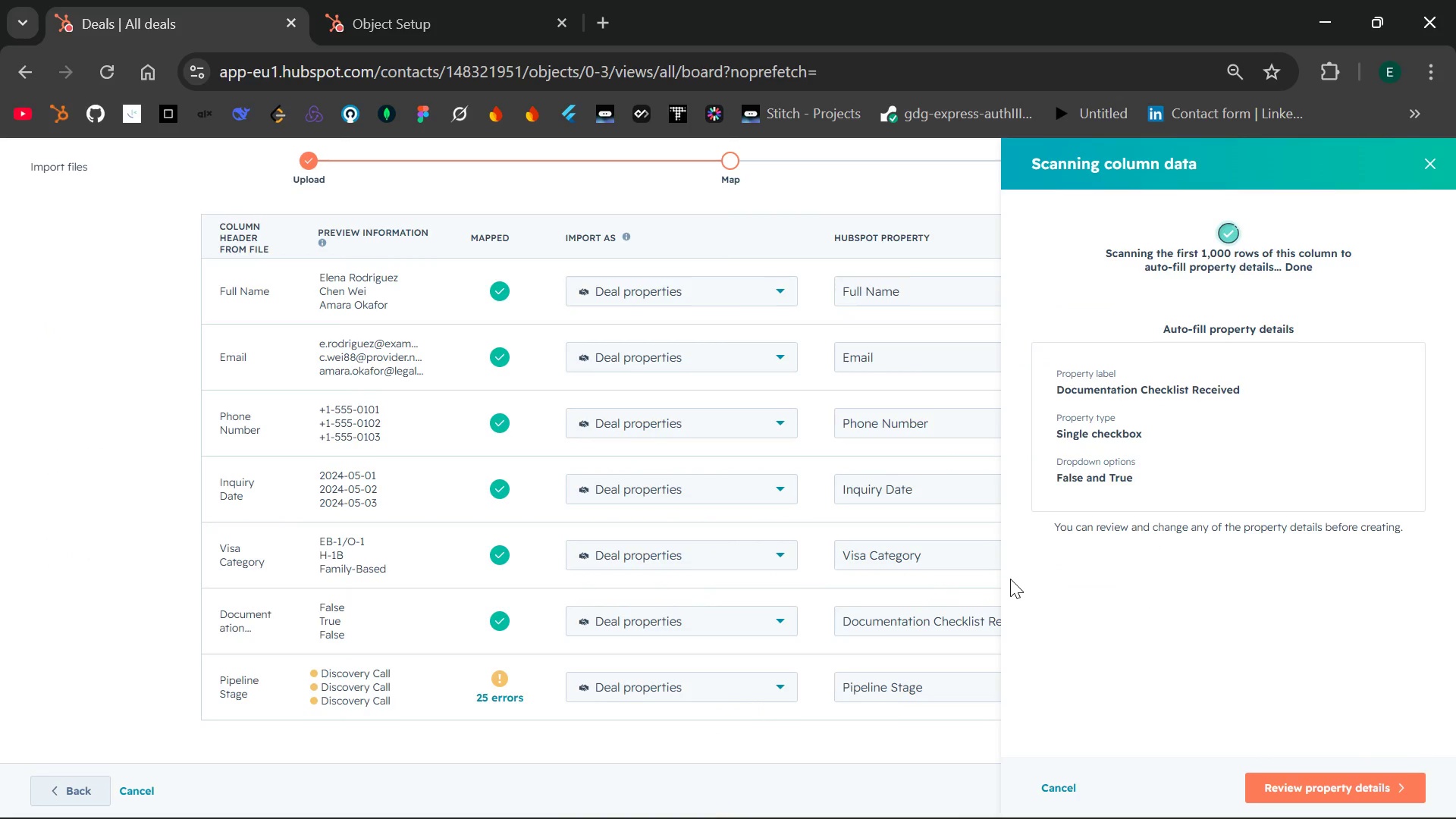 
left_click([922, 185])
 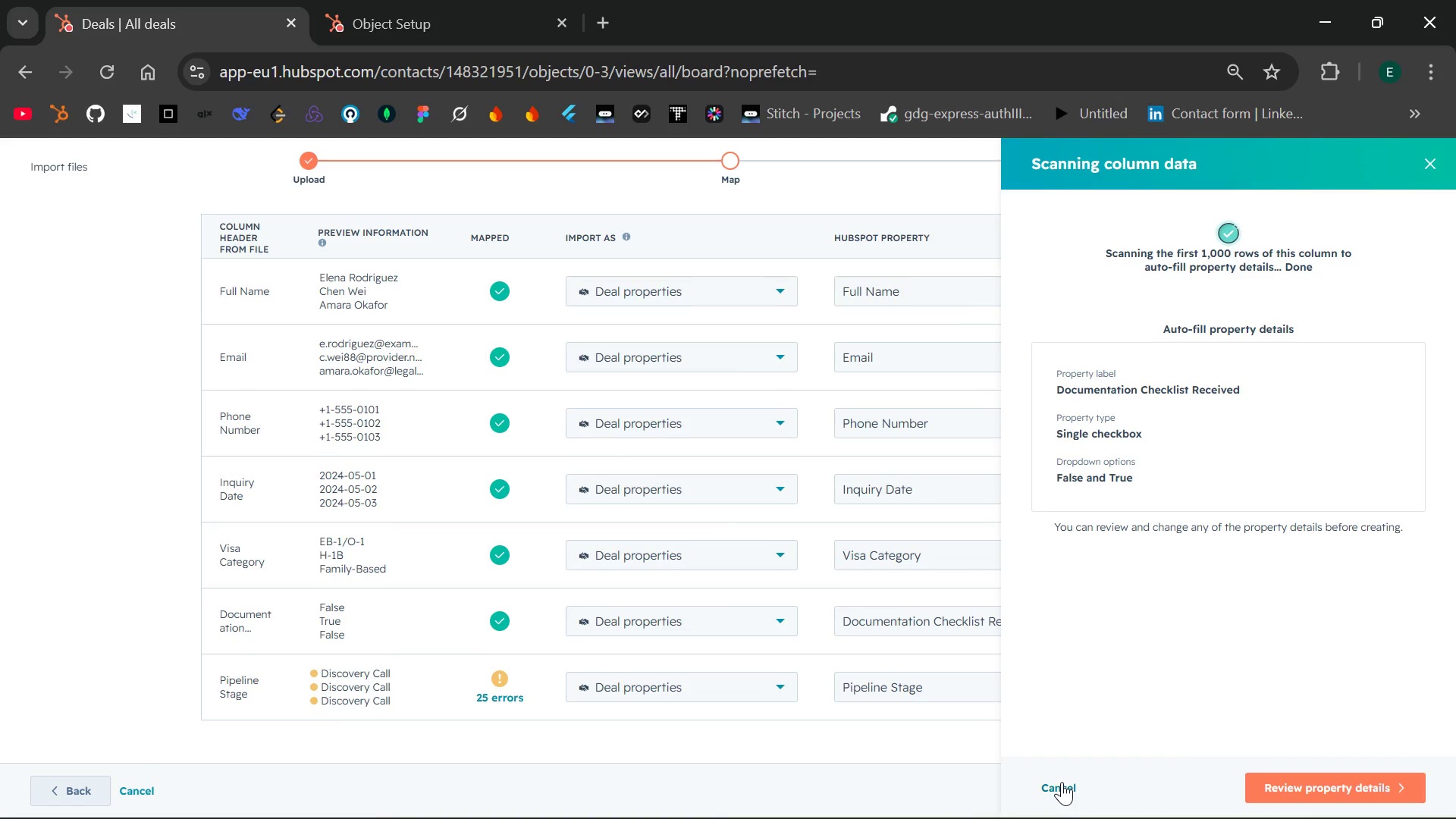 
left_click([1056, 789])
 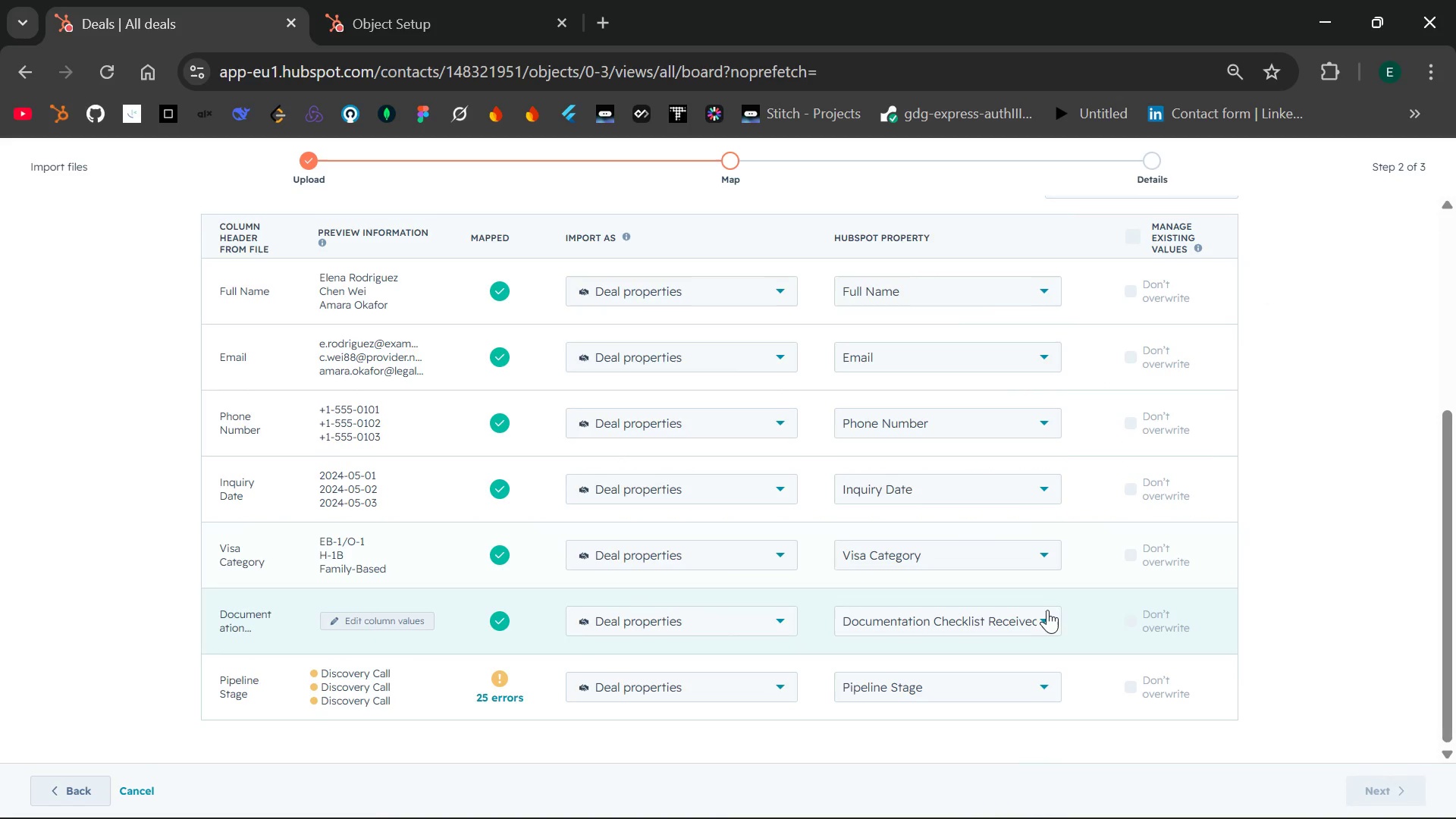 
left_click([1047, 614])
 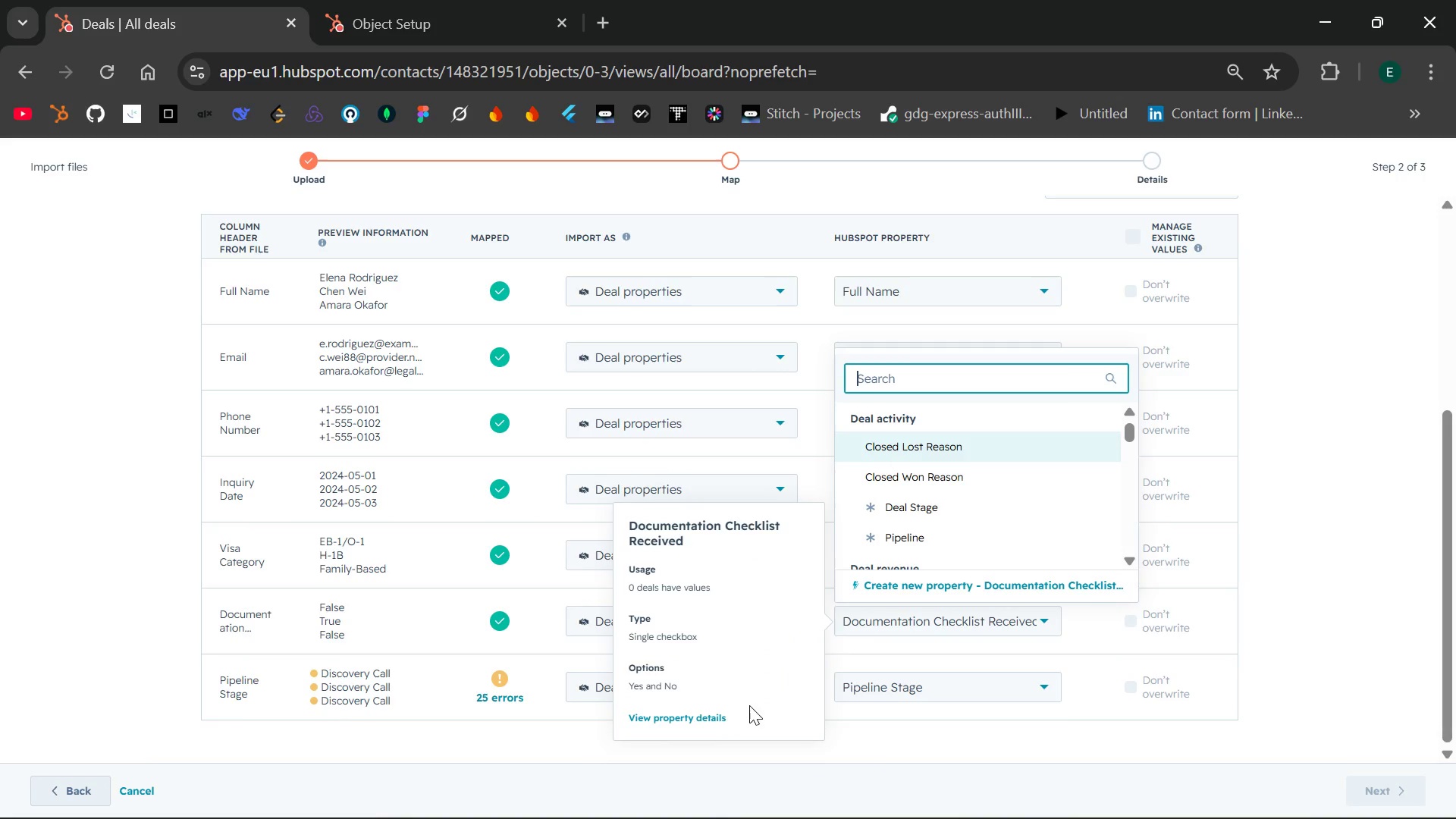 
left_click([681, 716])
 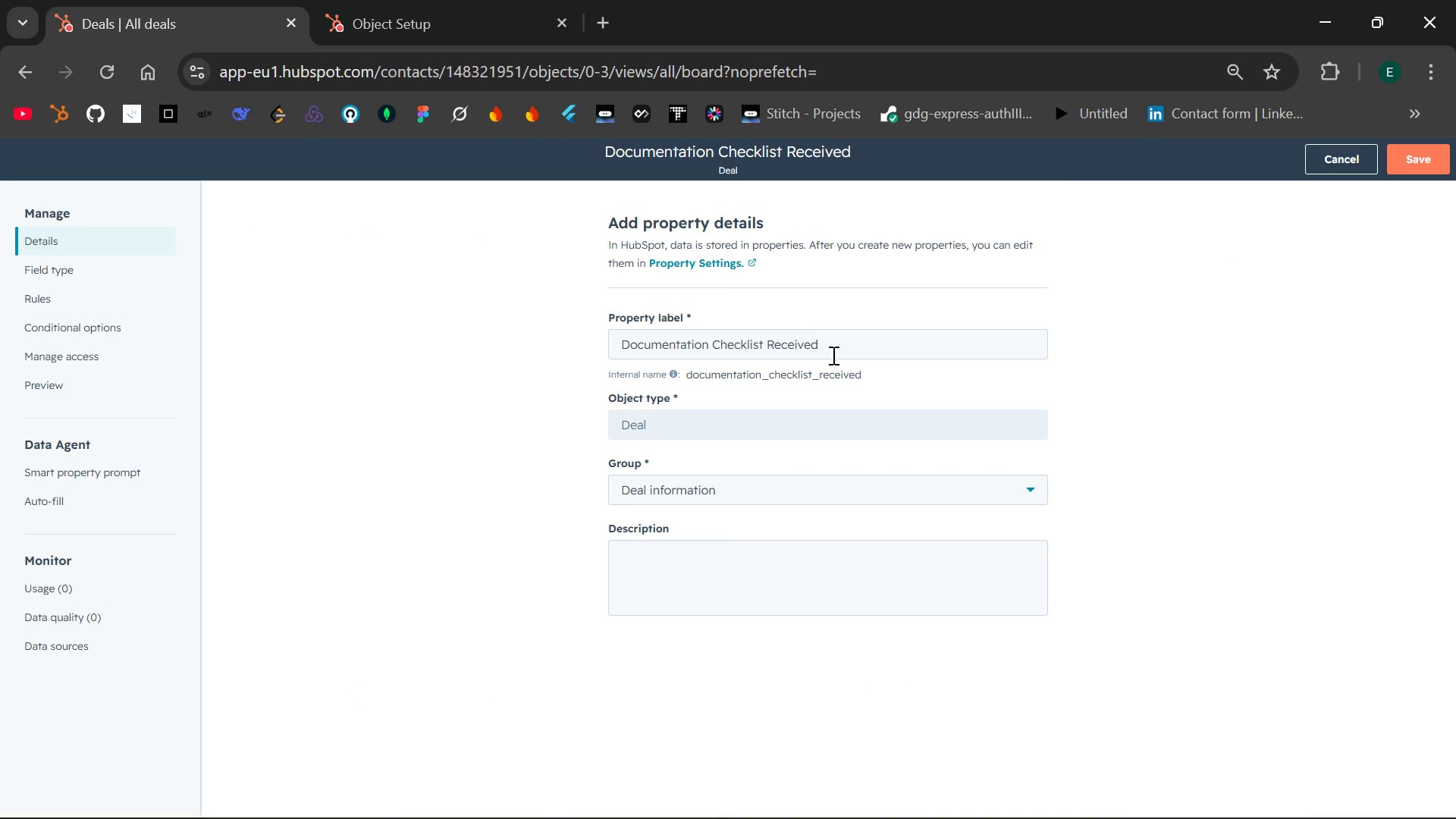 
wait(8.55)
 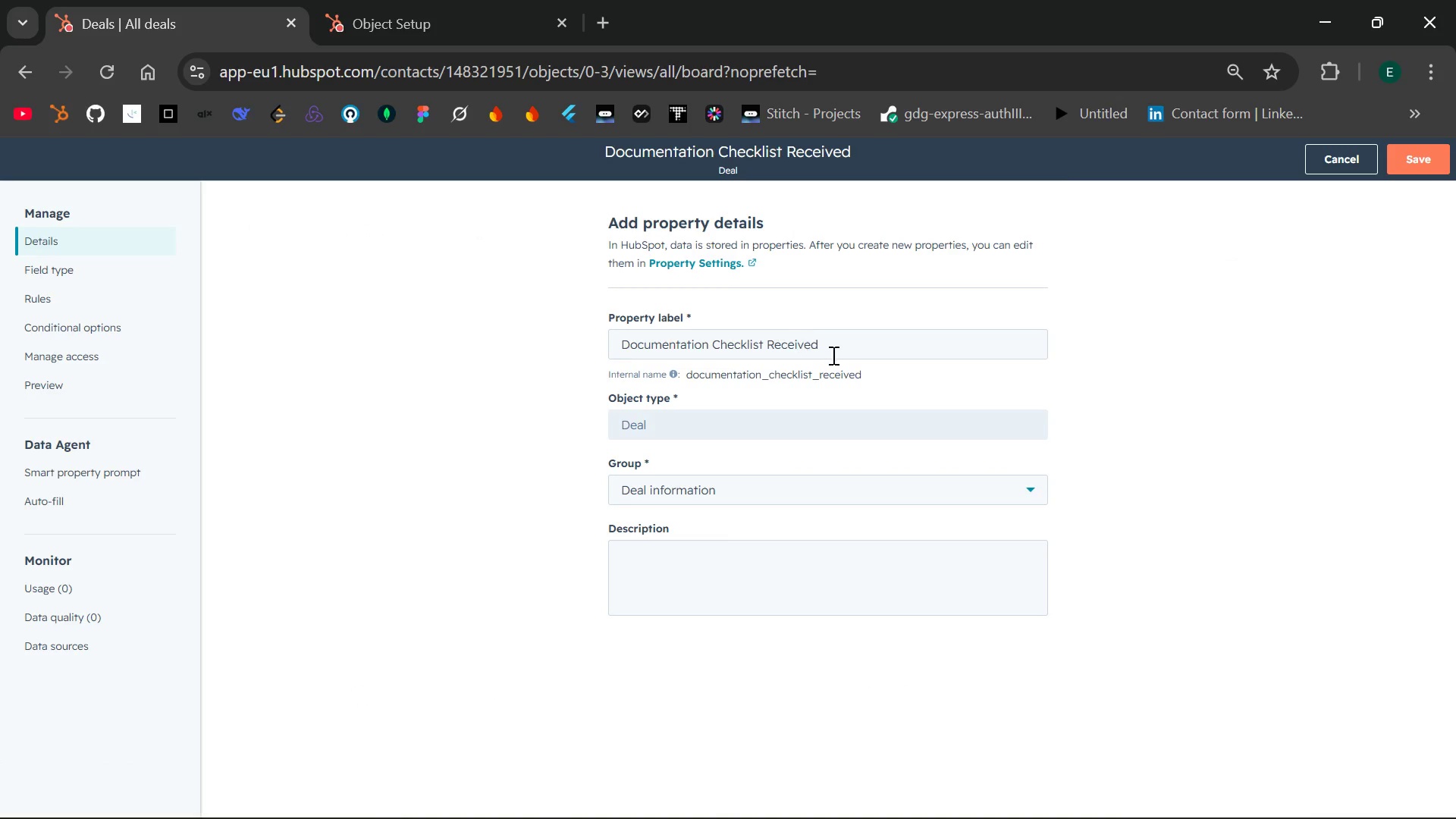 
left_click([122, 263])
 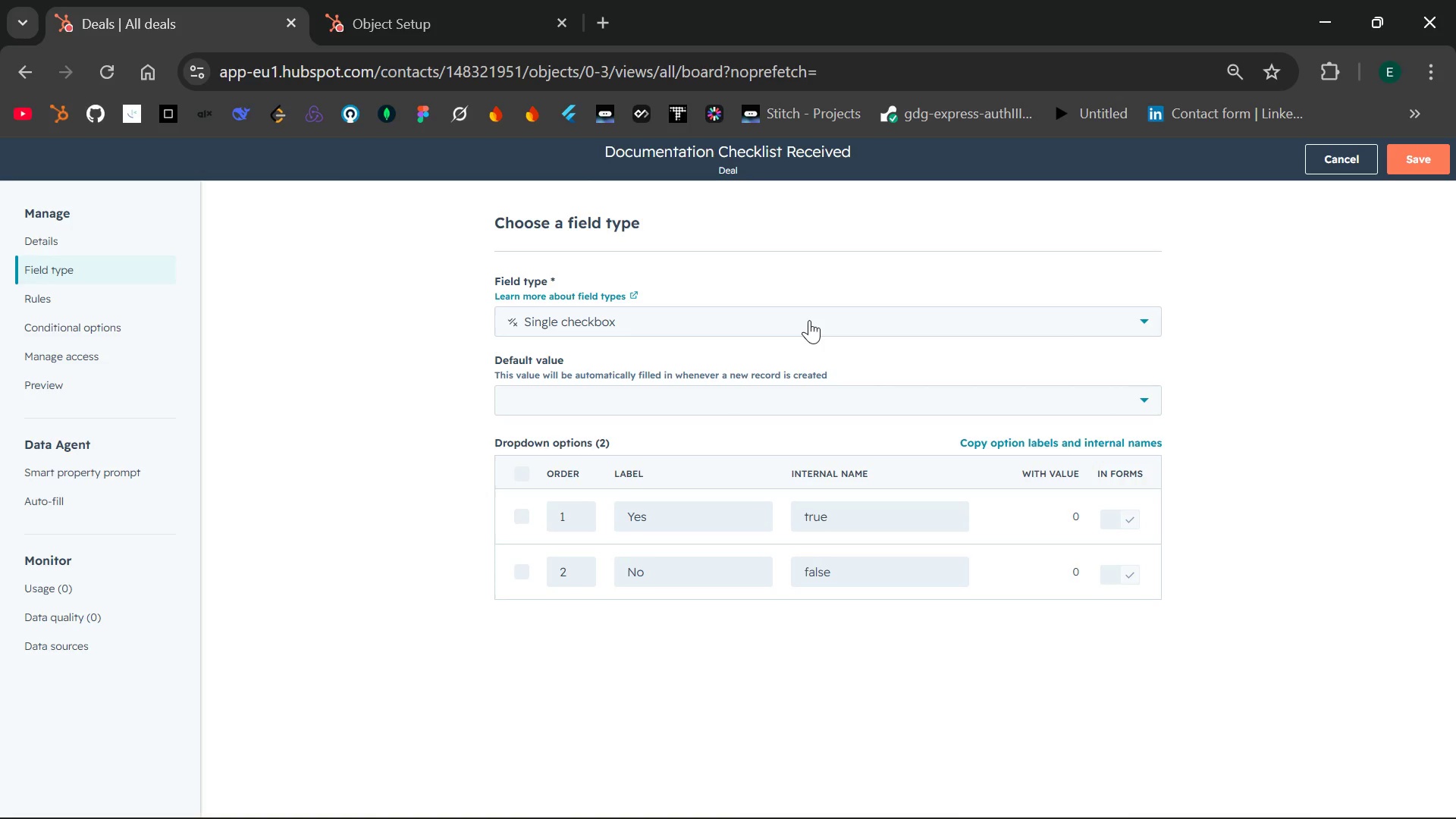 
wait(8.09)
 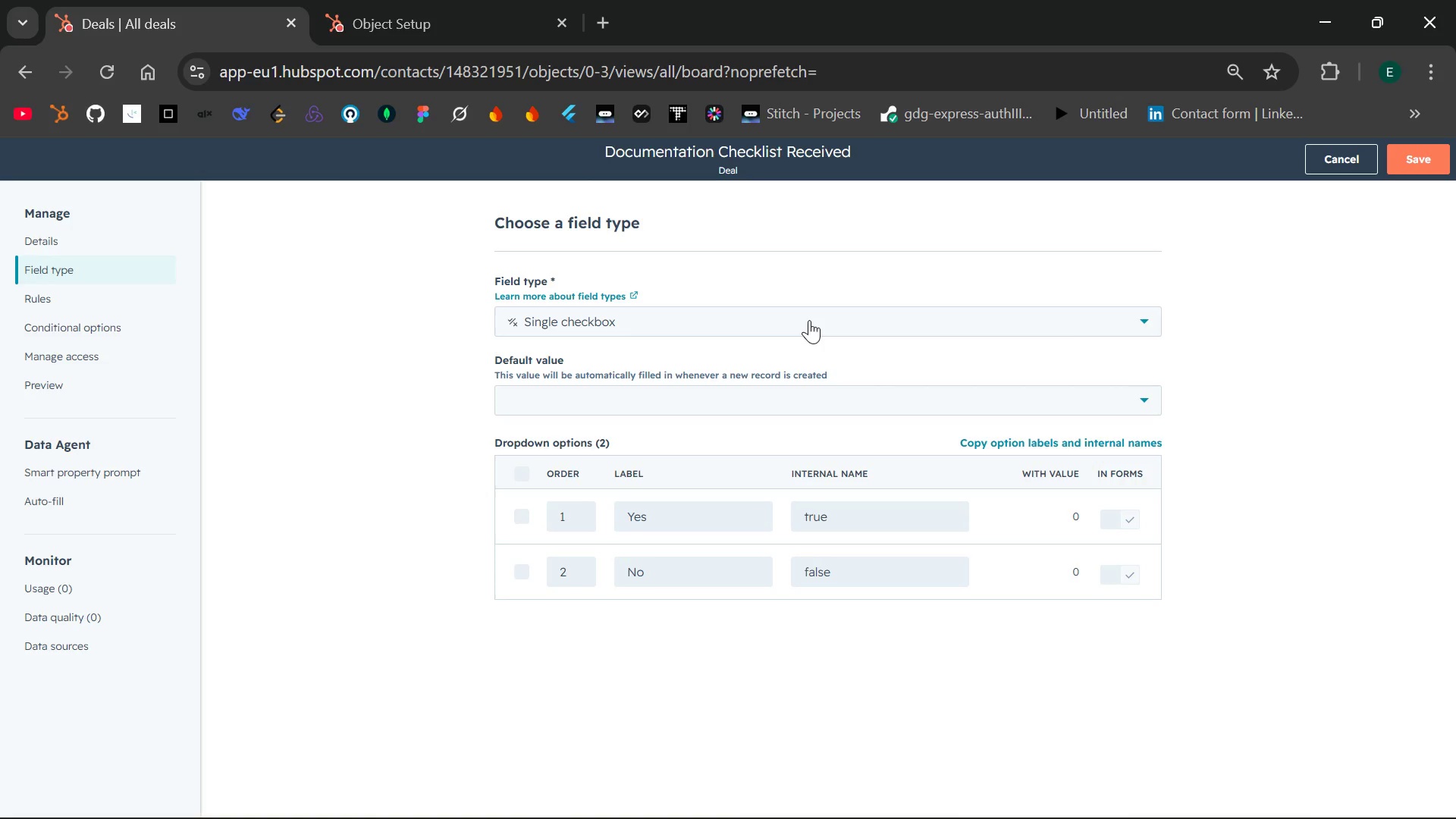 
left_click([1419, 162])
 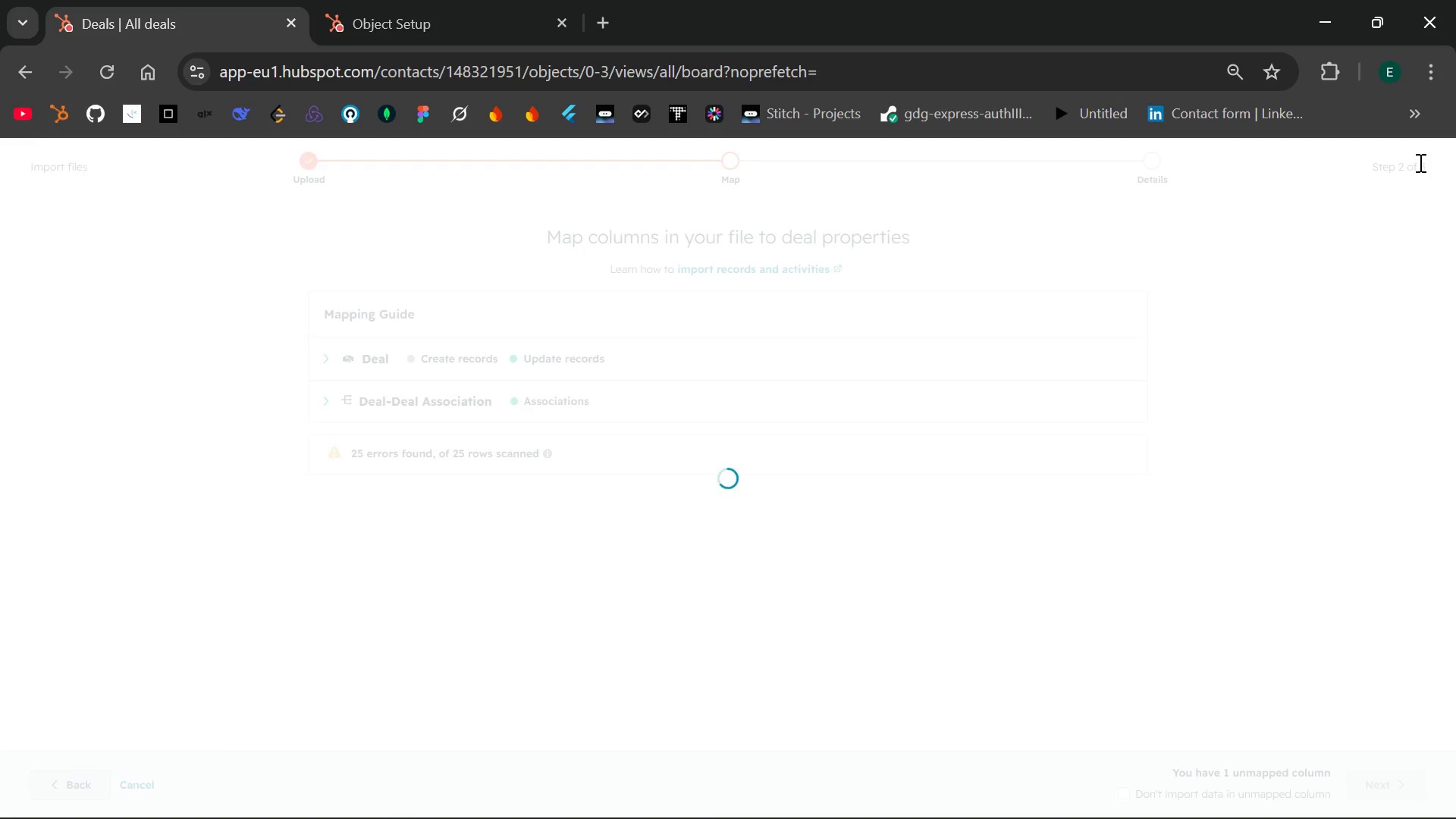 
mouse_move([1102, 463])
 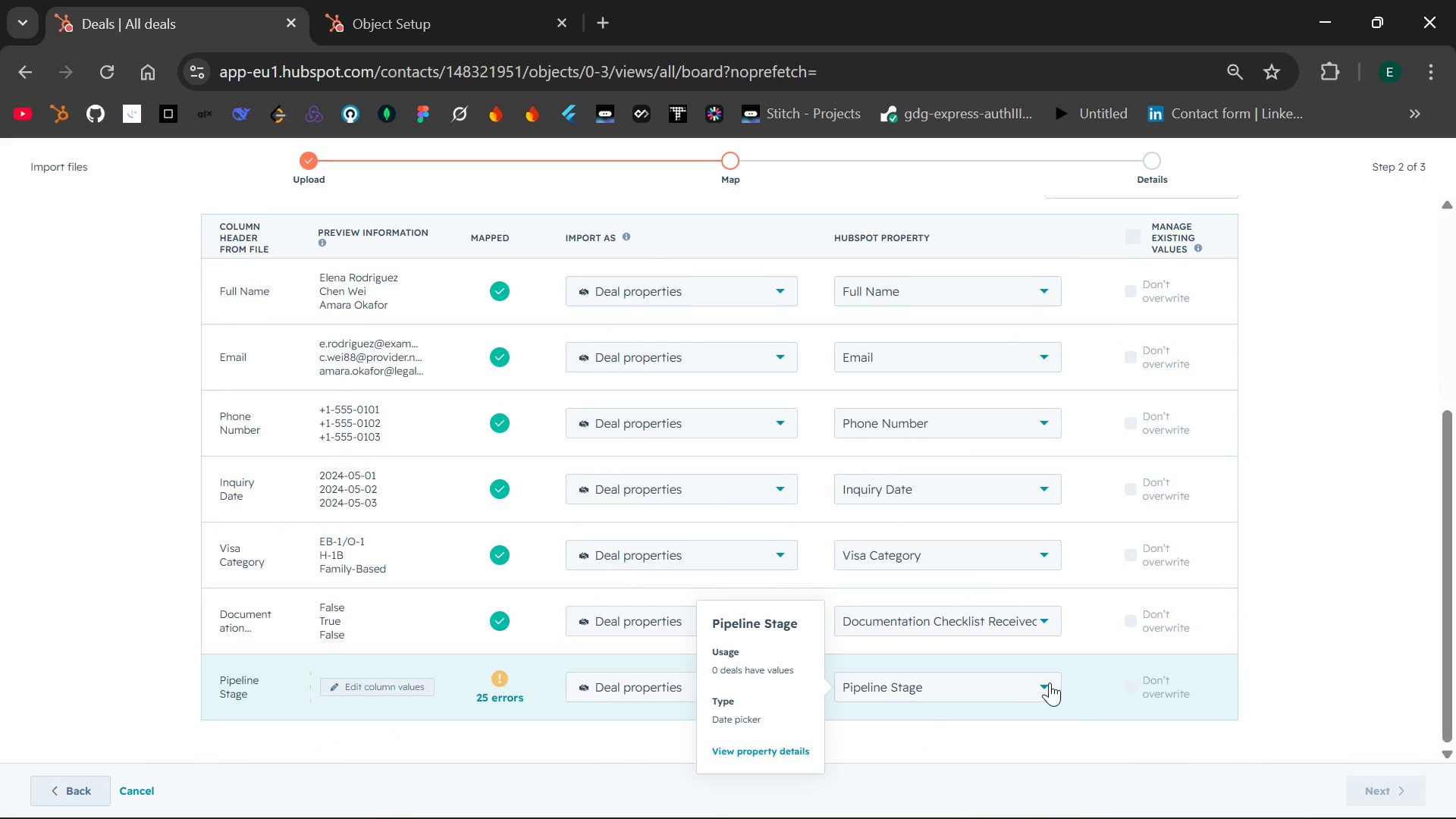 
wait(10.06)
 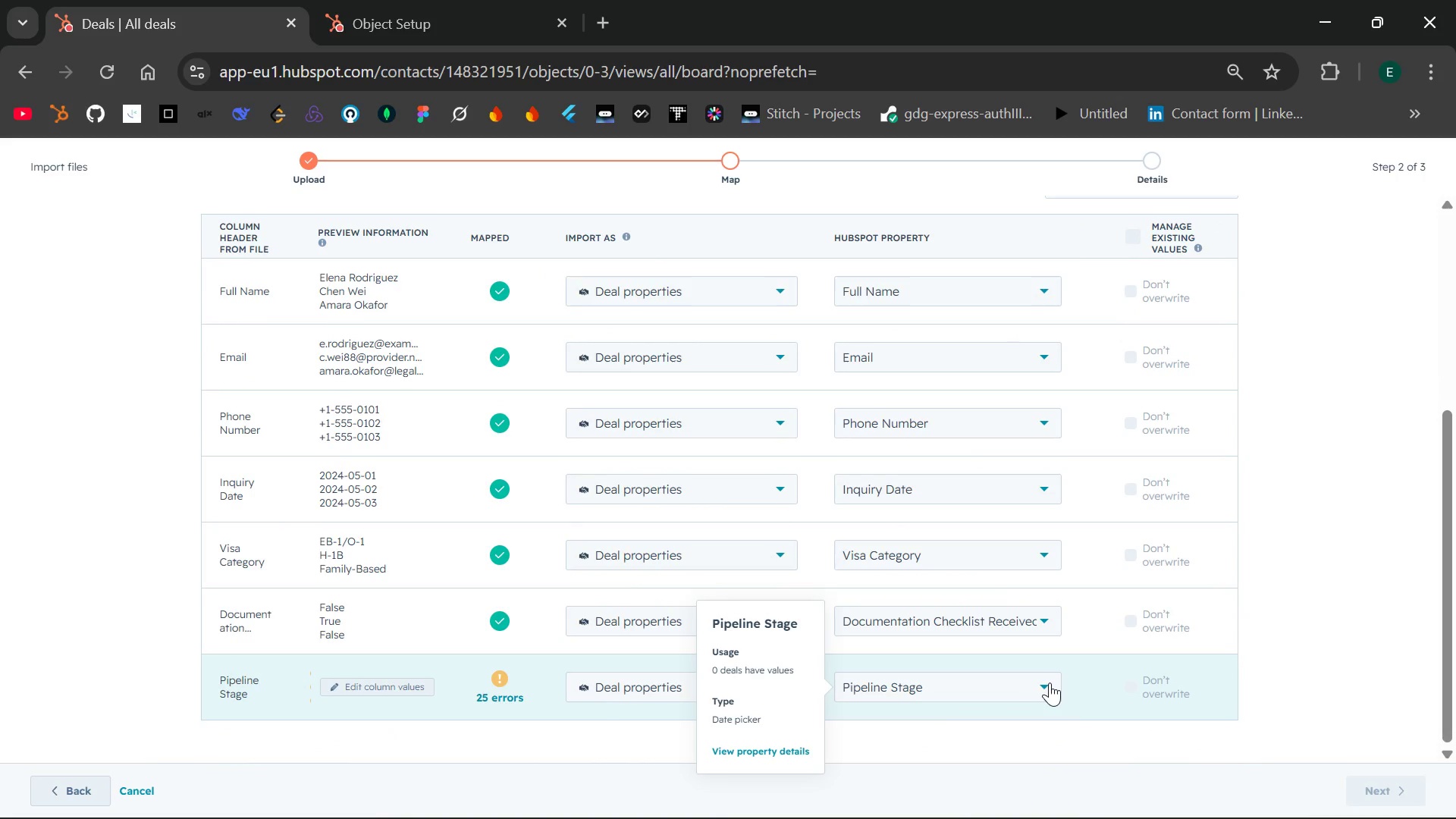 
left_click([1043, 686])
 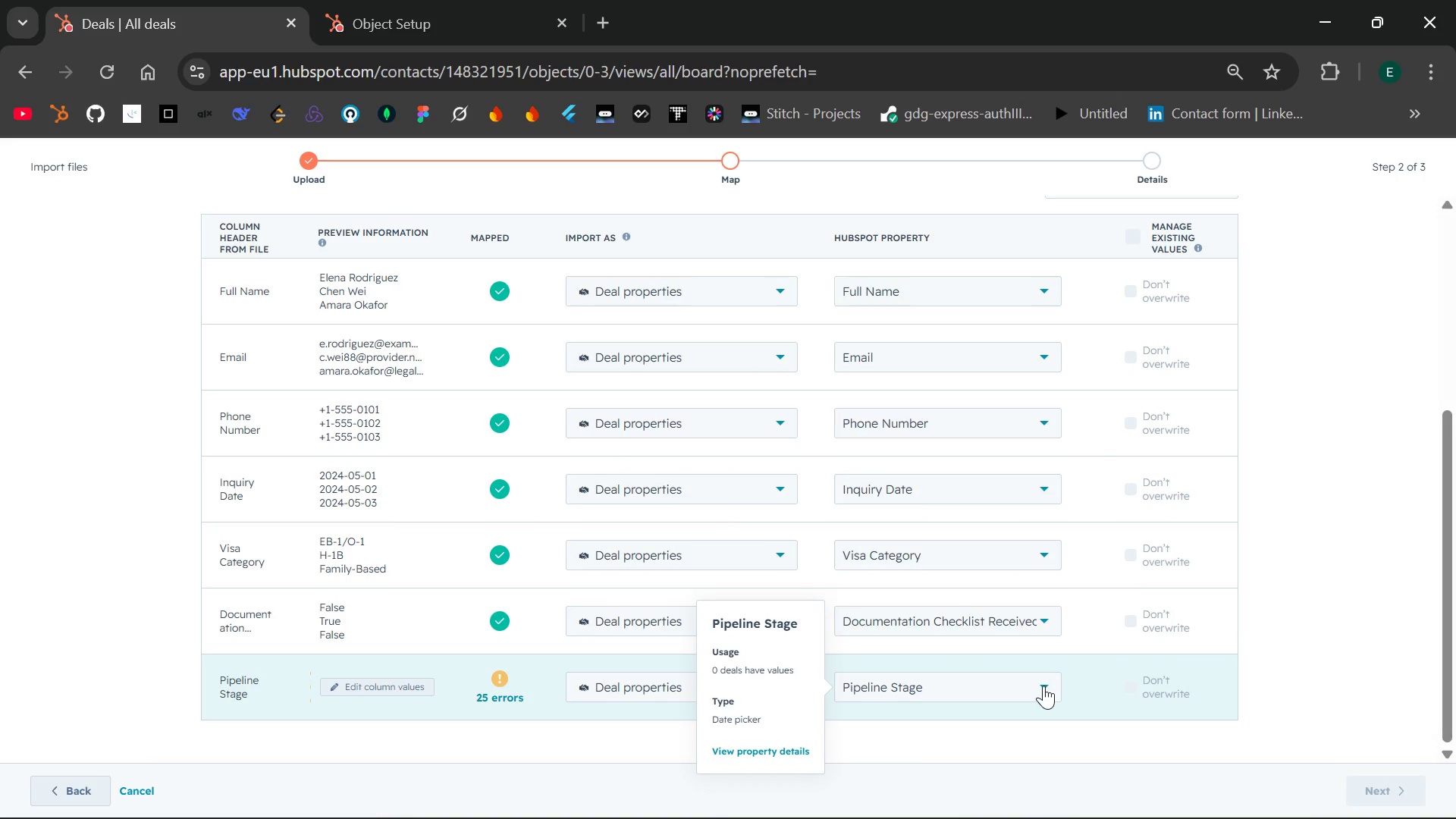 
left_click([1043, 686])
 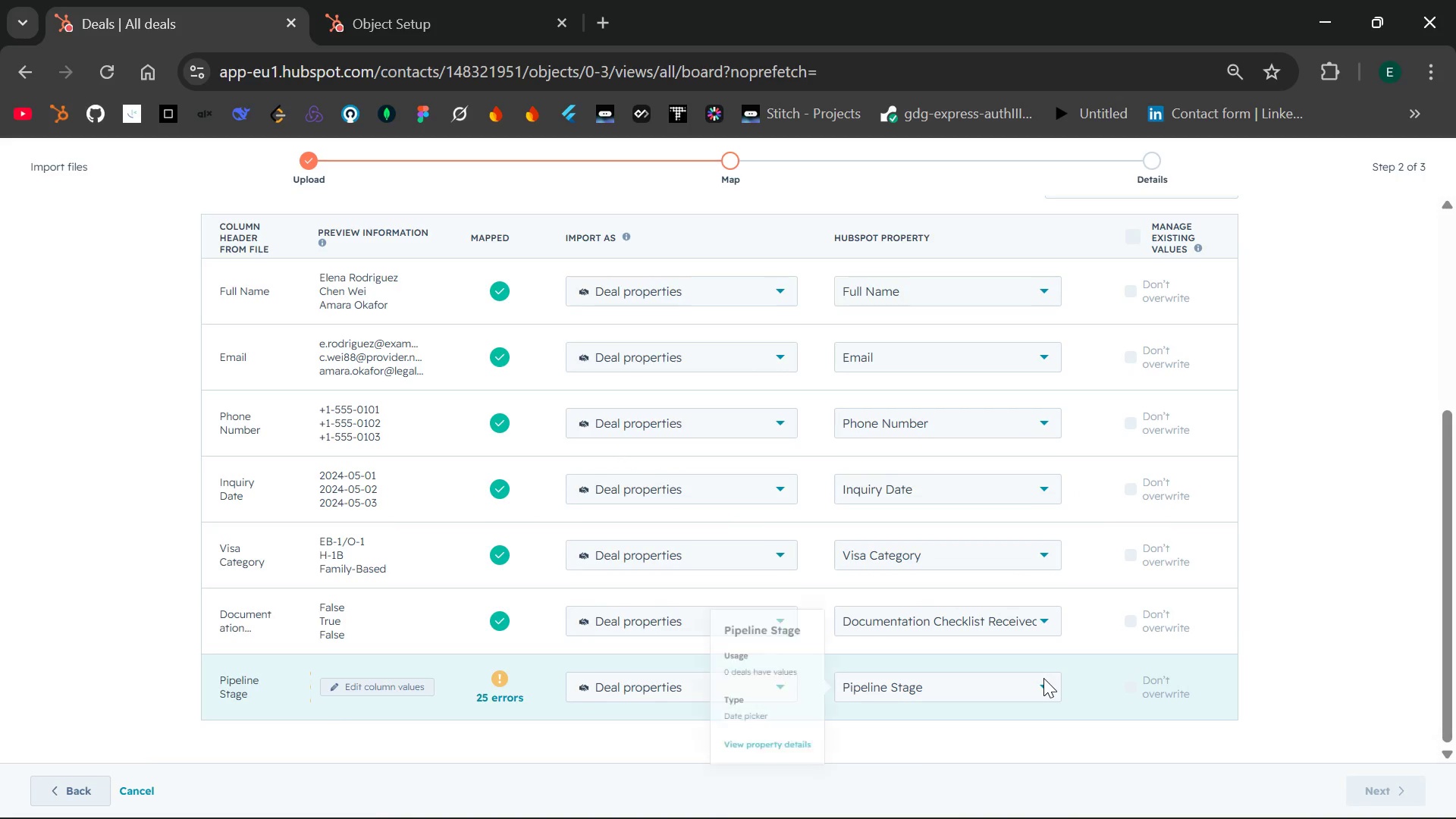 
left_click([1043, 678])
 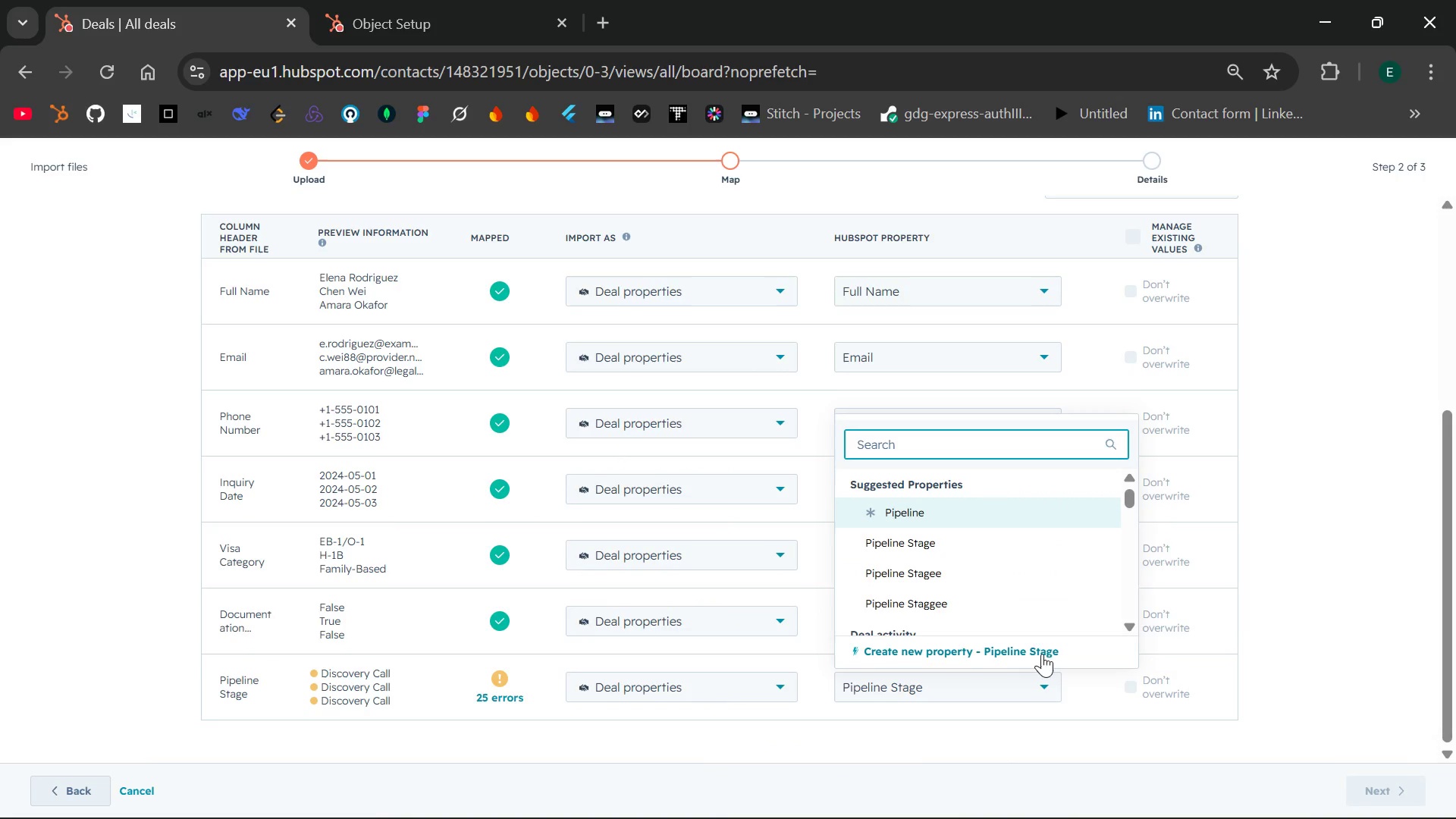 
left_click([1042, 648])
 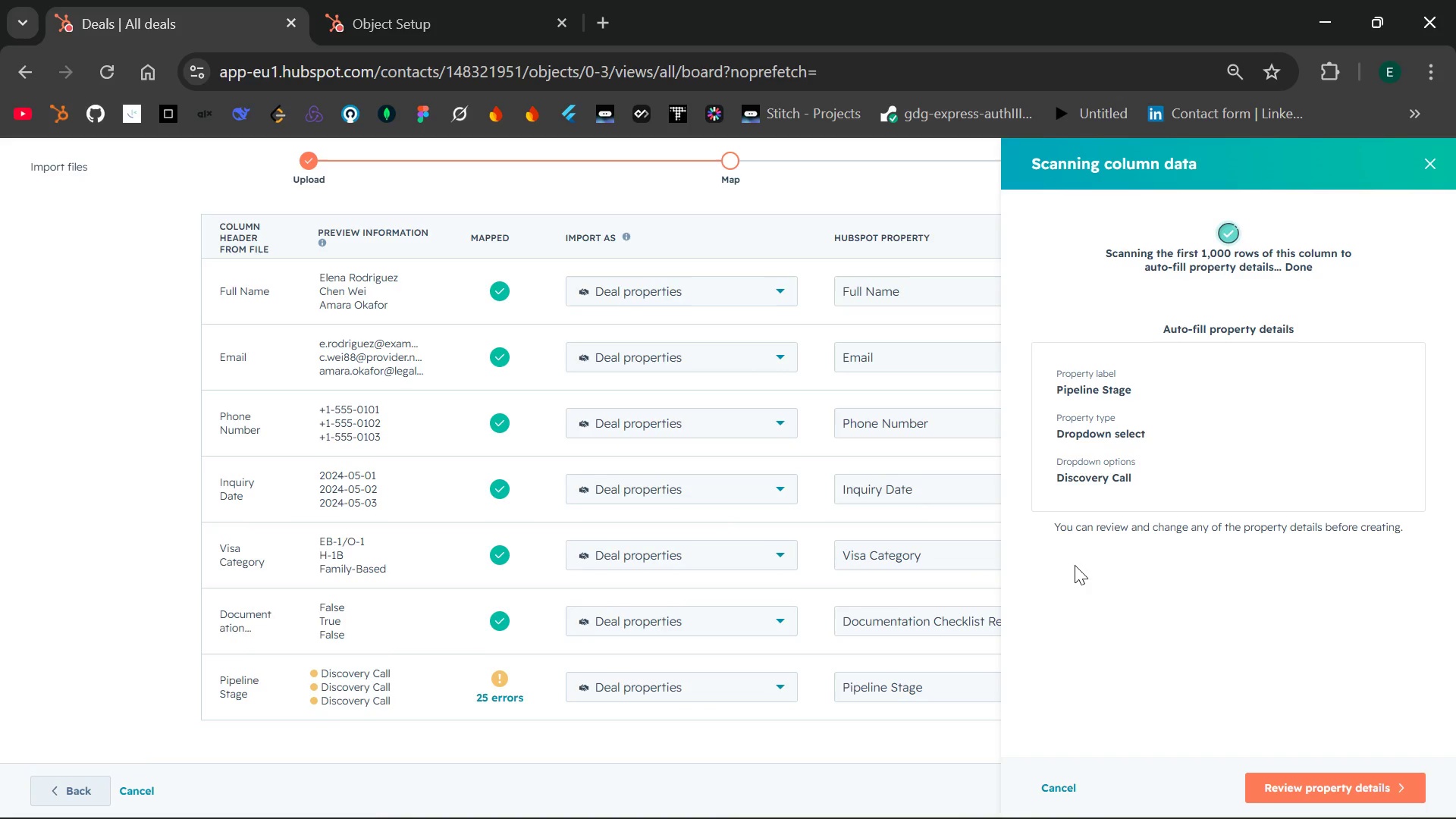 
wait(5.45)
 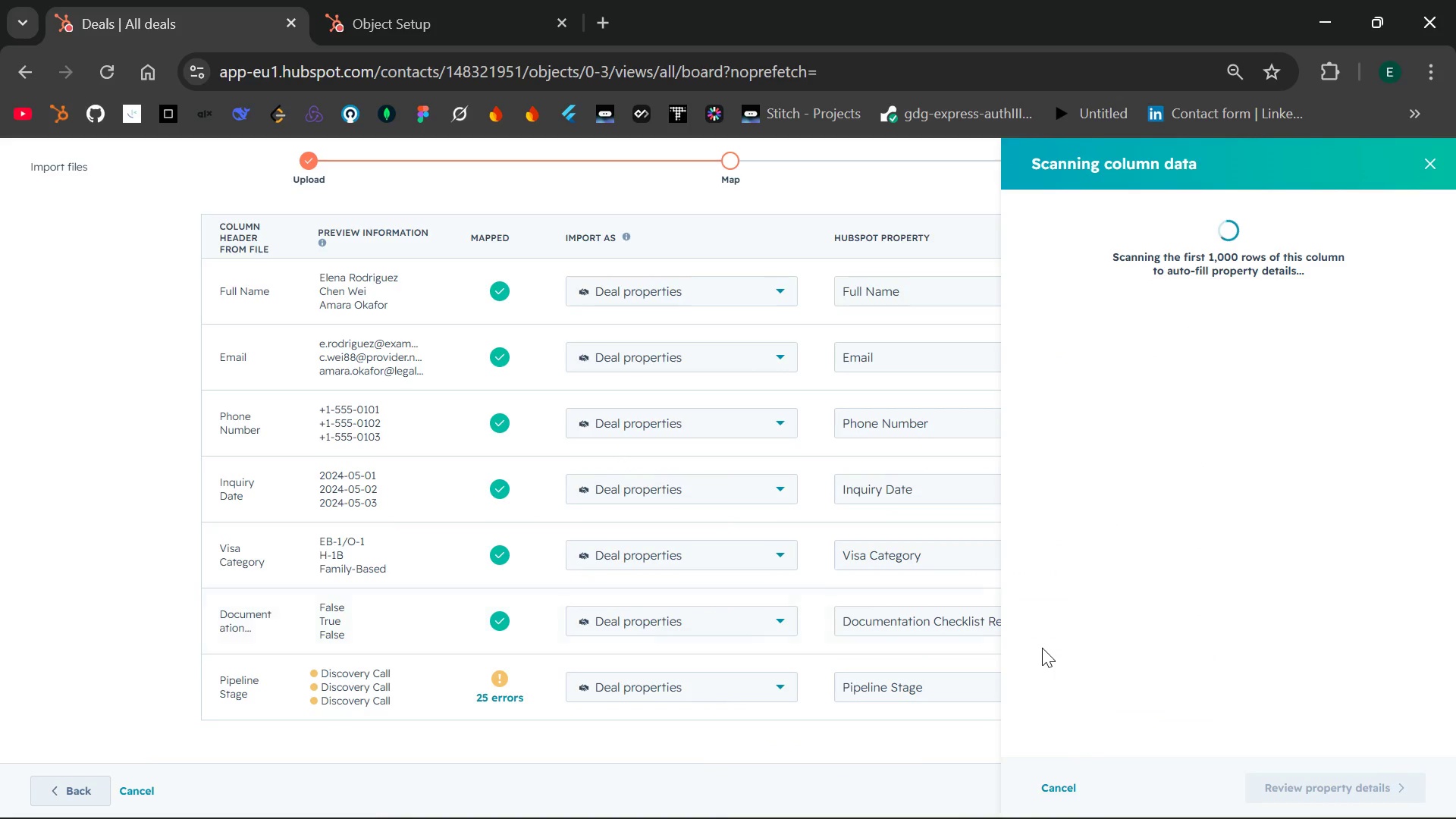 
left_click([1056, 786])
 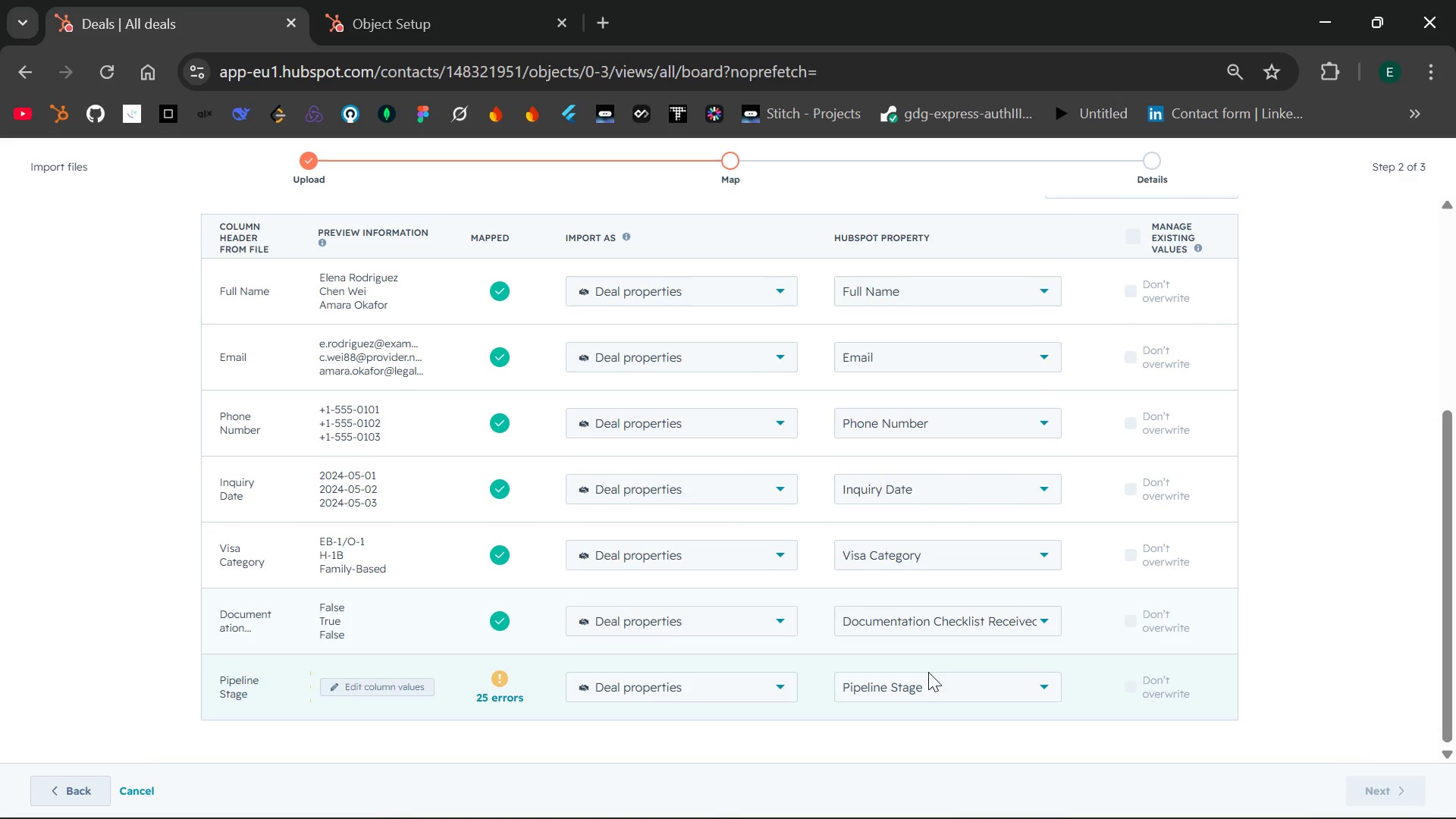 
left_click([949, 673])
 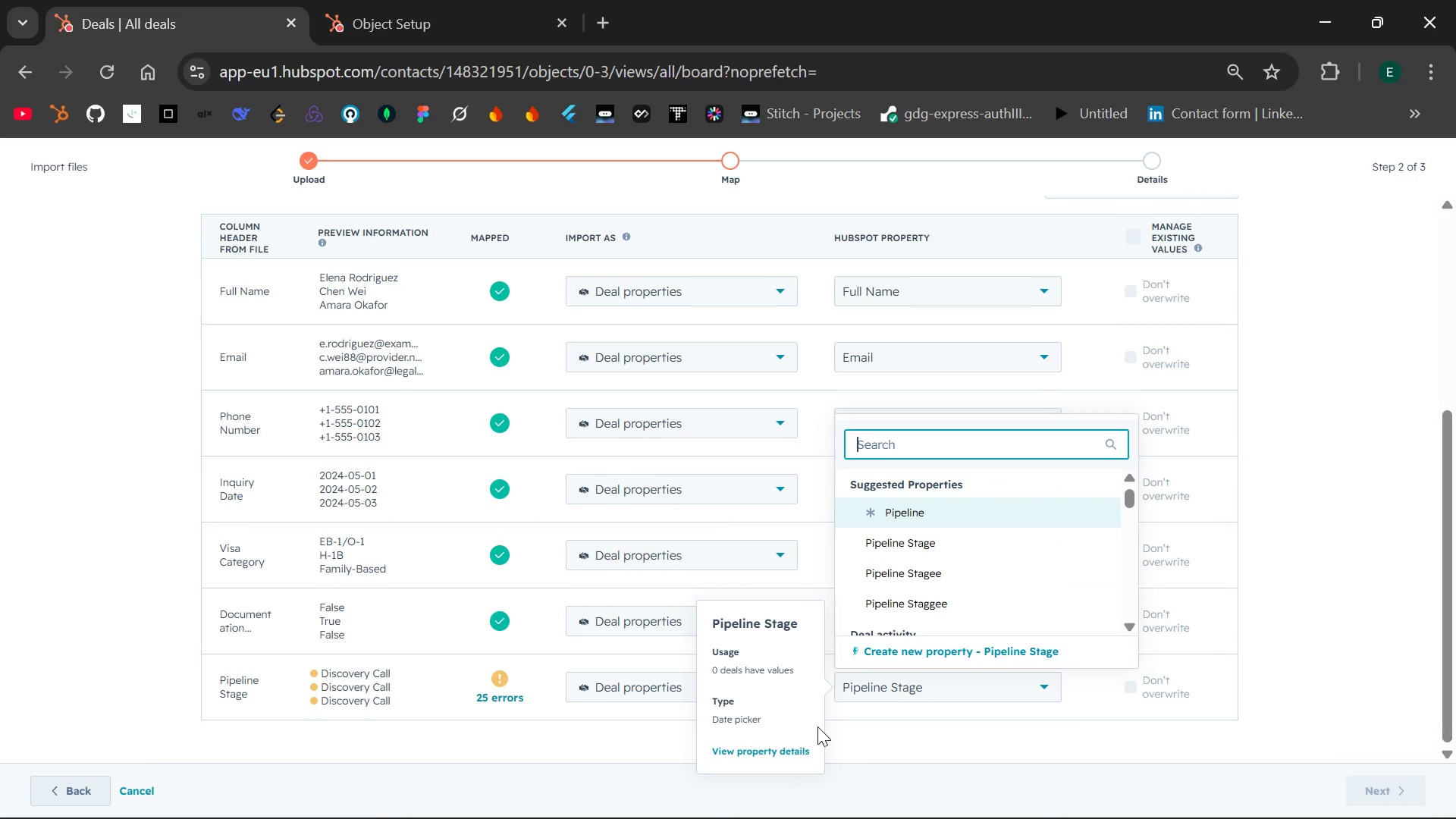 
left_click([763, 755])
 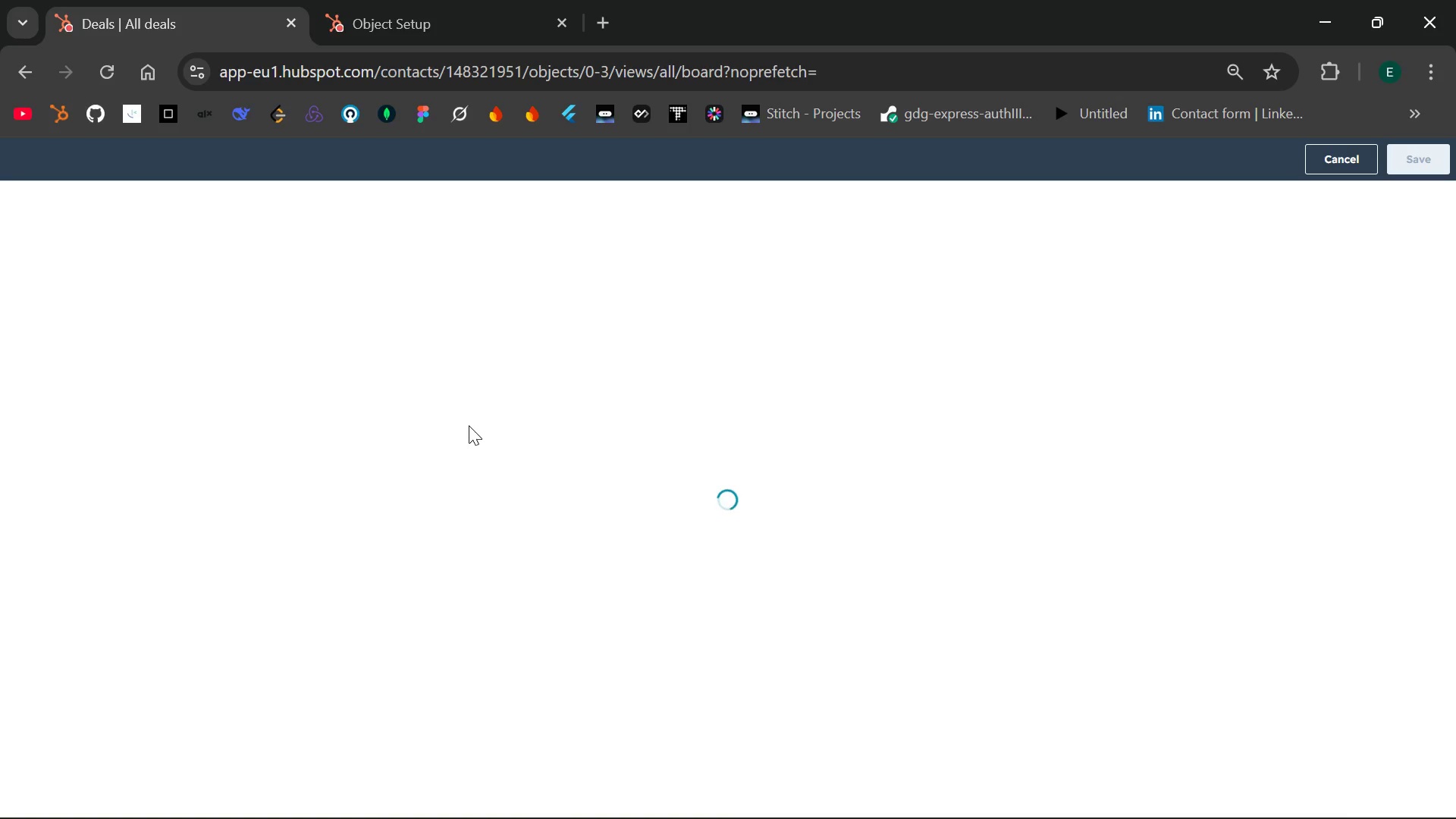 
wait(8.69)
 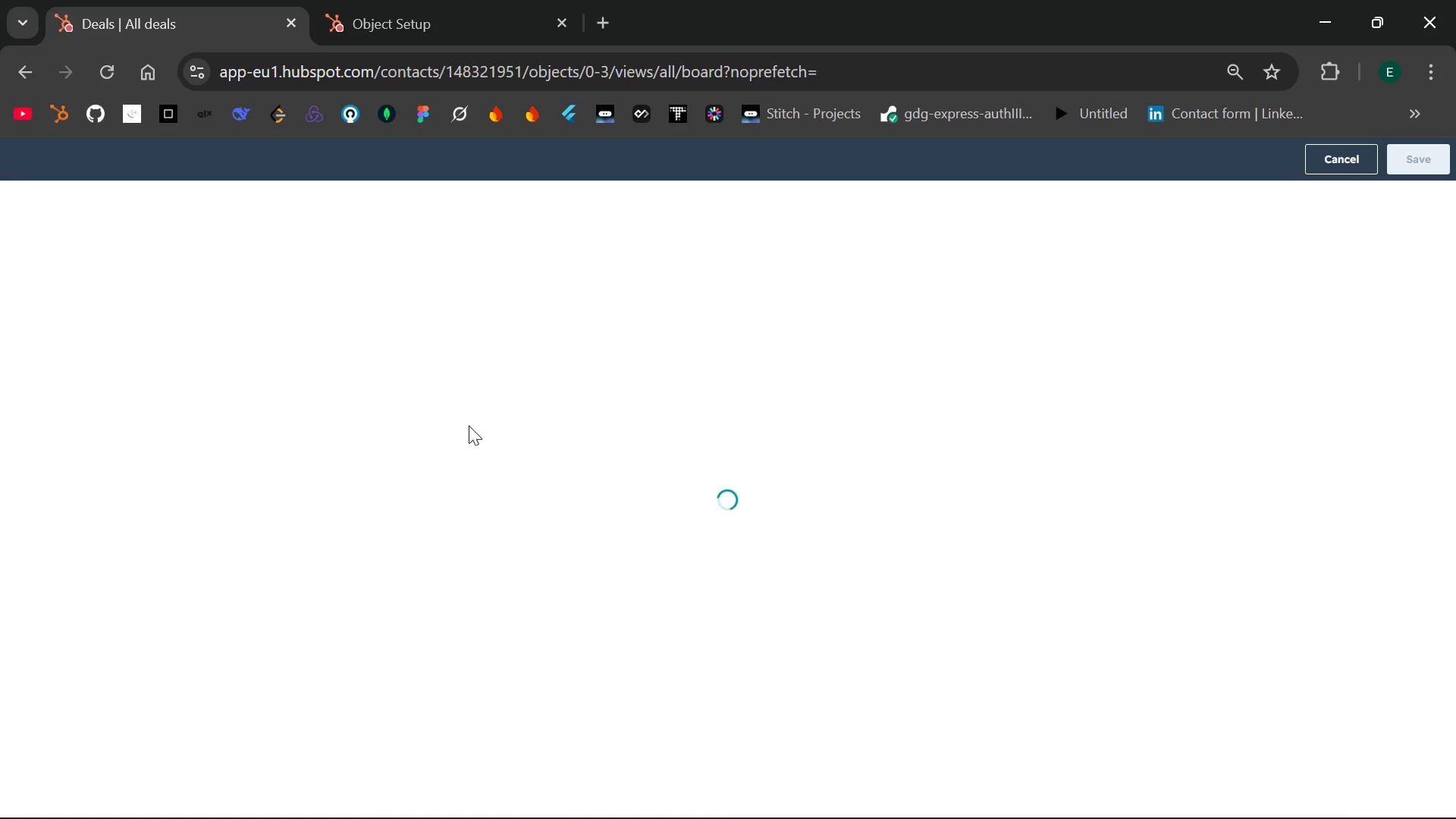 
left_click([116, 265])
 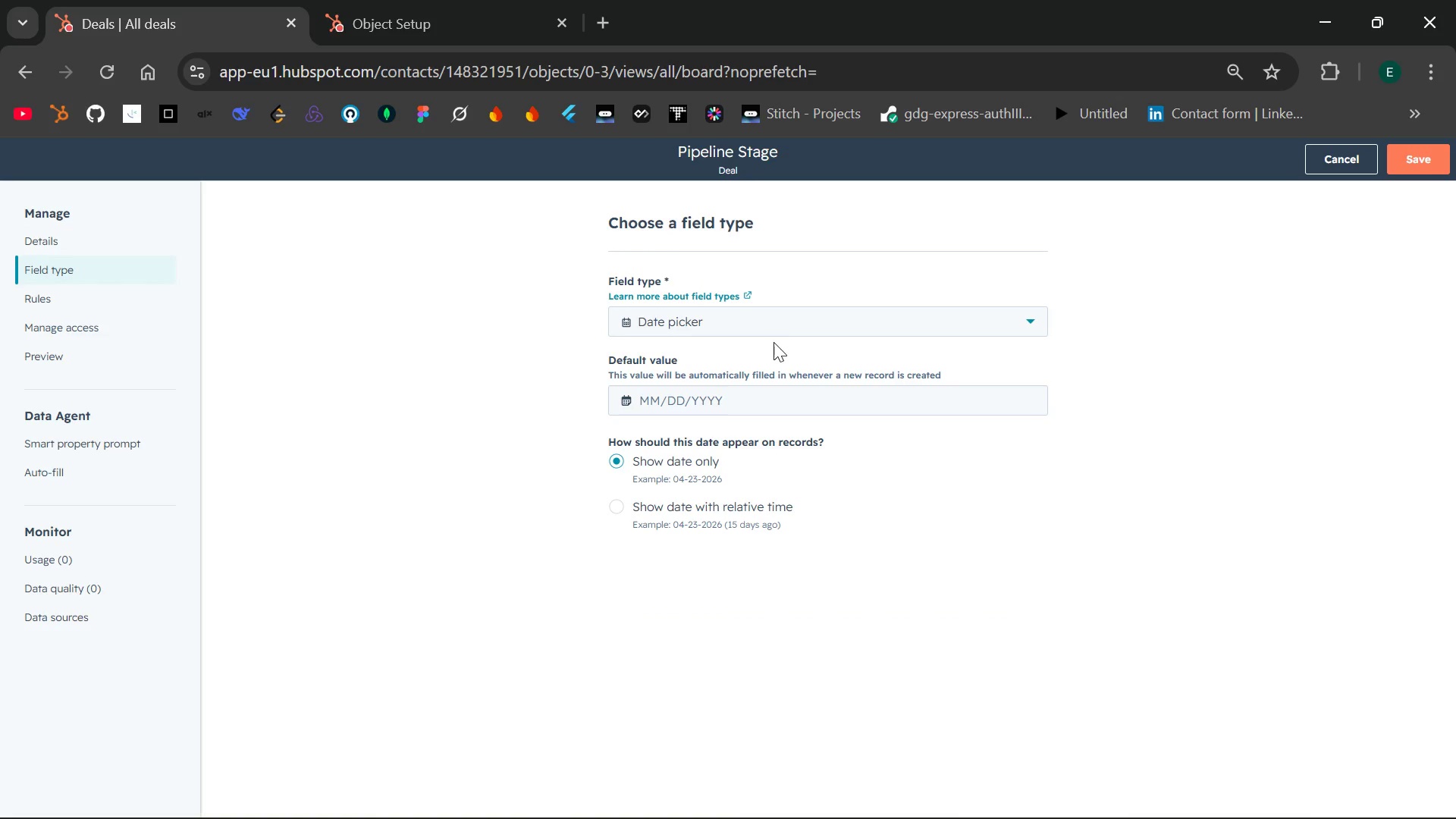 
left_click([799, 325])
 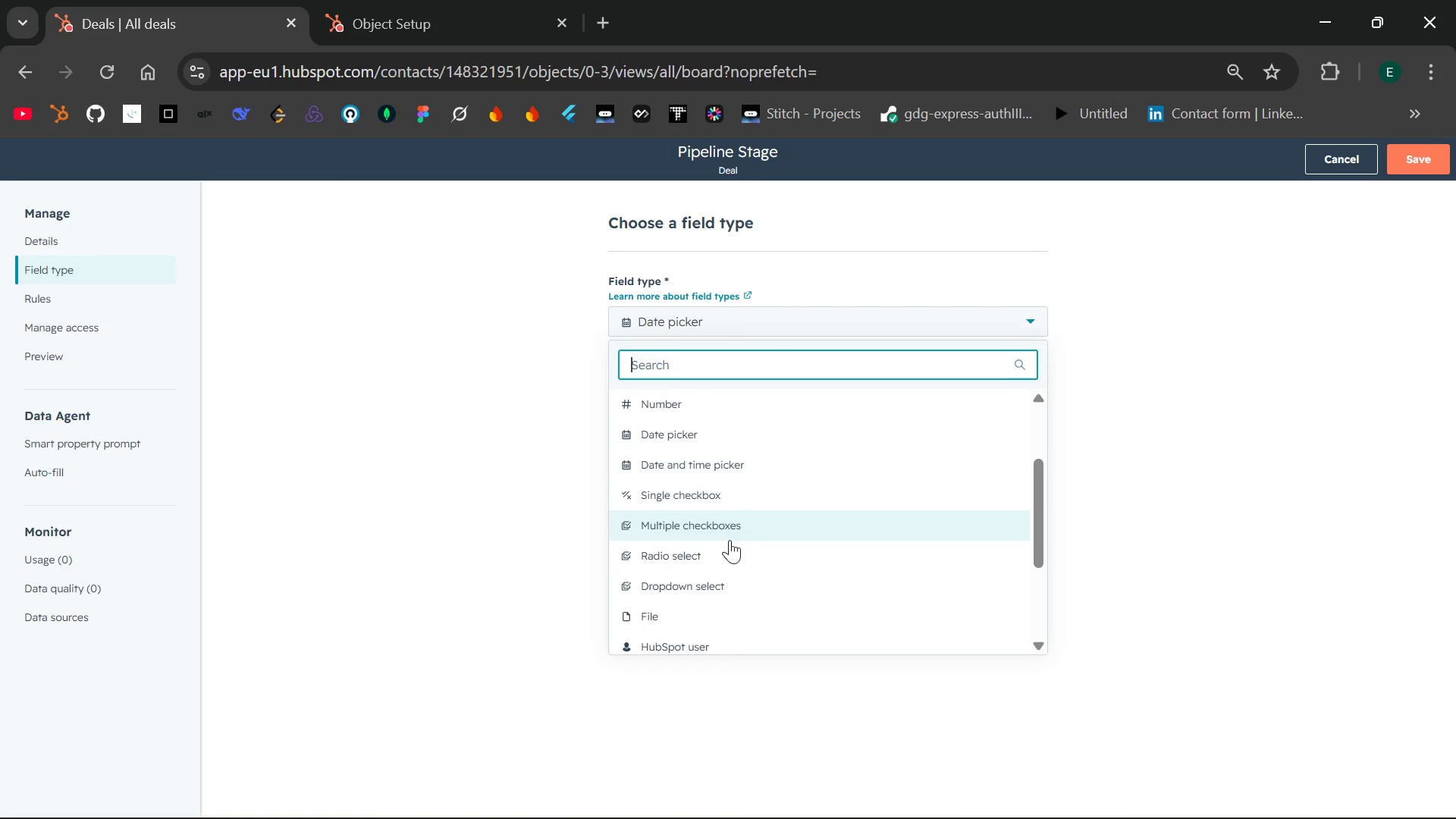 
left_click([726, 583])
 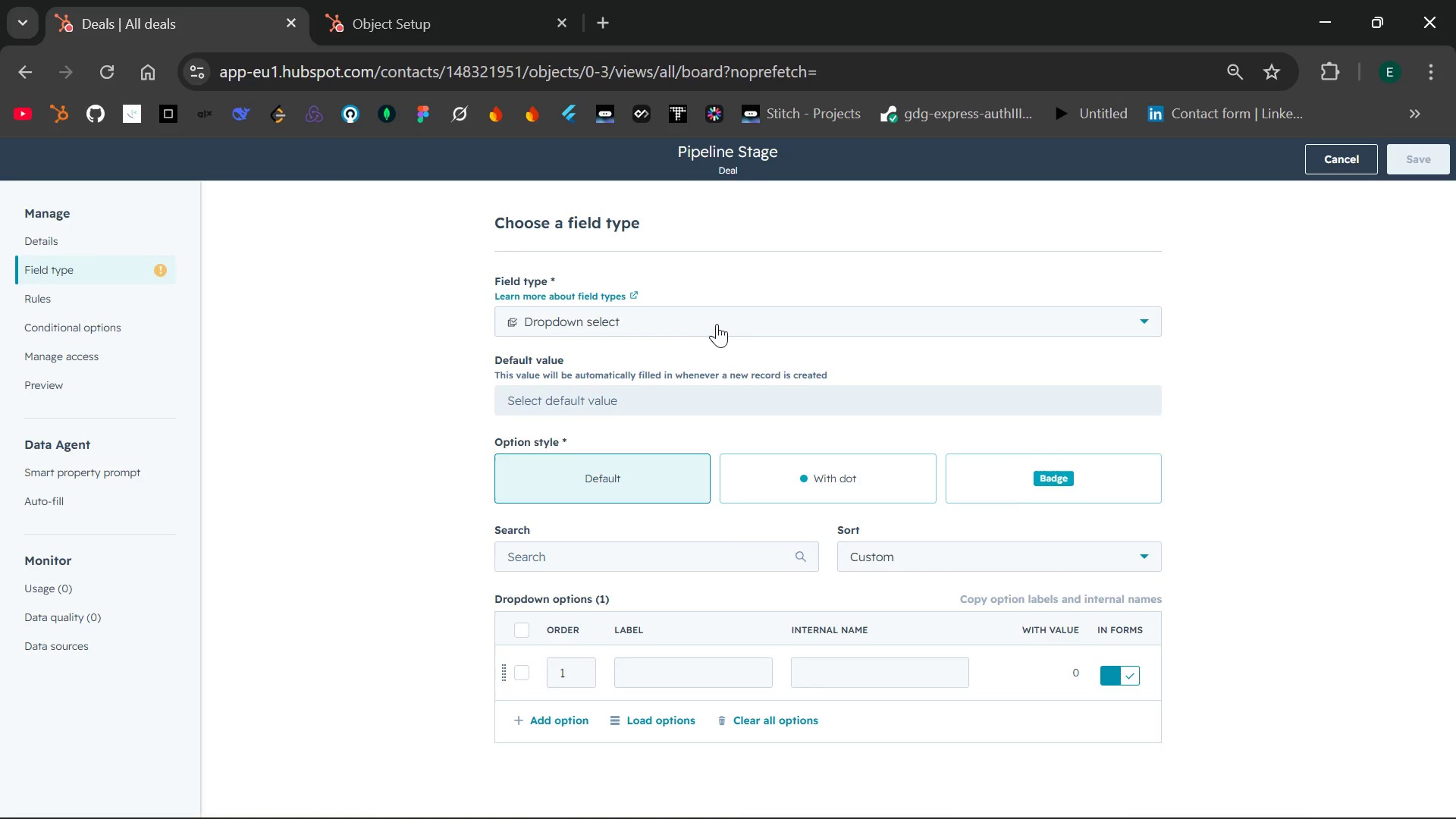 
left_click([739, 316])
 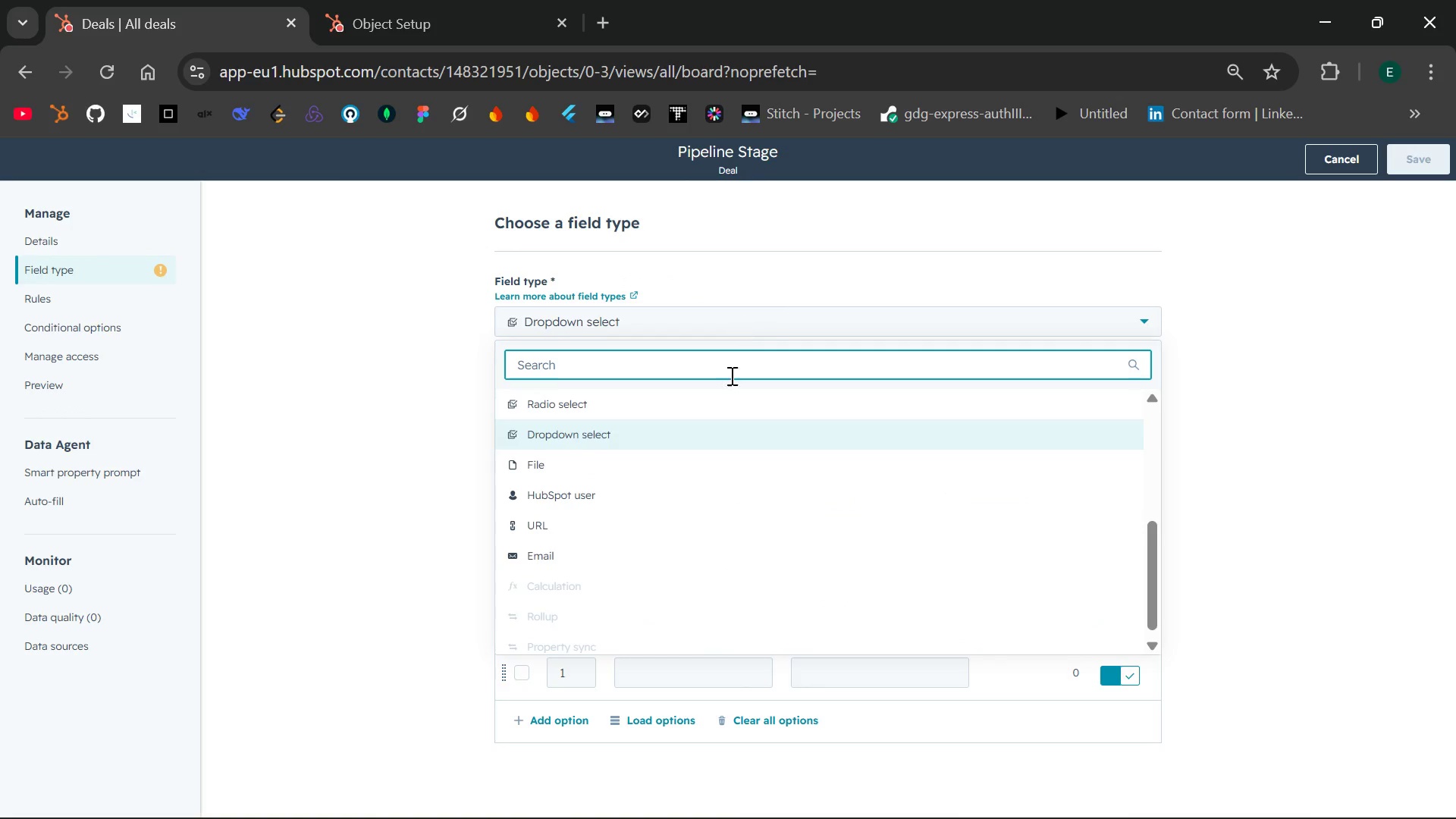 
mouse_move([723, 450])
 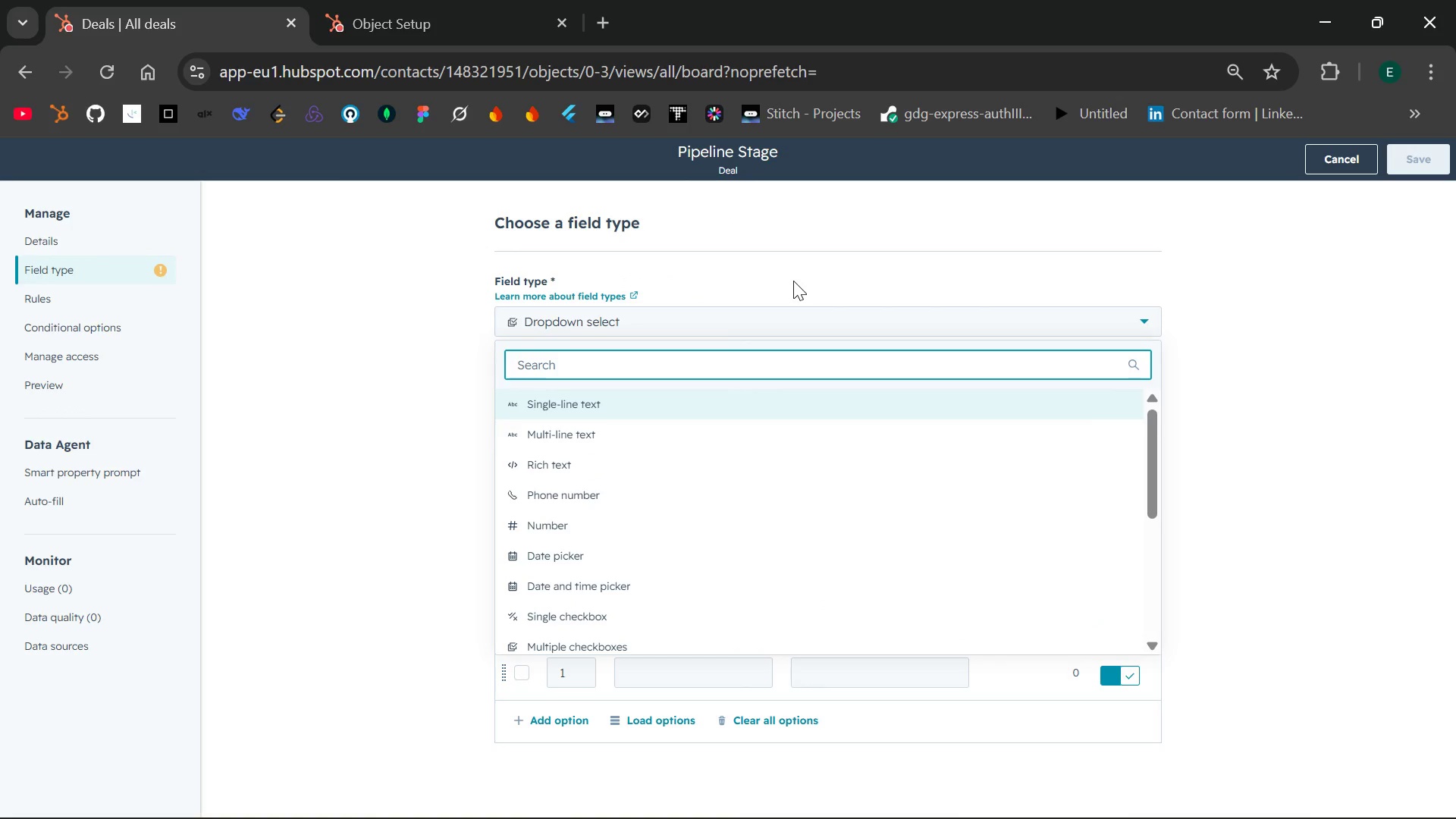 
left_click([793, 281])
 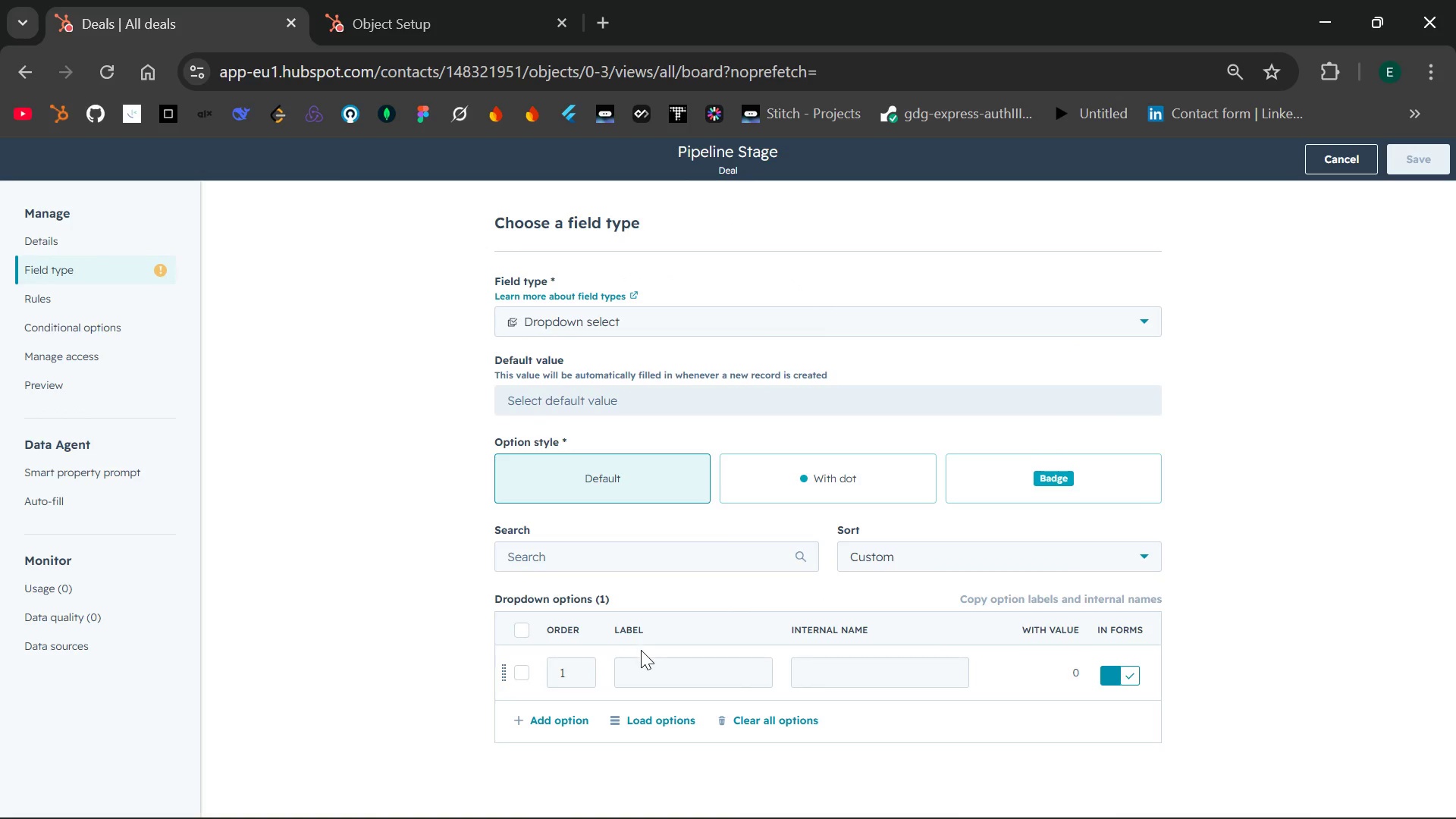 
left_click([657, 674])
 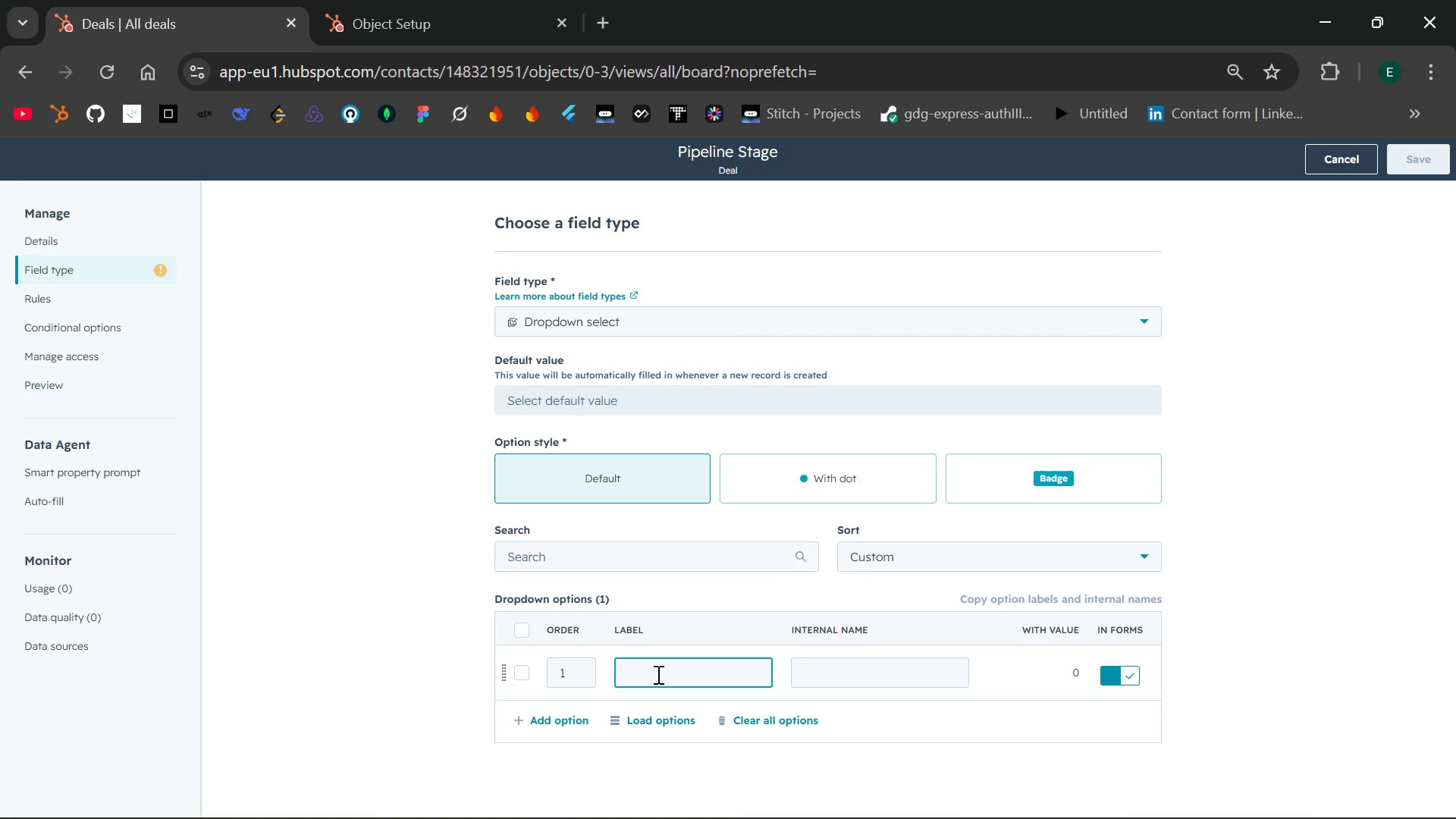 
type(Discovery Call)
 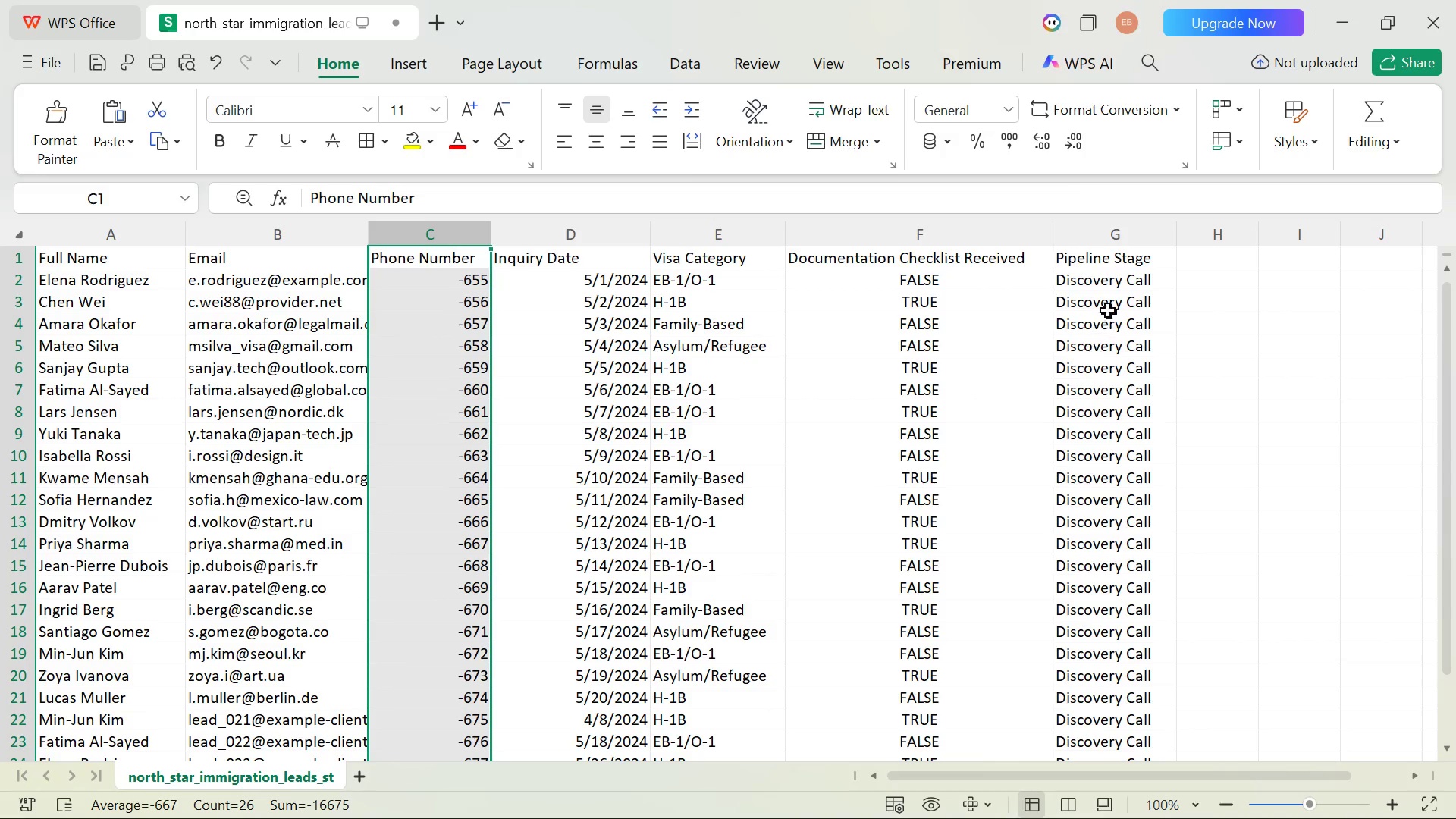 
double_click([1116, 284])
 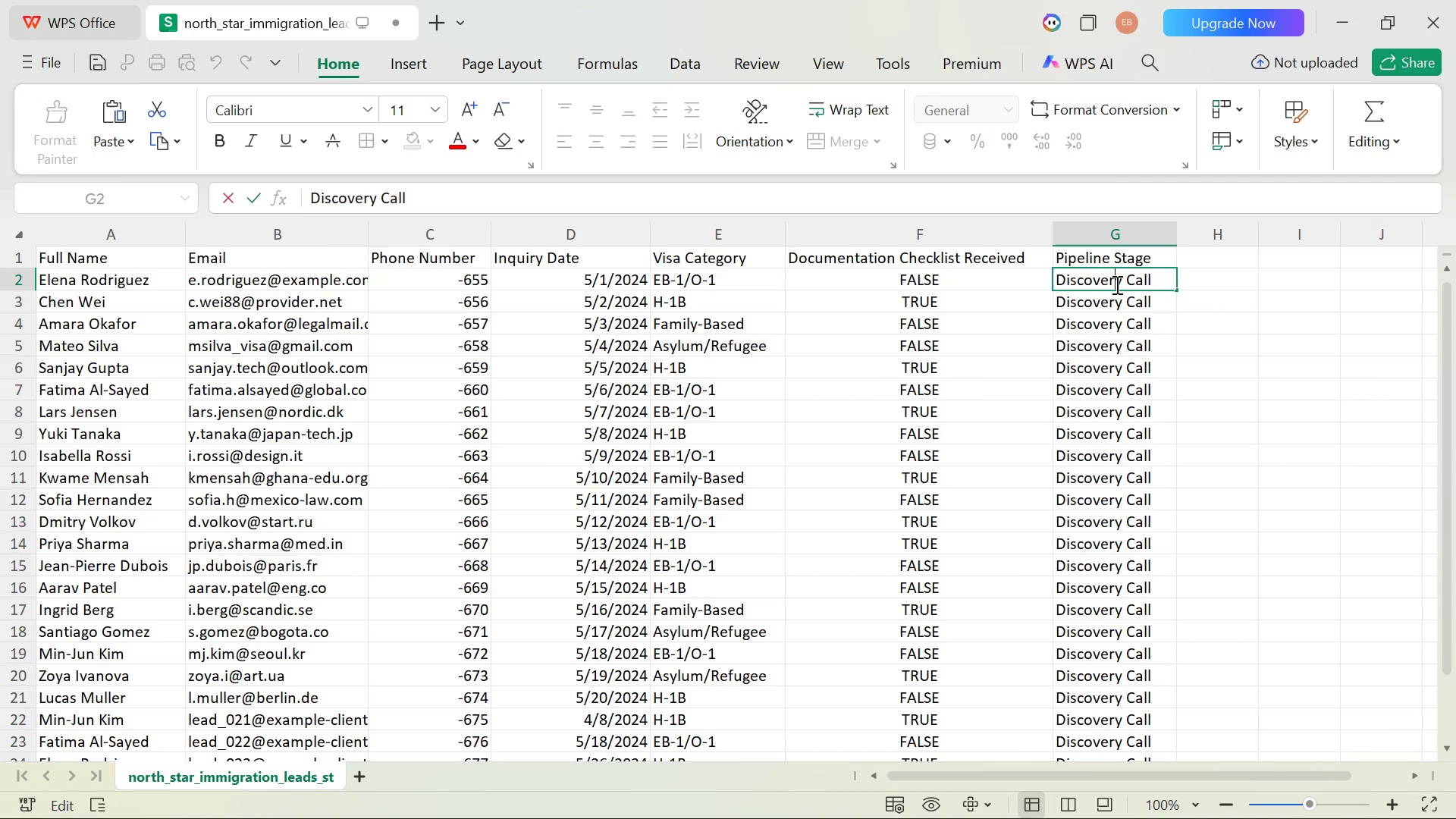 
key(Control+A)
 